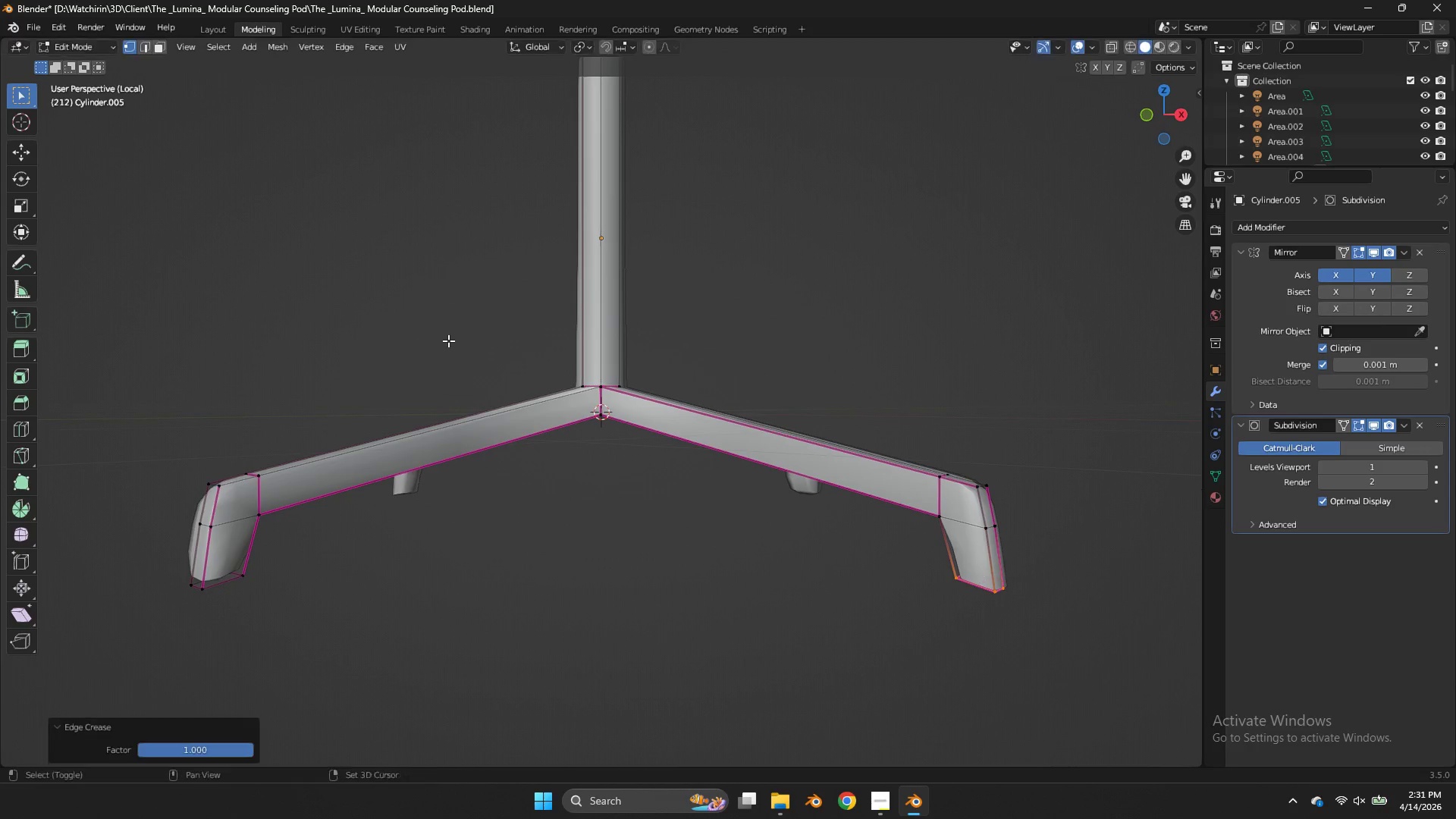 
left_click_drag(start_coordinate=[642, 506], to_coordinate=[466, 563])
 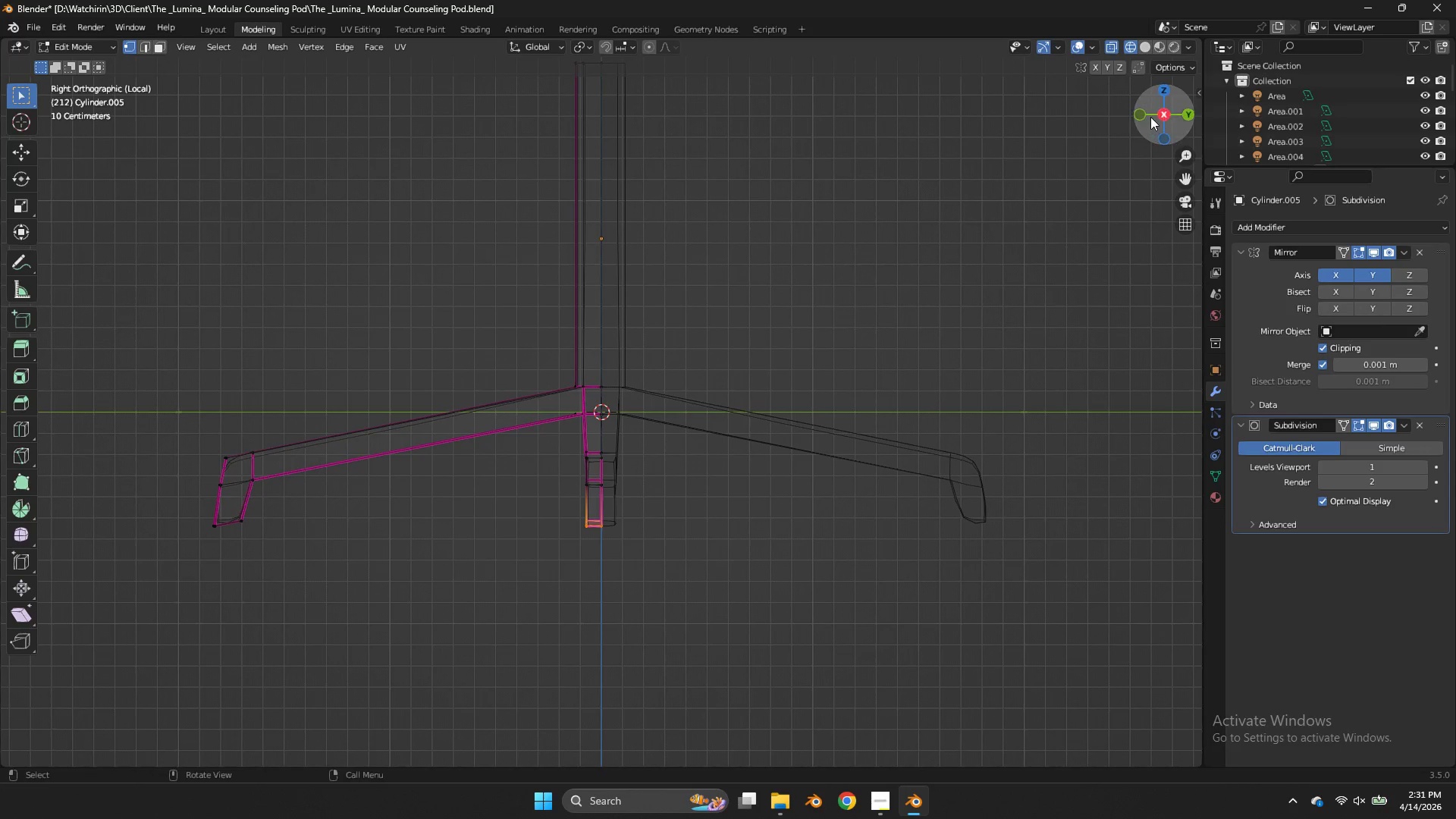 
left_click_drag(start_coordinate=[1153, 117], to_coordinate=[43, 118])
 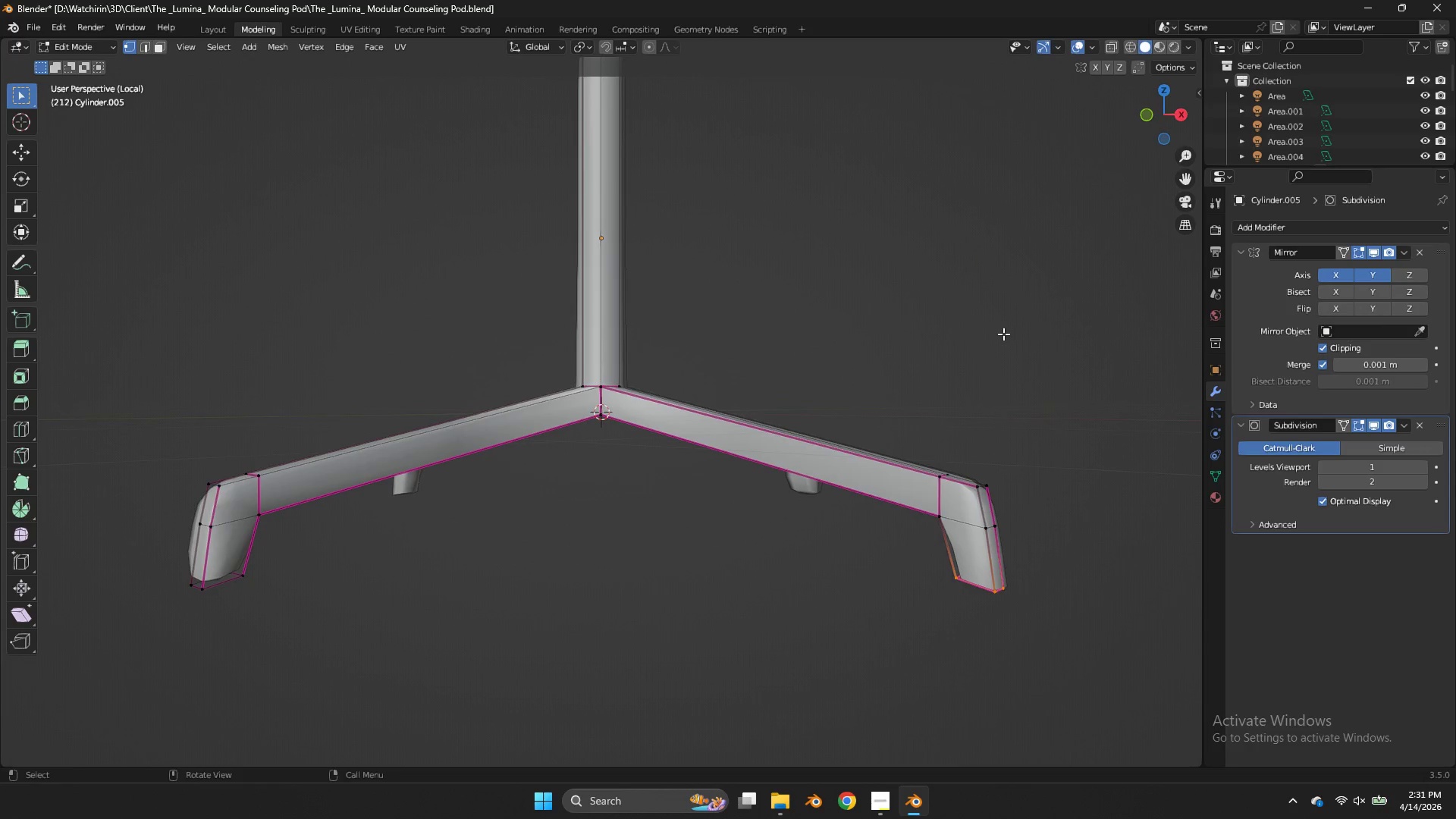 
left_click_drag(start_coordinate=[426, 340], to_coordinate=[447, 344])
 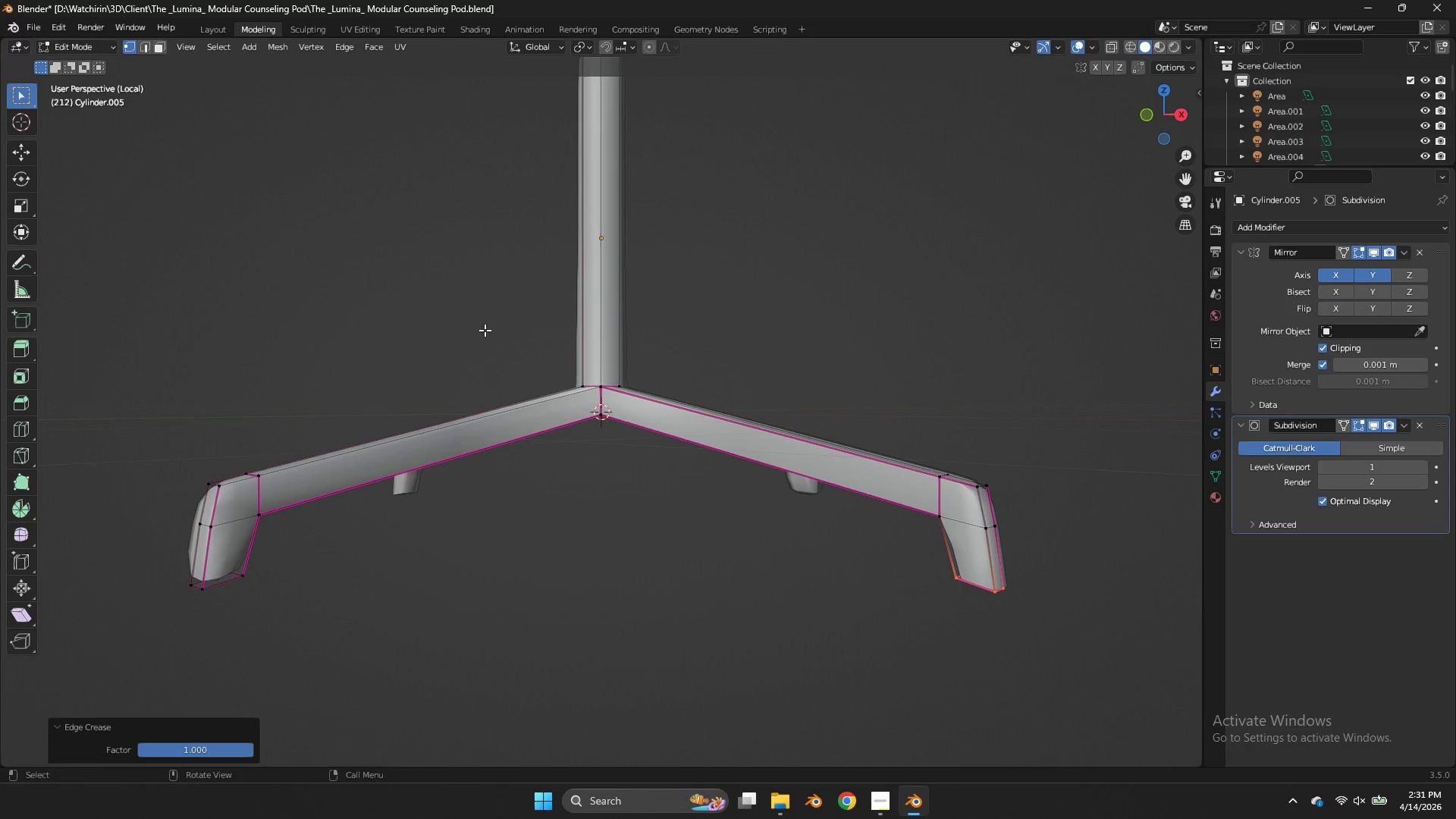 
key(Control+ControlLeft)
 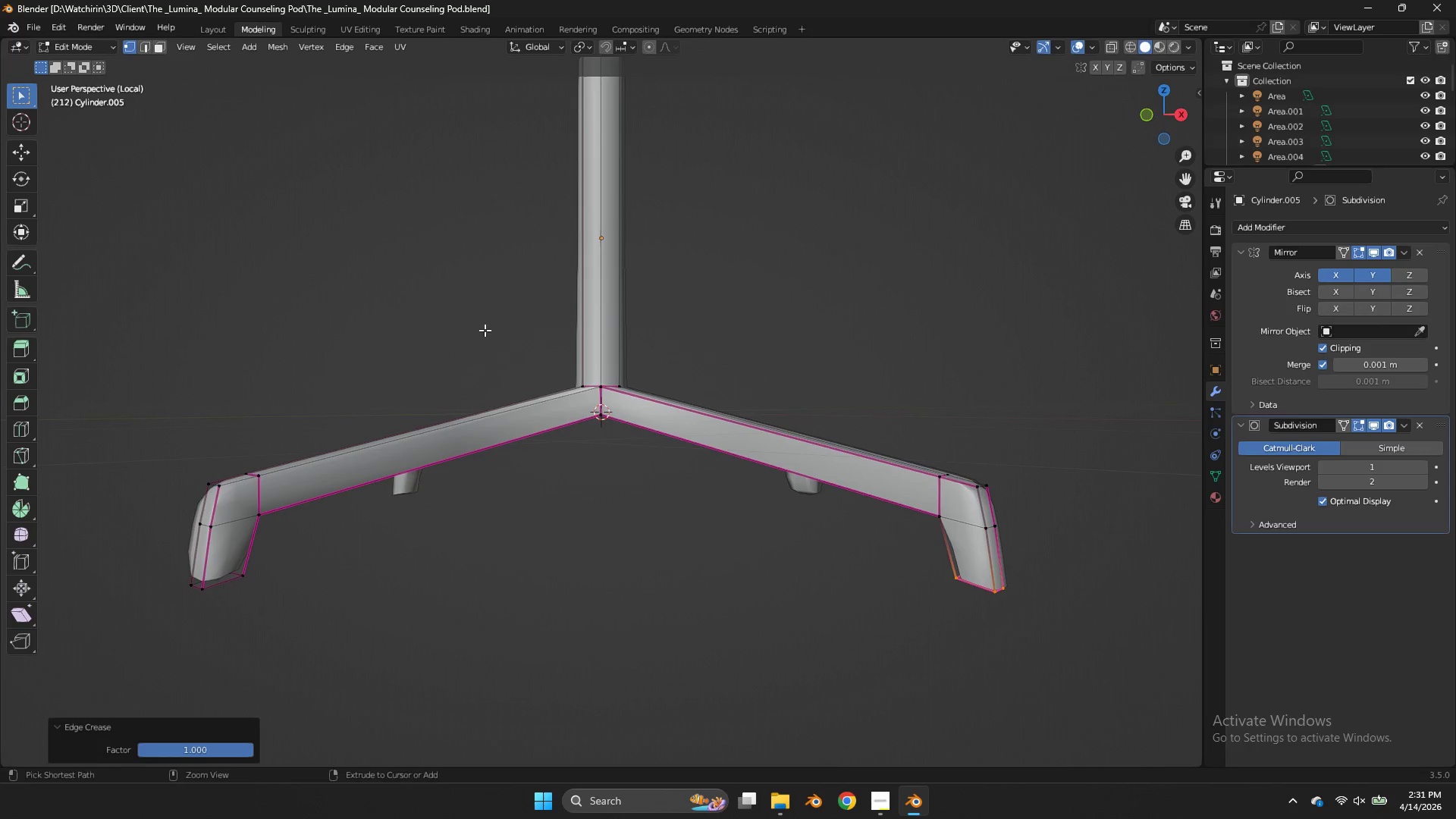 
key(Control+S)
 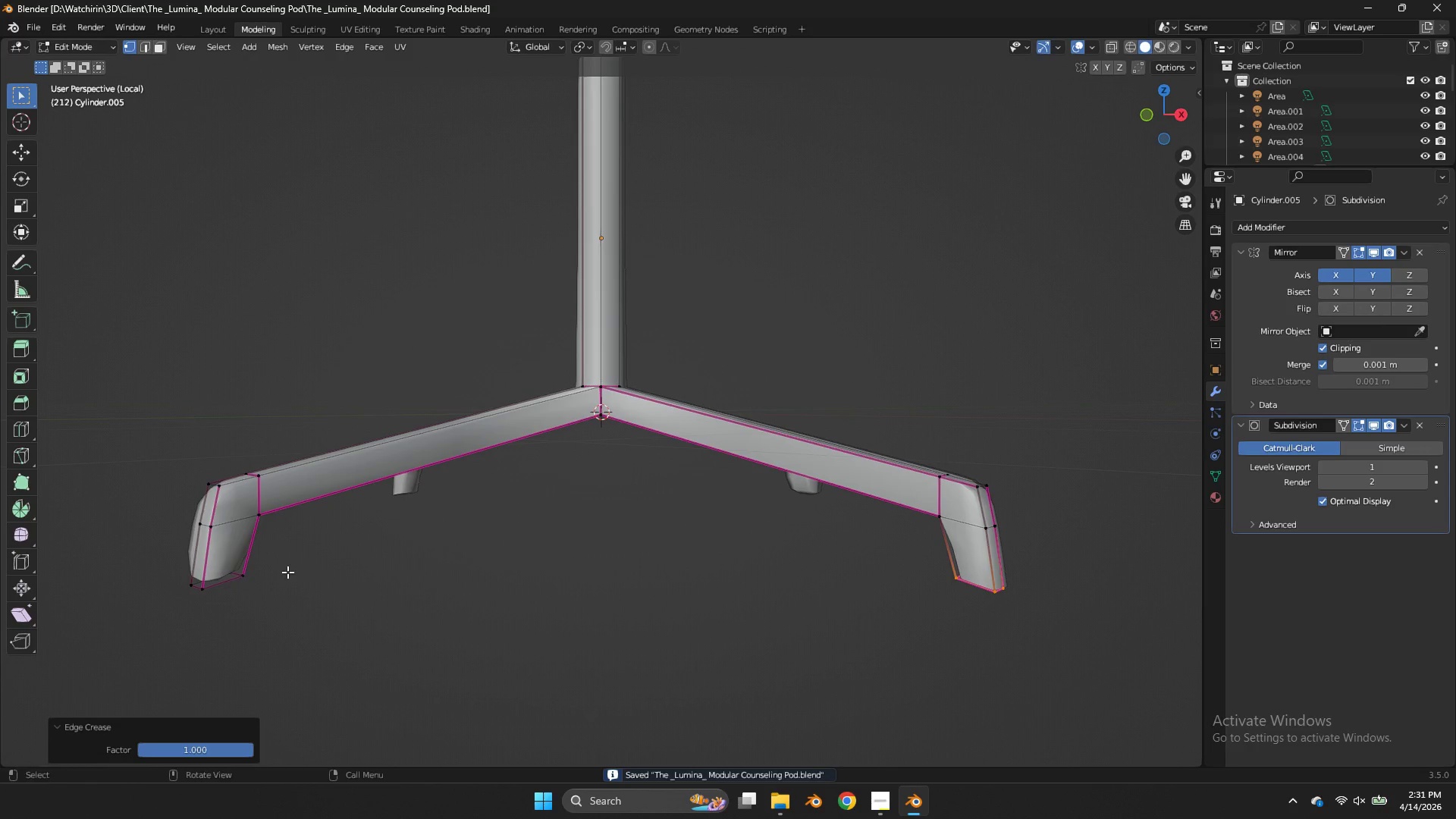 
type(zzE)
 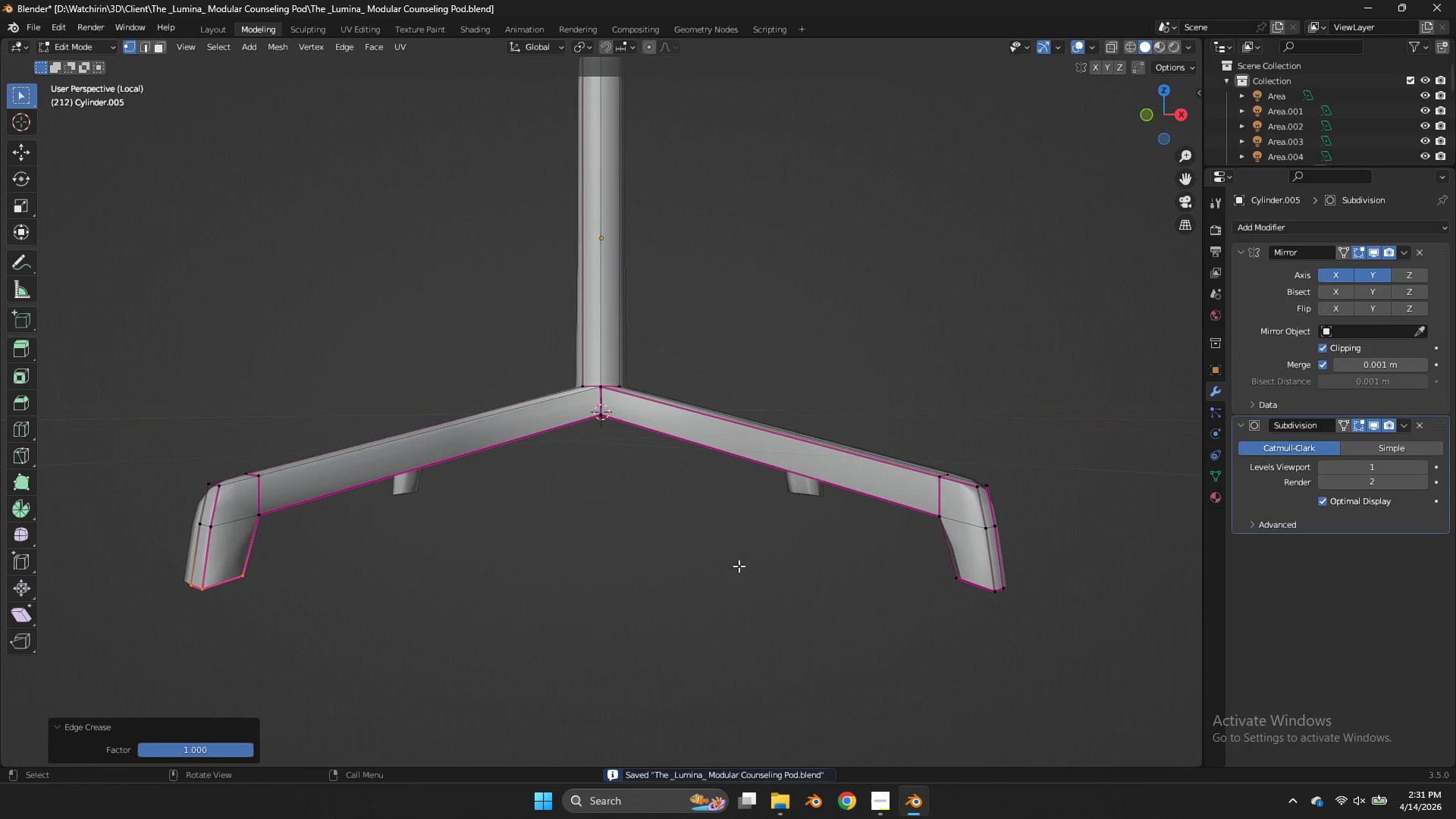 
left_click_drag(start_coordinate=[263, 555], to_coordinate=[146, 601])
 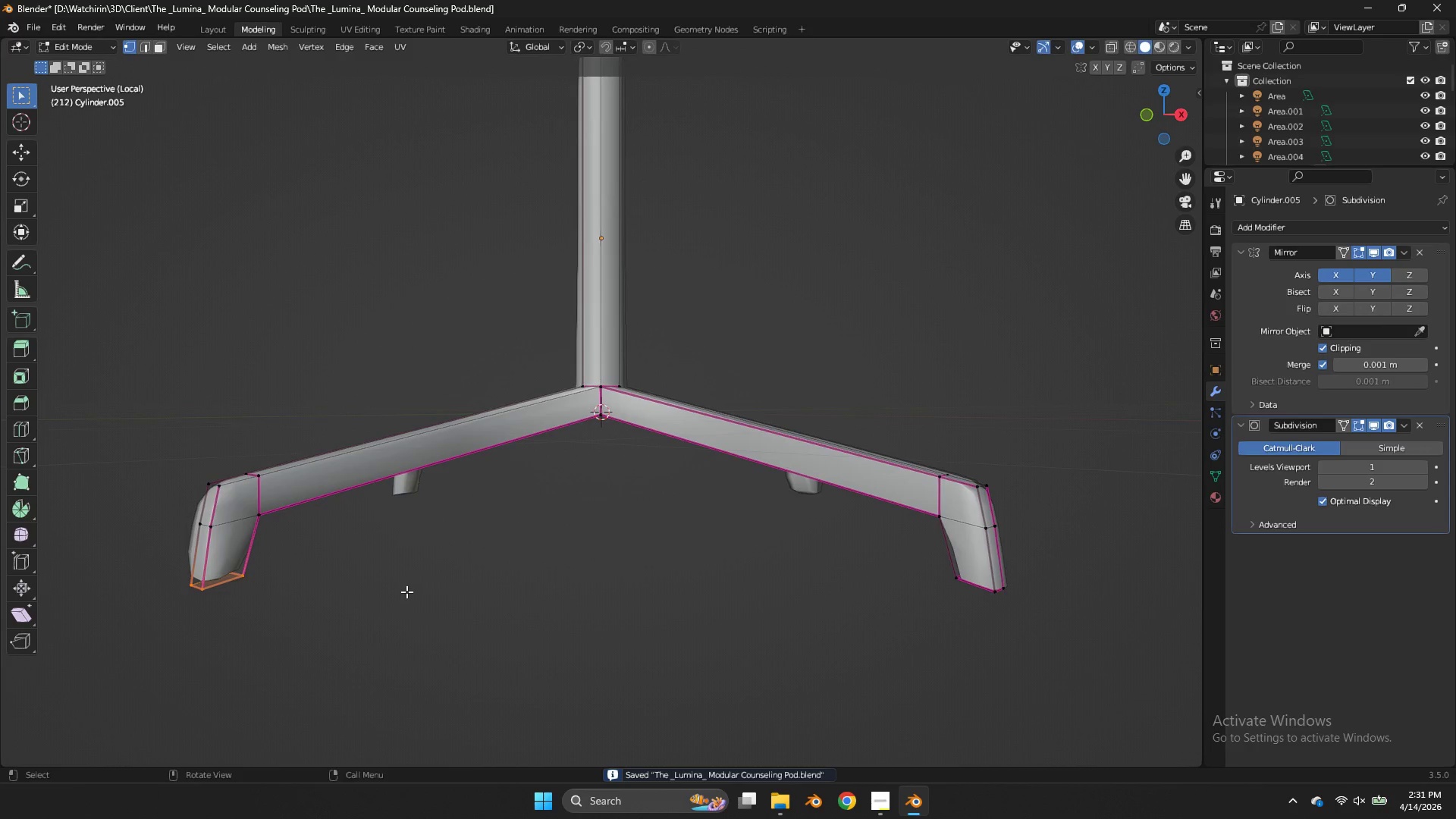 
left_click([739, 570])
 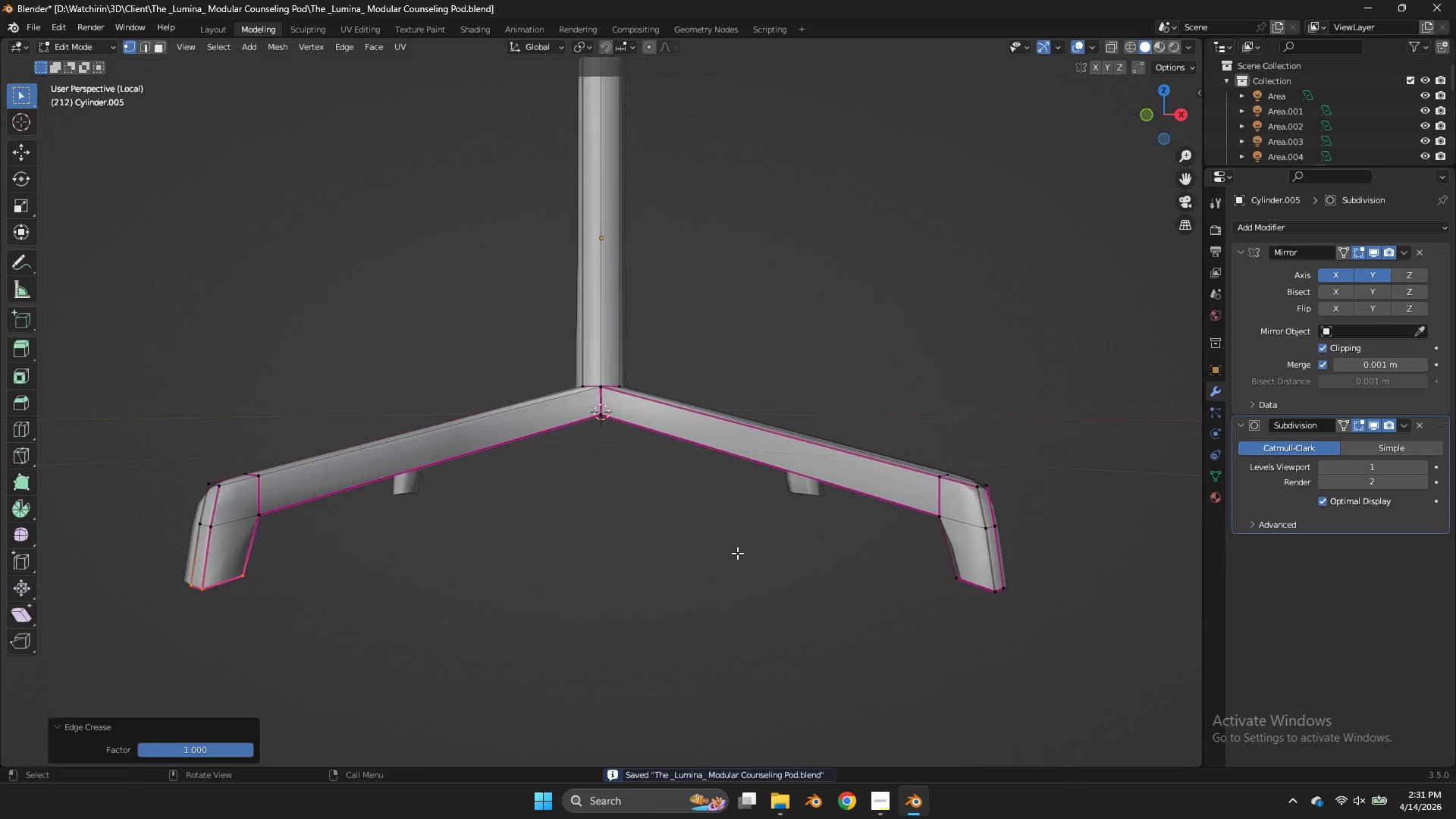 
key(Tab)
 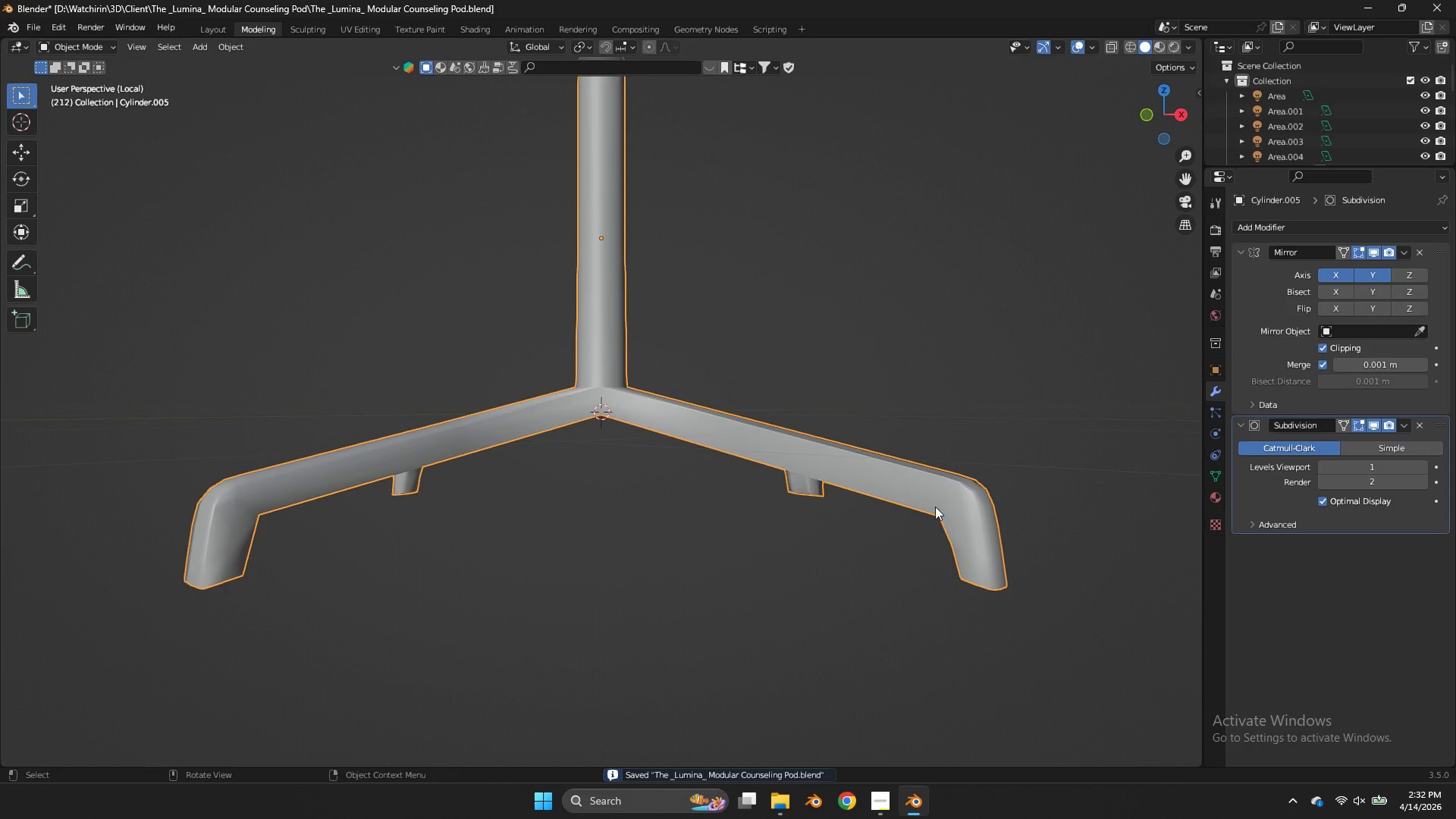 
key(Tab)
 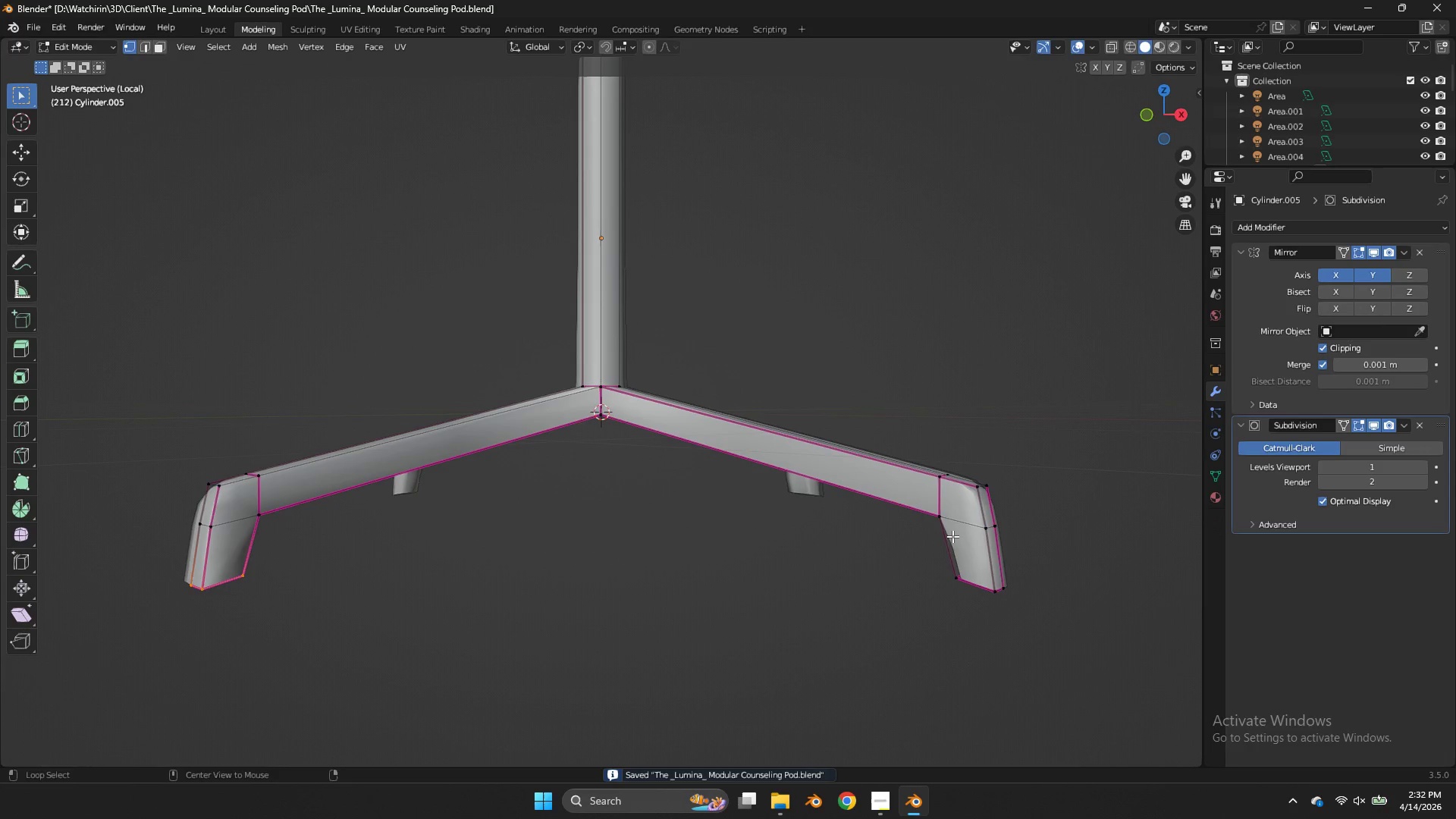 
hold_key(key=AltLeft, duration=0.55)
left_click([952, 536])
 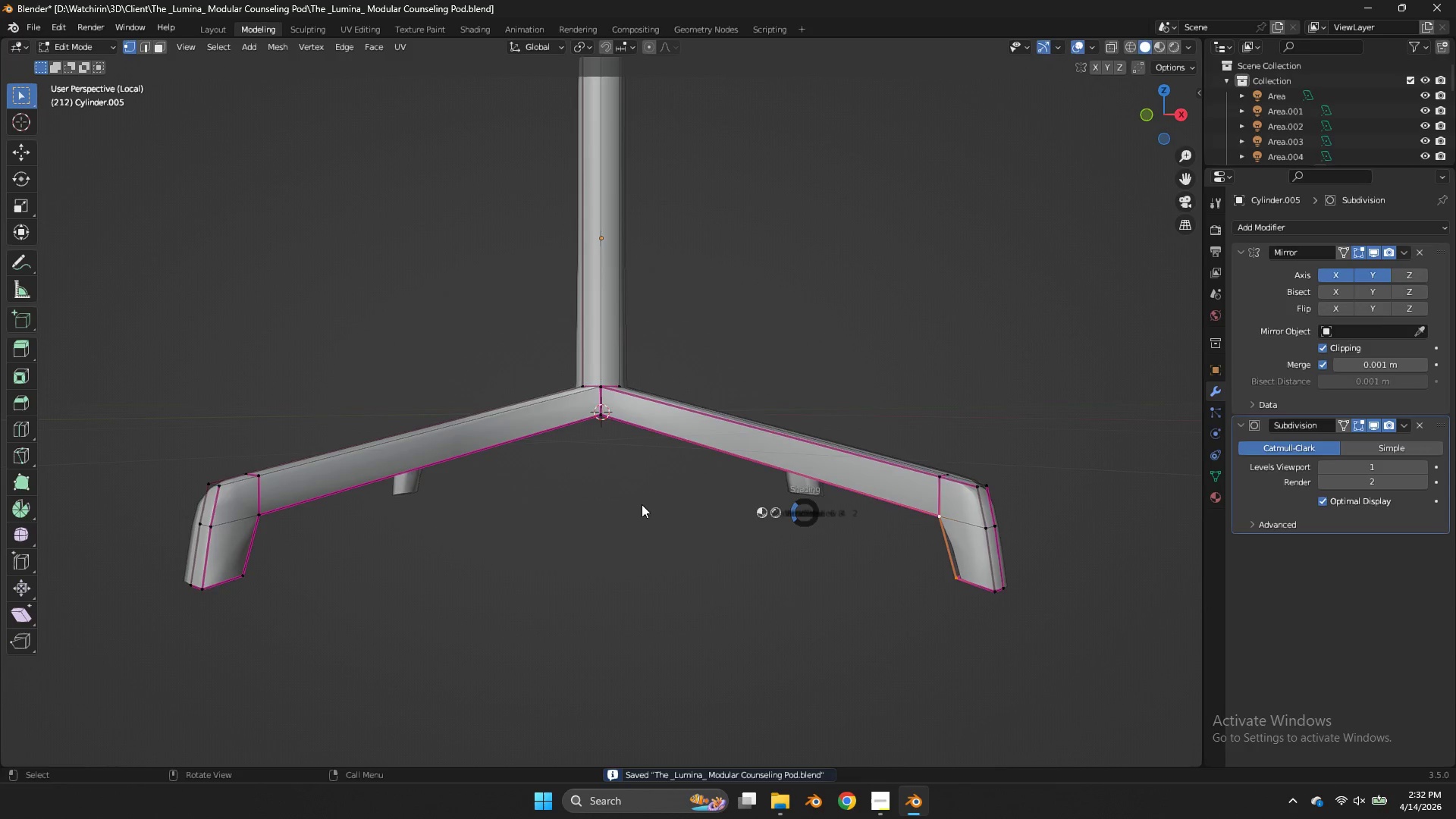 
type(zEE)
 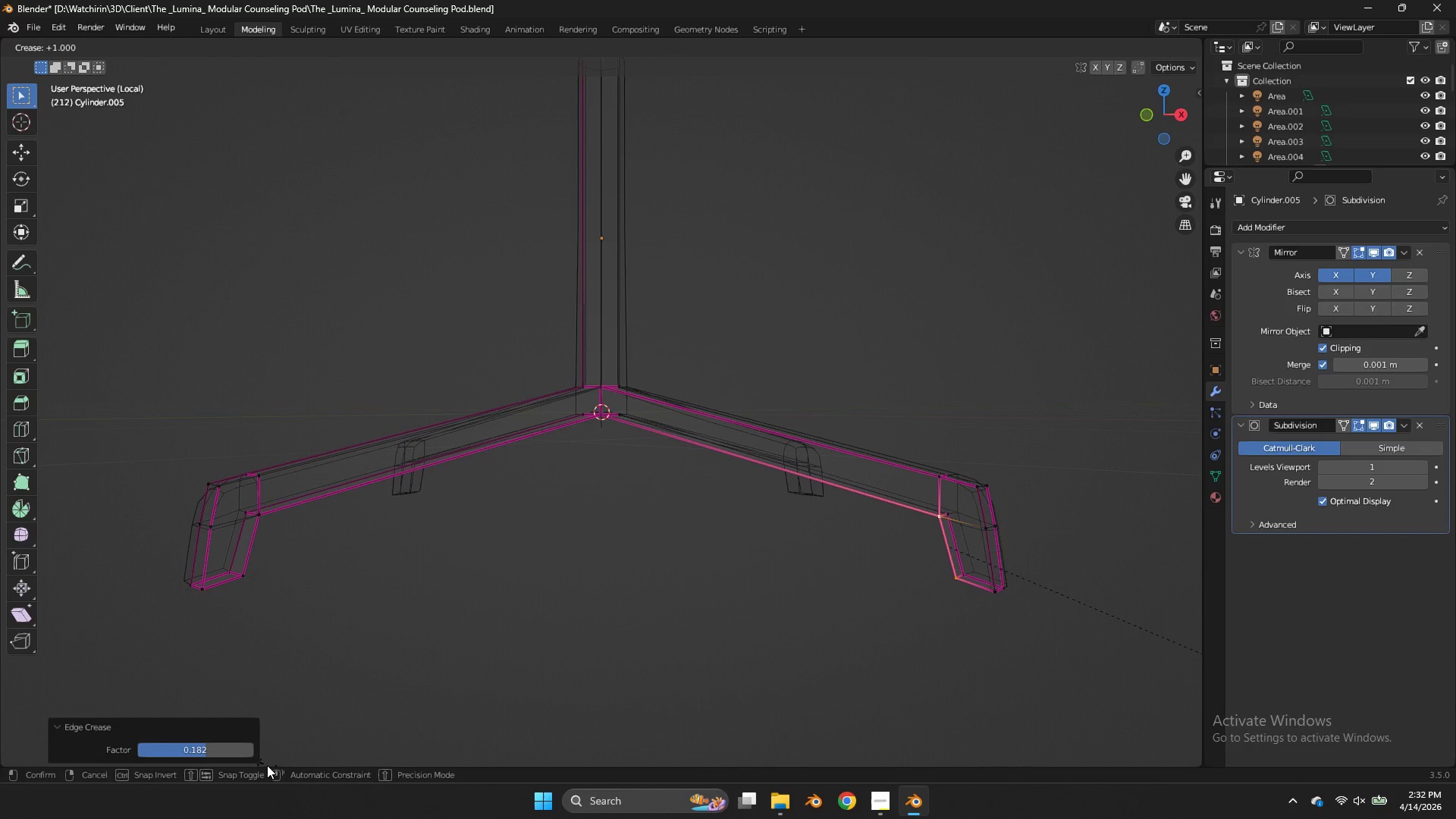 
left_click_drag(start_coordinate=[275, 679], to_coordinate=[273, 673])
 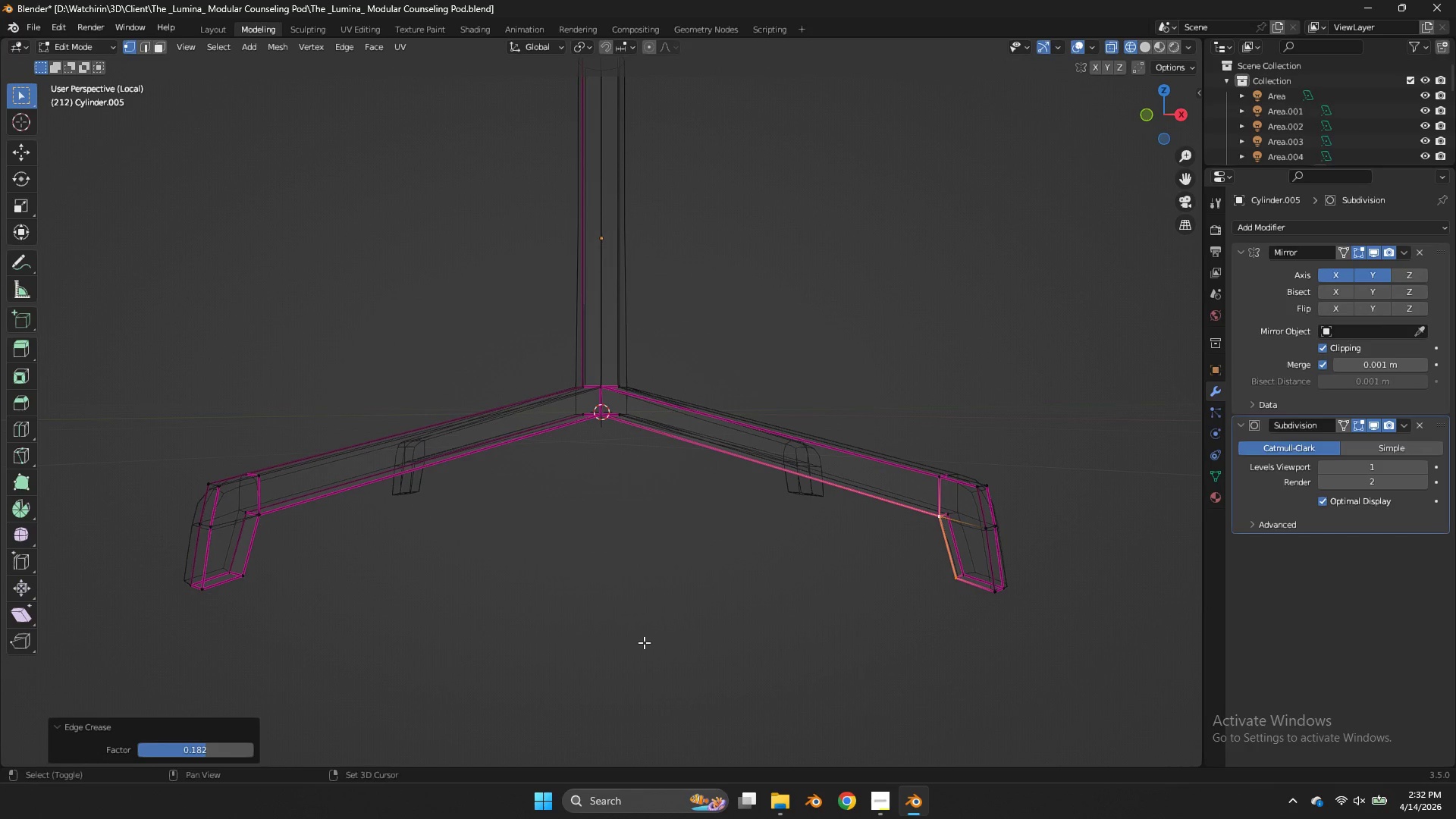 
key(Control+ControlLeft)
 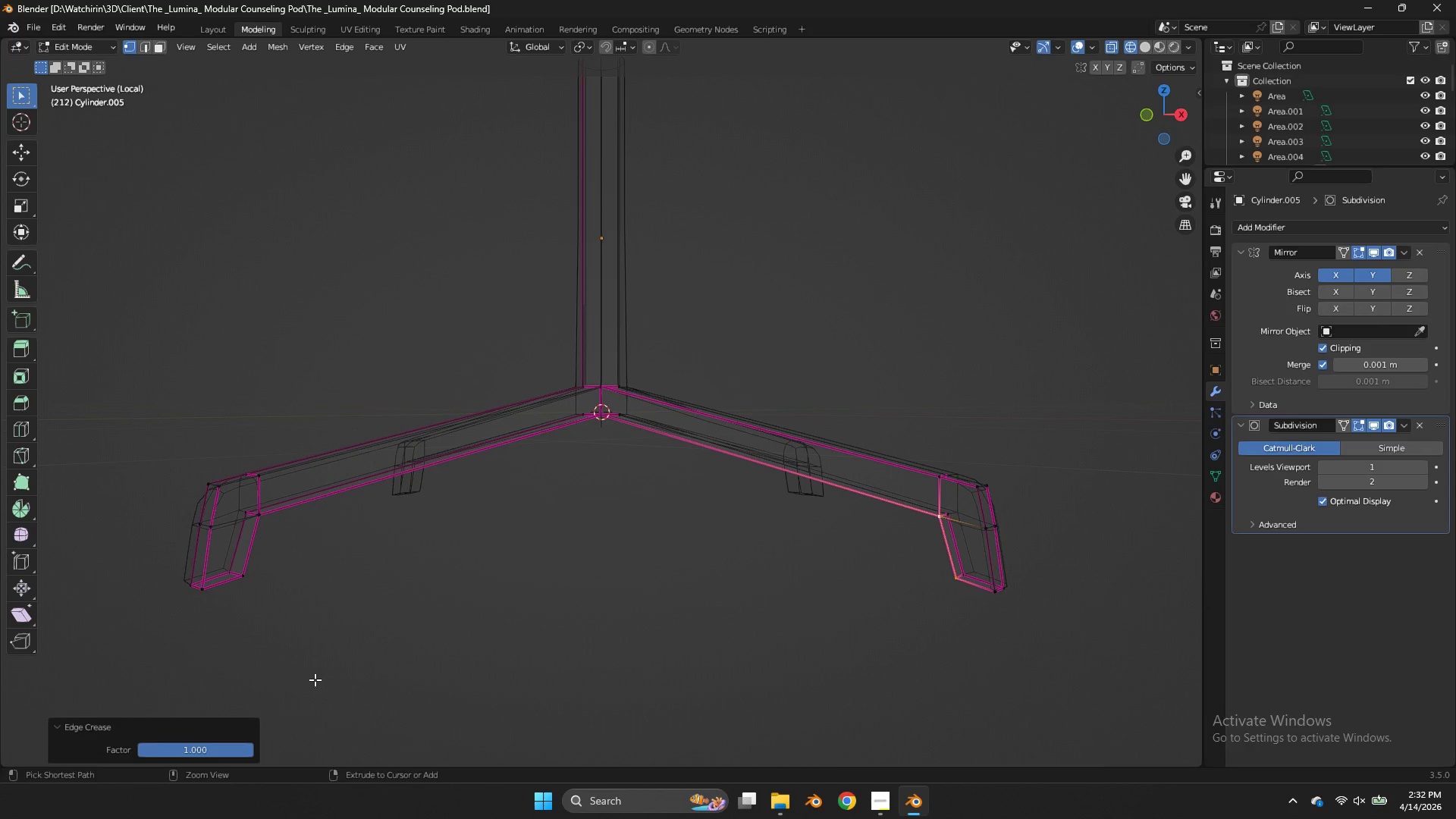 
key(Control+S)
 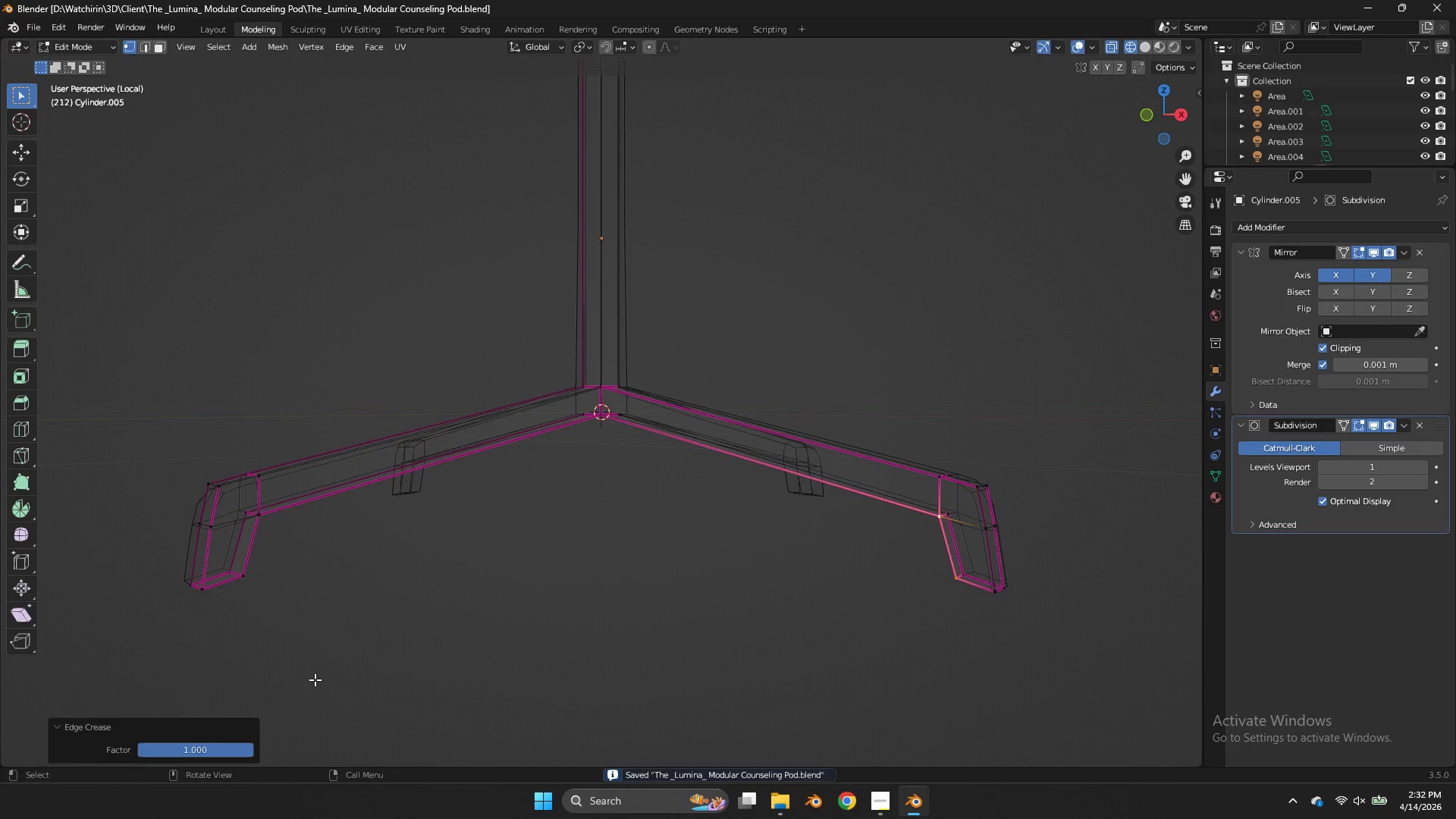 
key(Tab)
 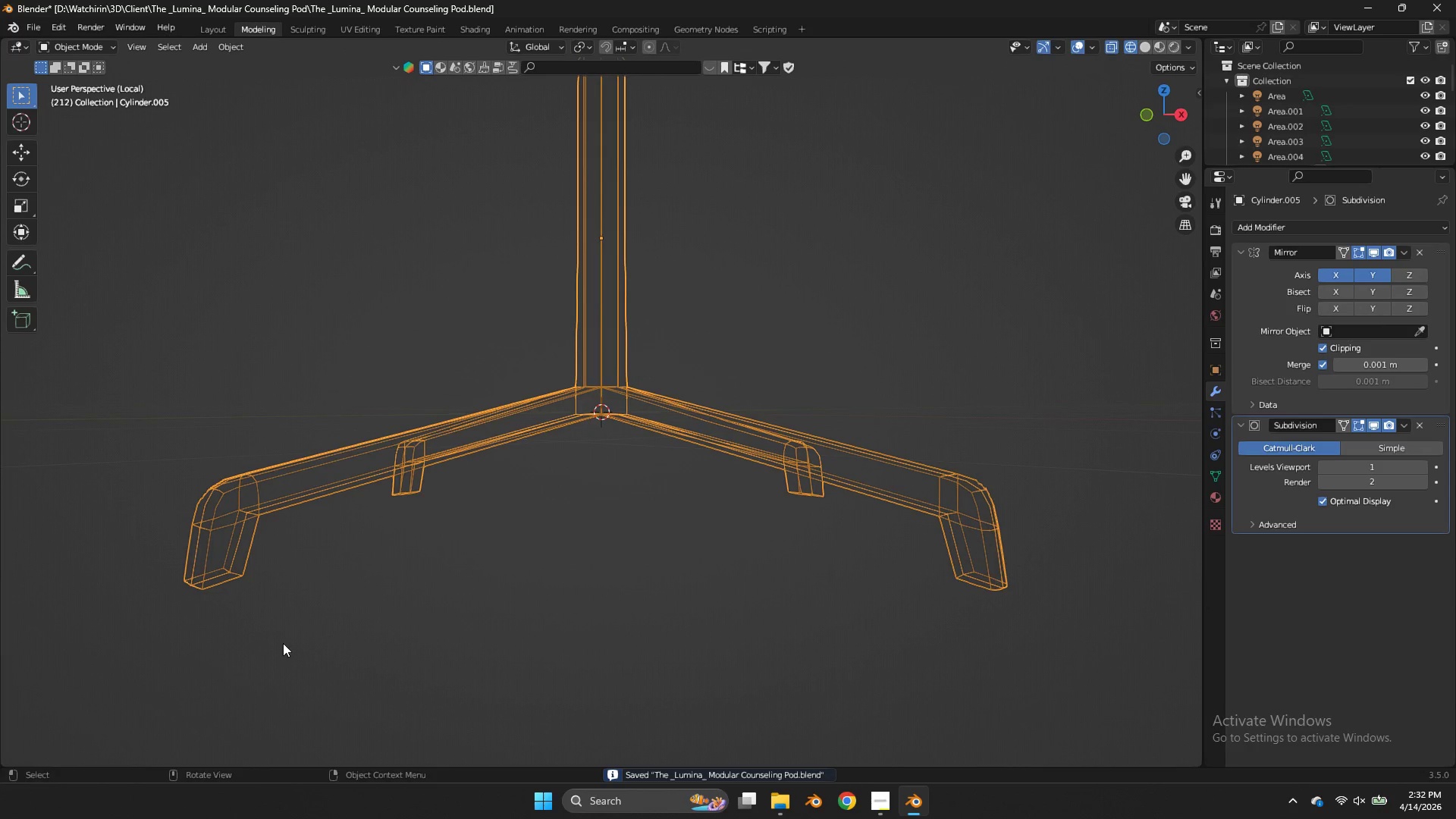 
key(Z)
 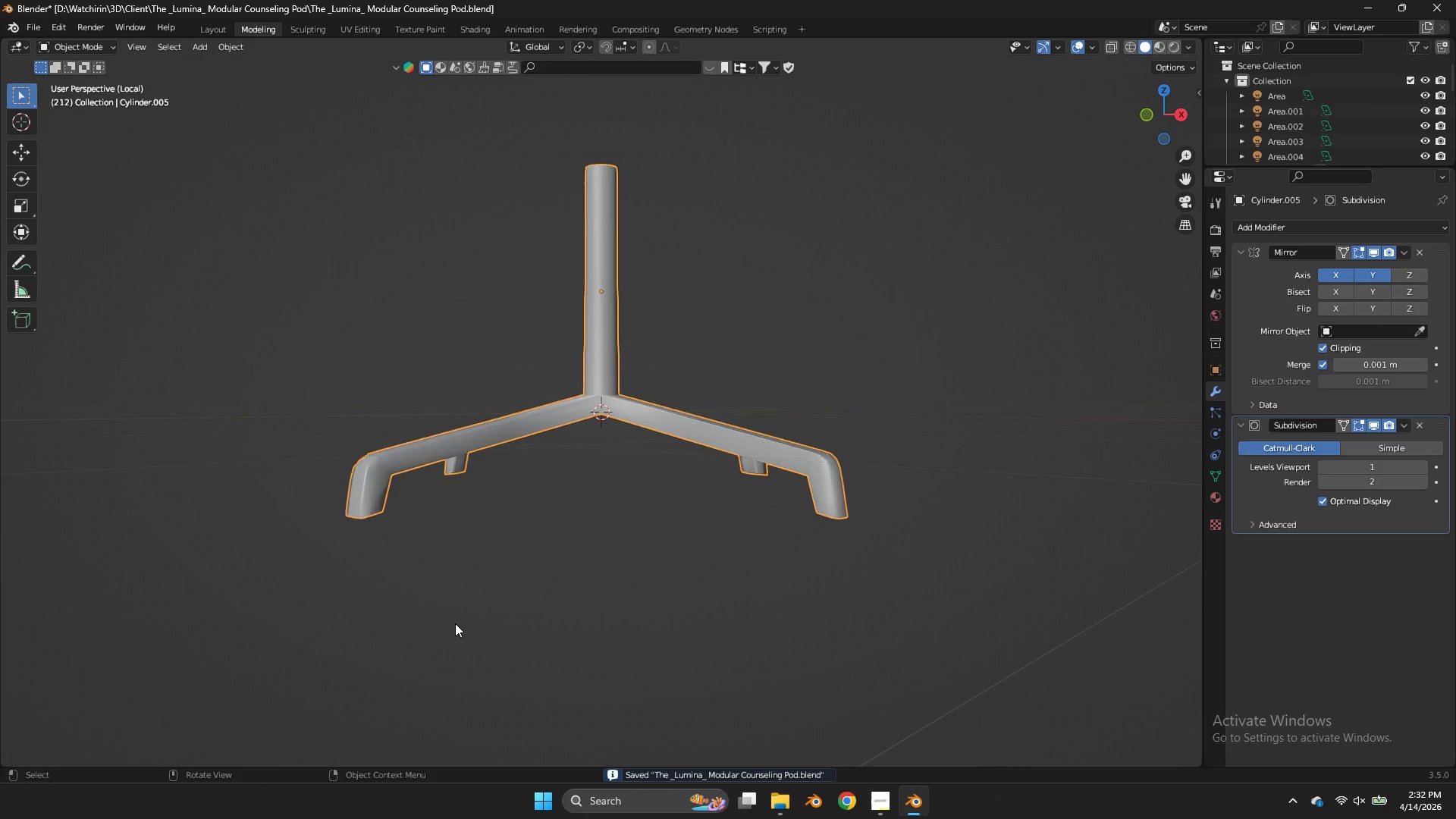 
key(Control+S)
 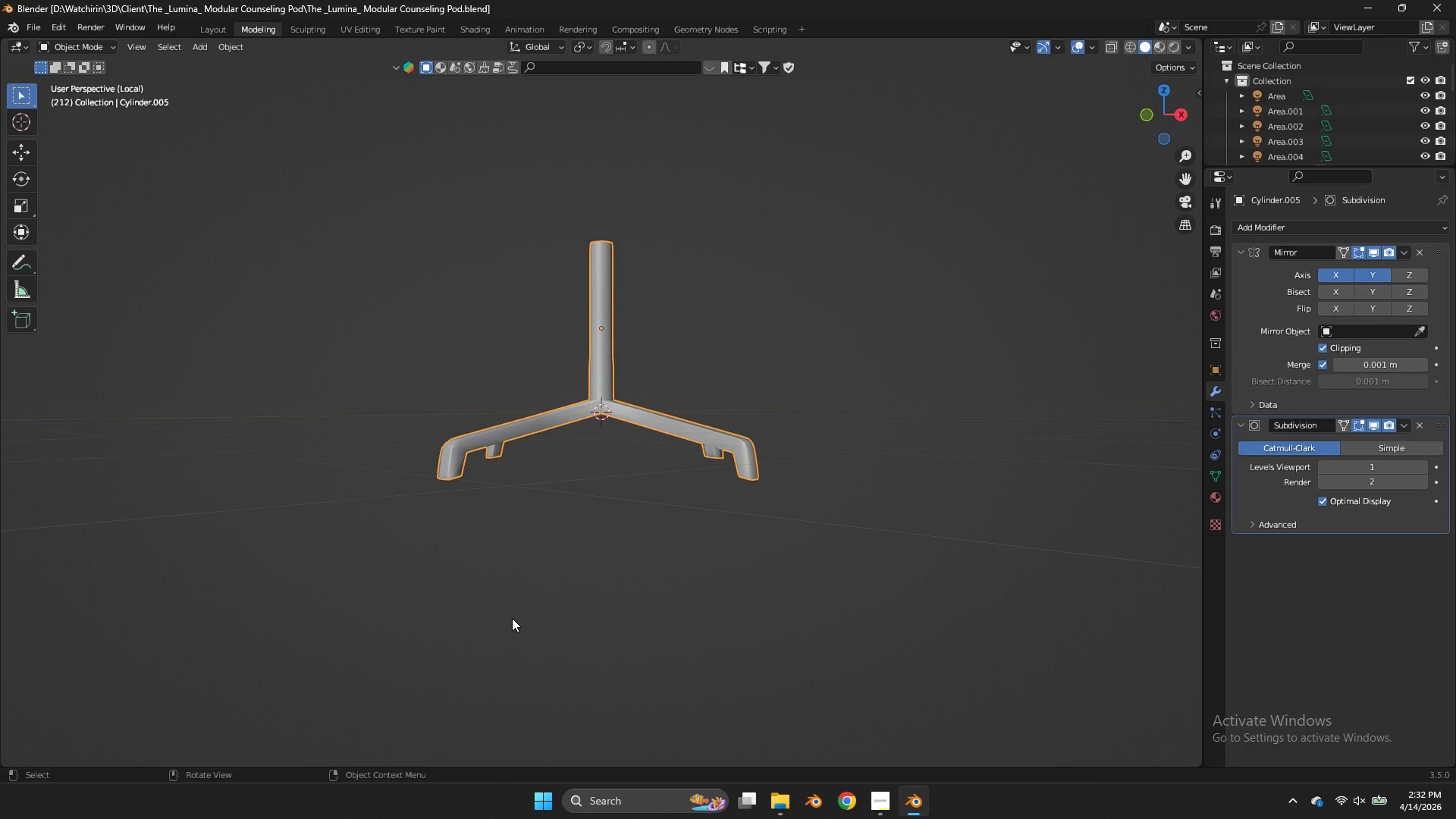 
scroll: coordinate [455, 623], scroll_direction: down, amount: 4.0
 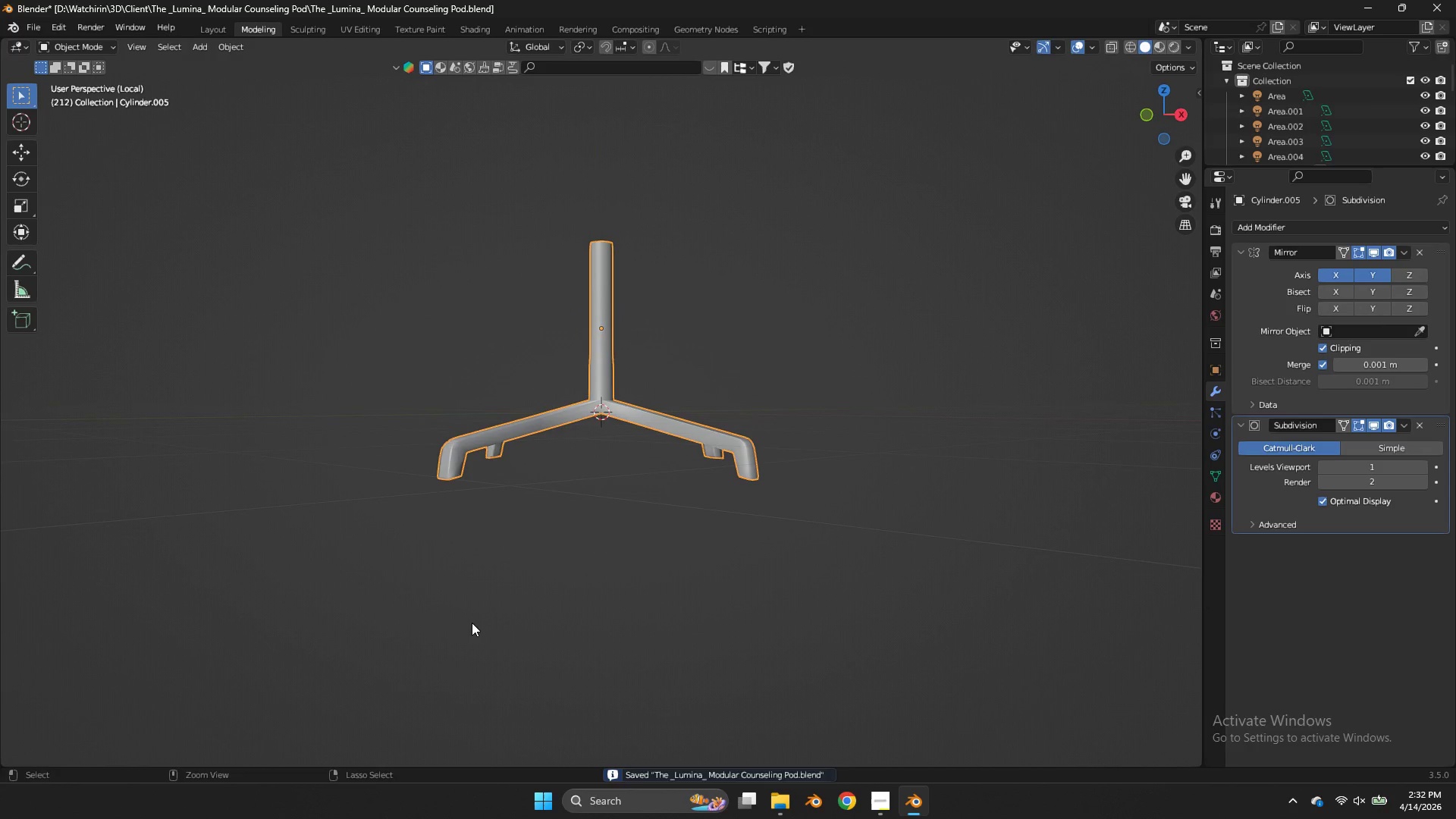 
wait(9.93)
 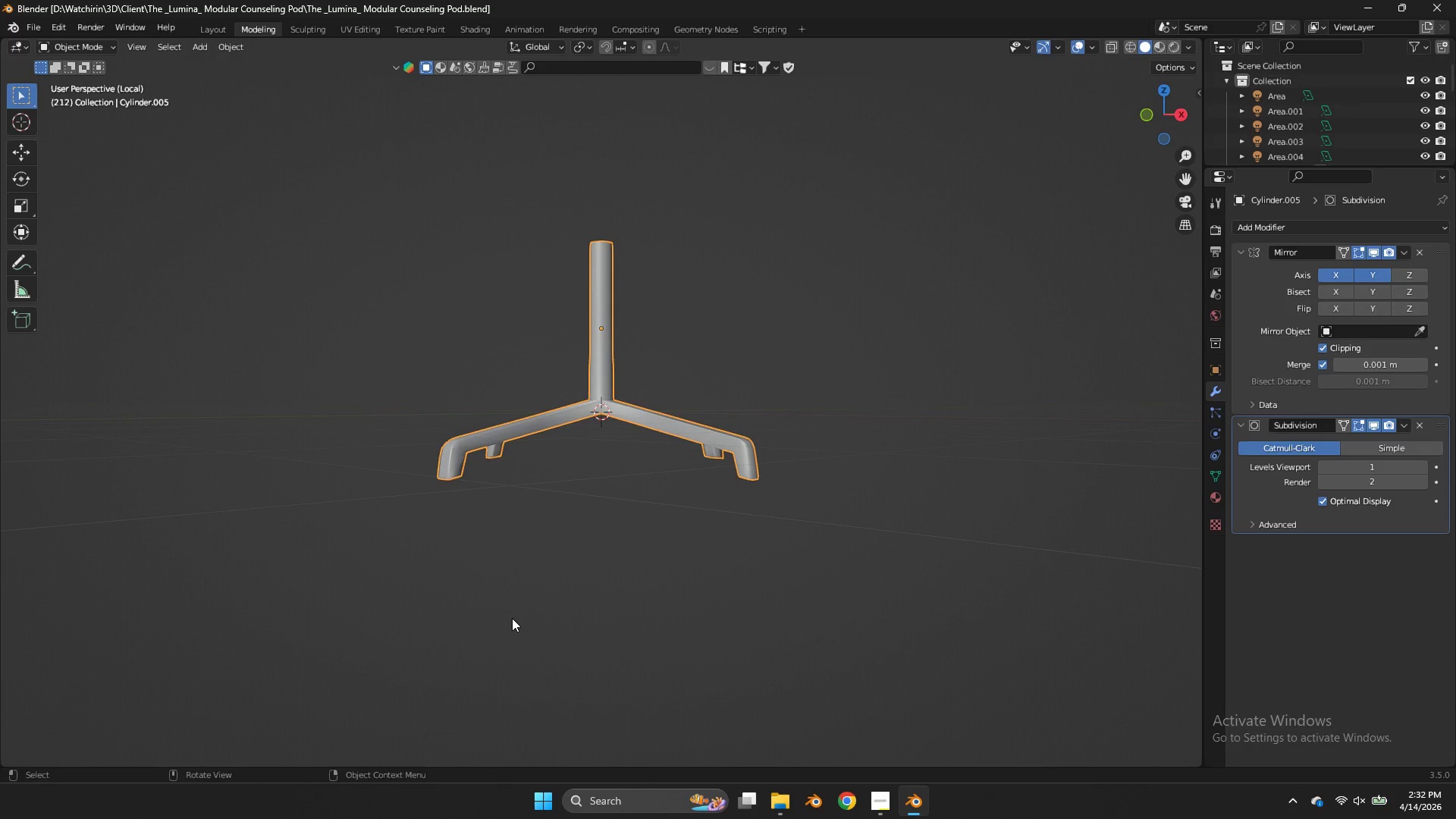 
left_click([1146, 113])
 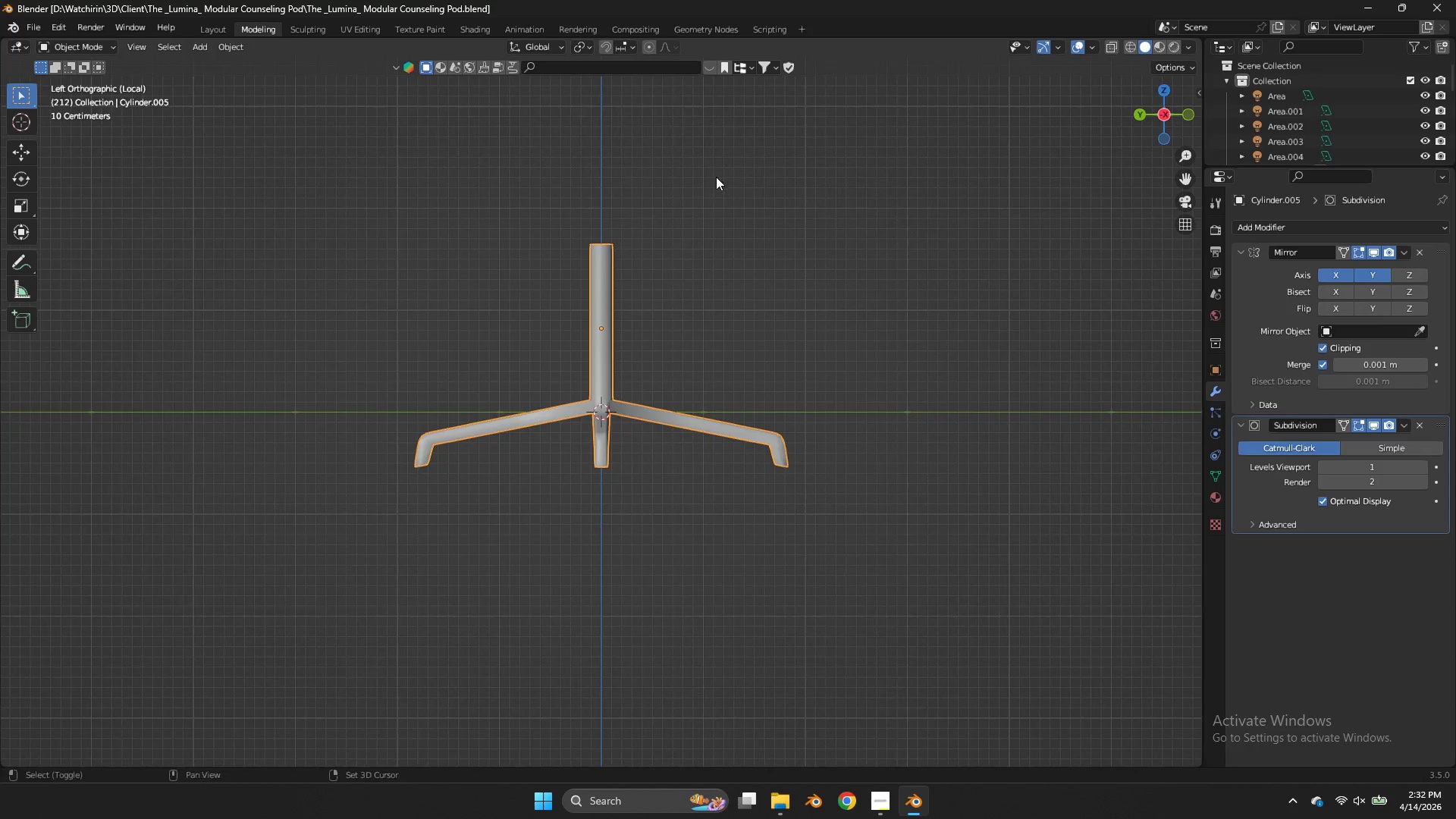 
hold_key(key=ShiftLeft, duration=0.64)
 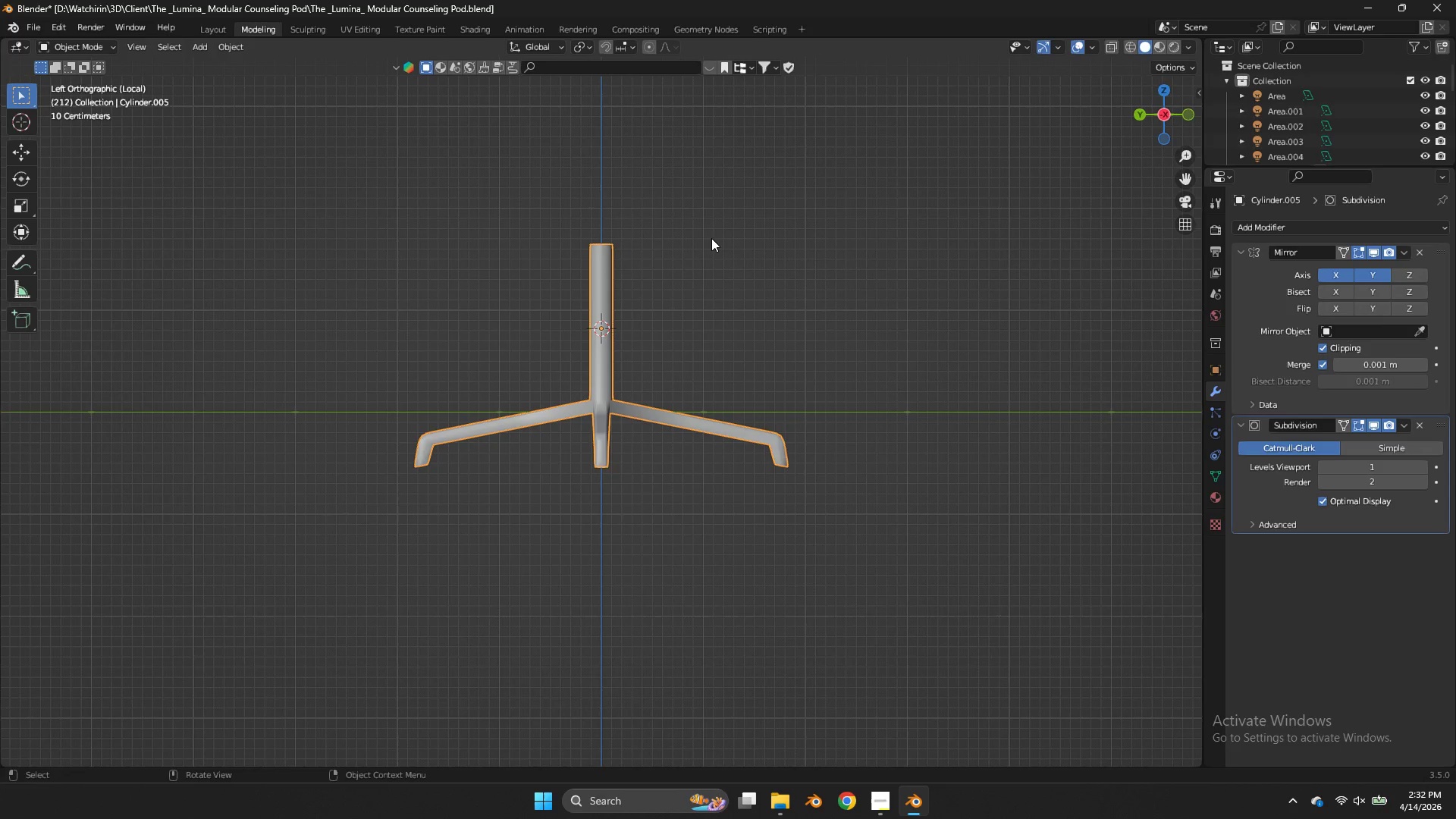 
hold_key(key=S, duration=0.5)
 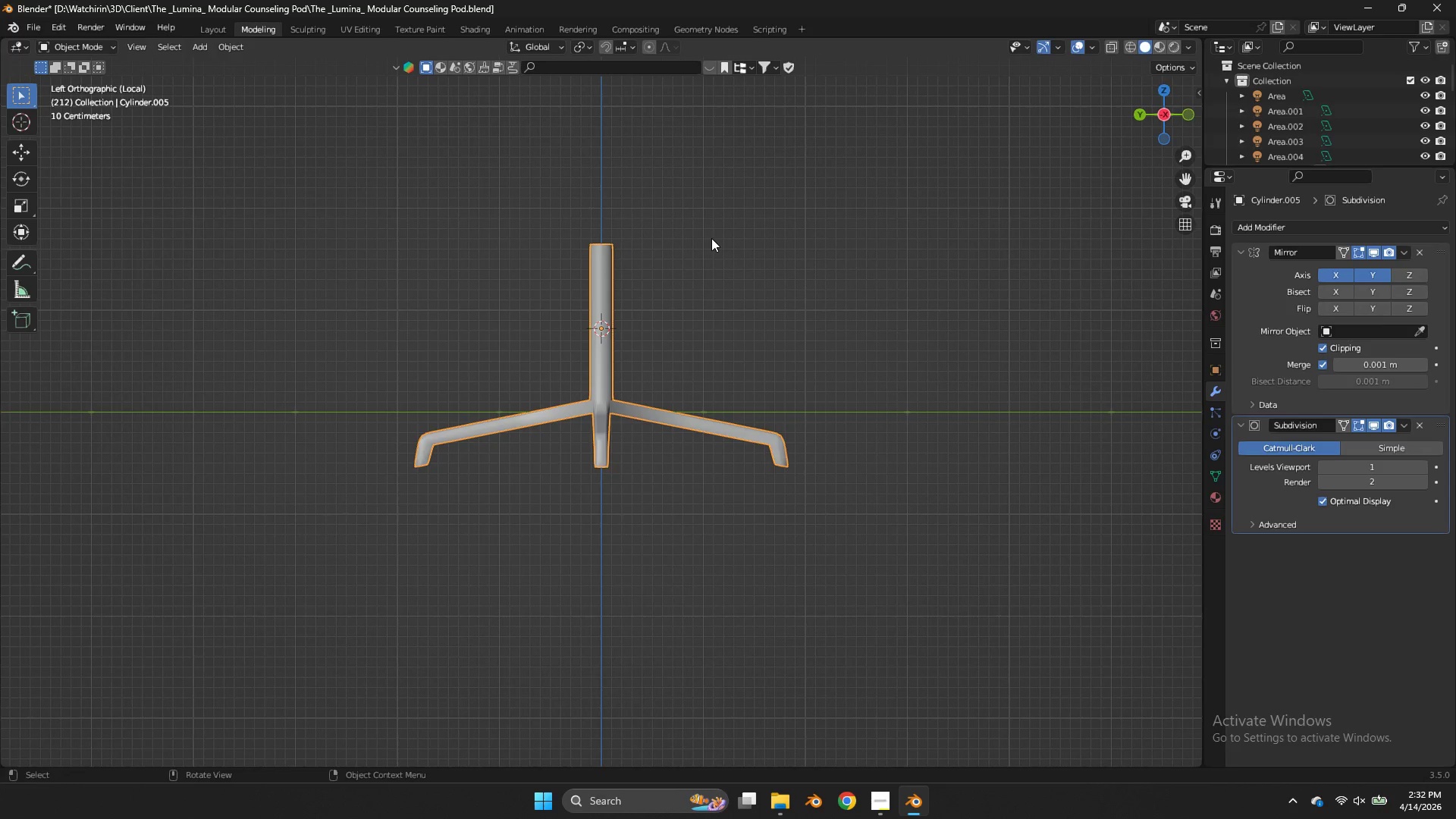 
key(Shift+A)
 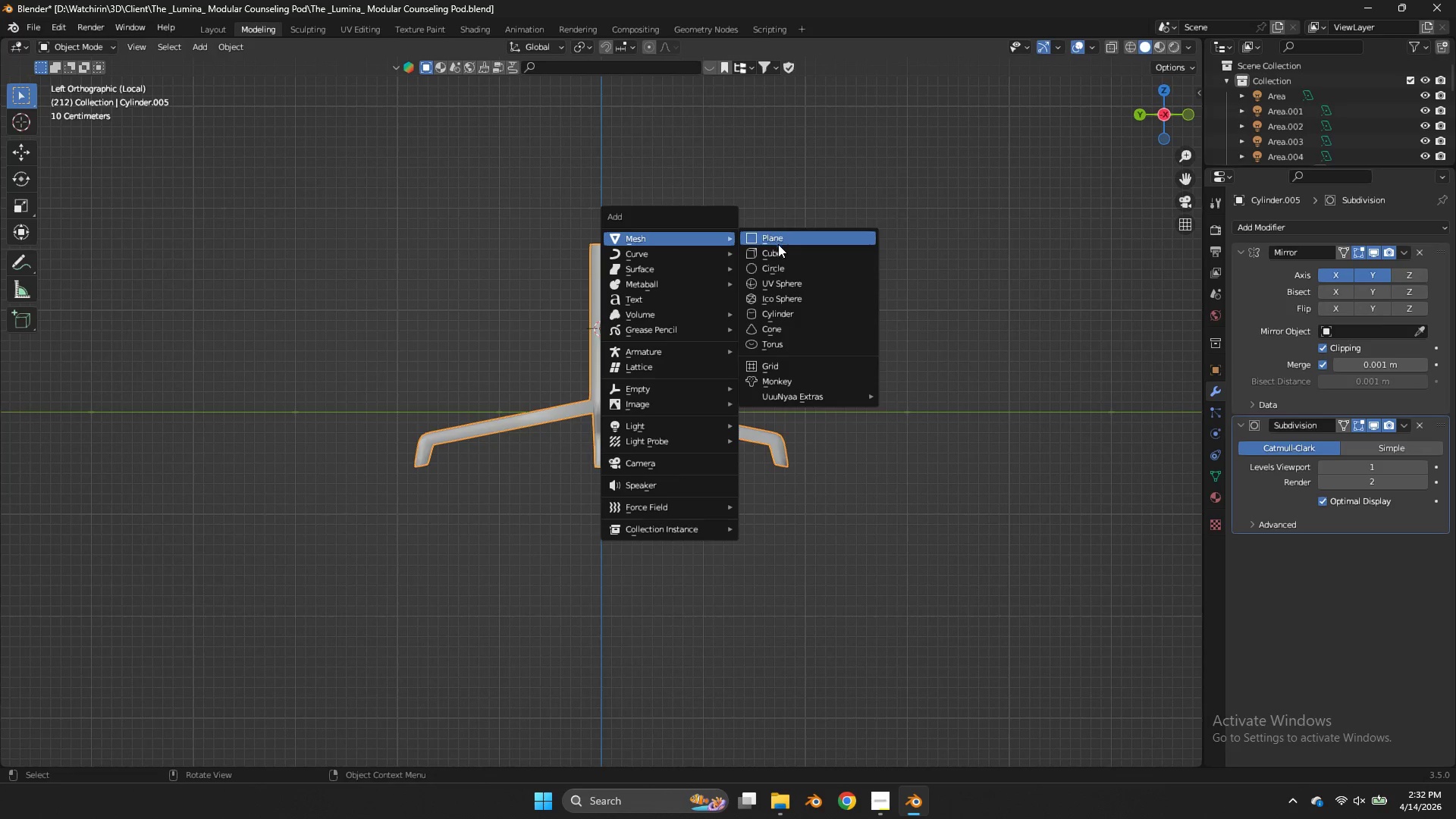 
left_click([778, 256])
 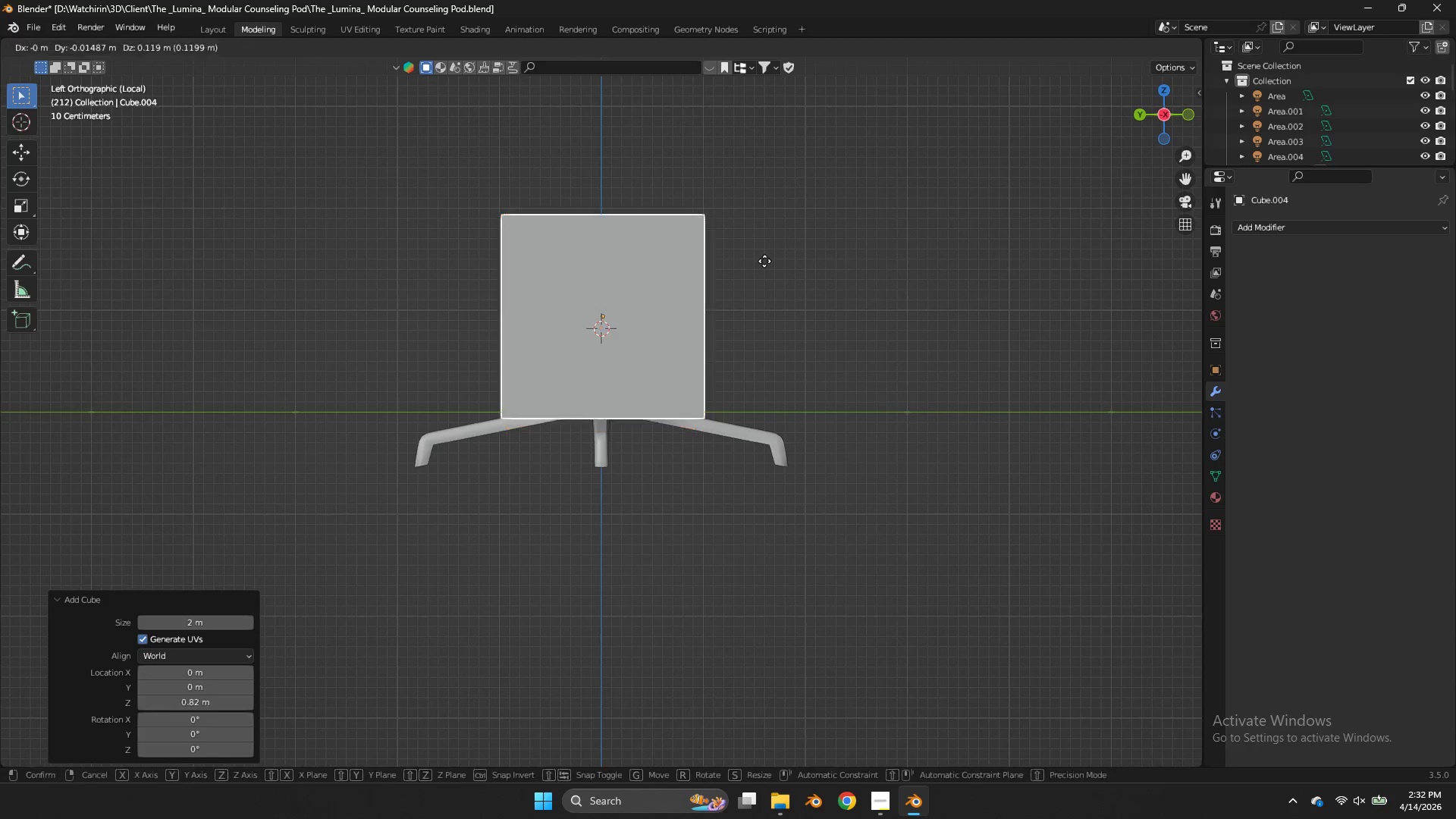 
type(gz)
 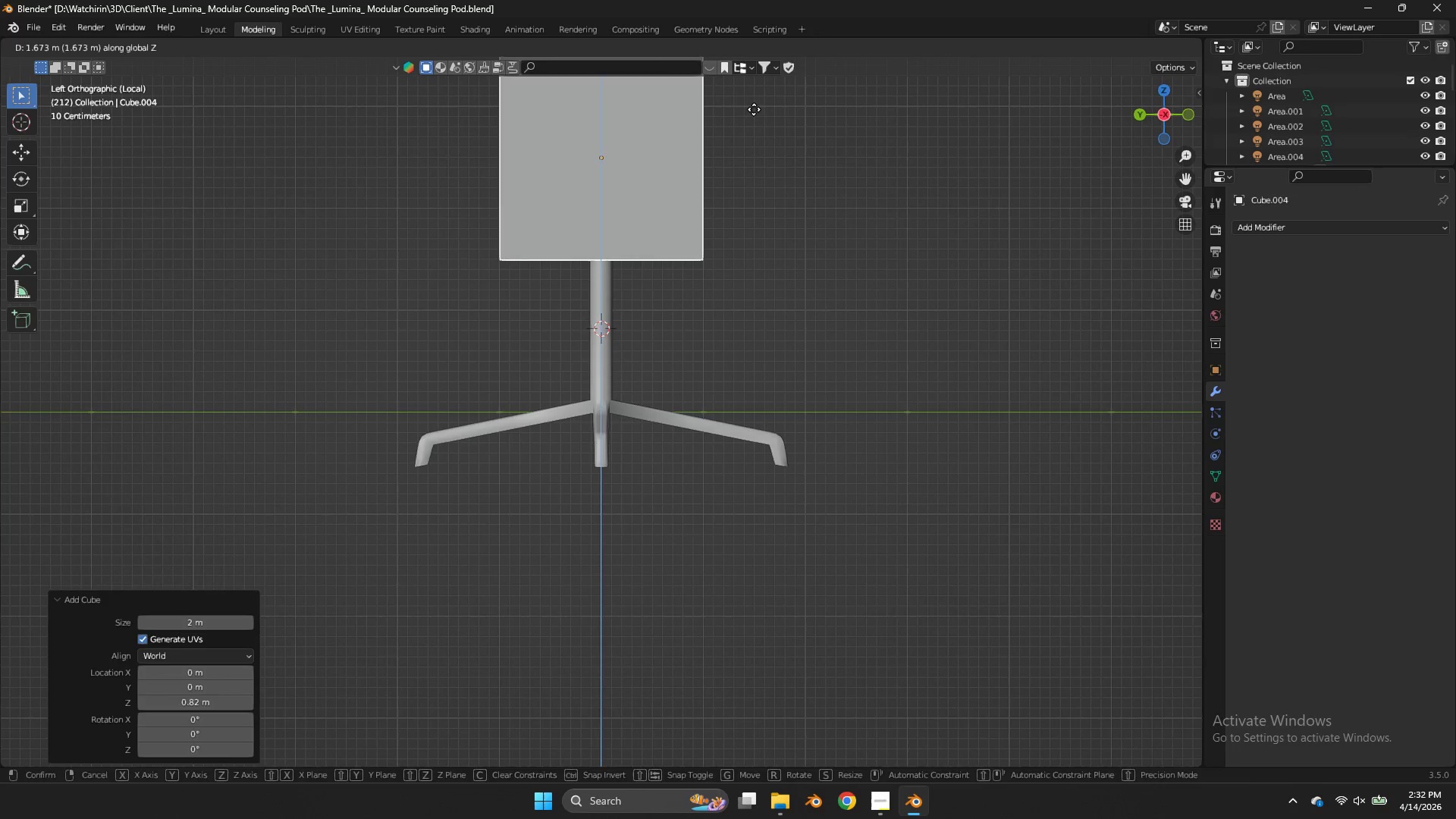 
left_click([754, 109])
 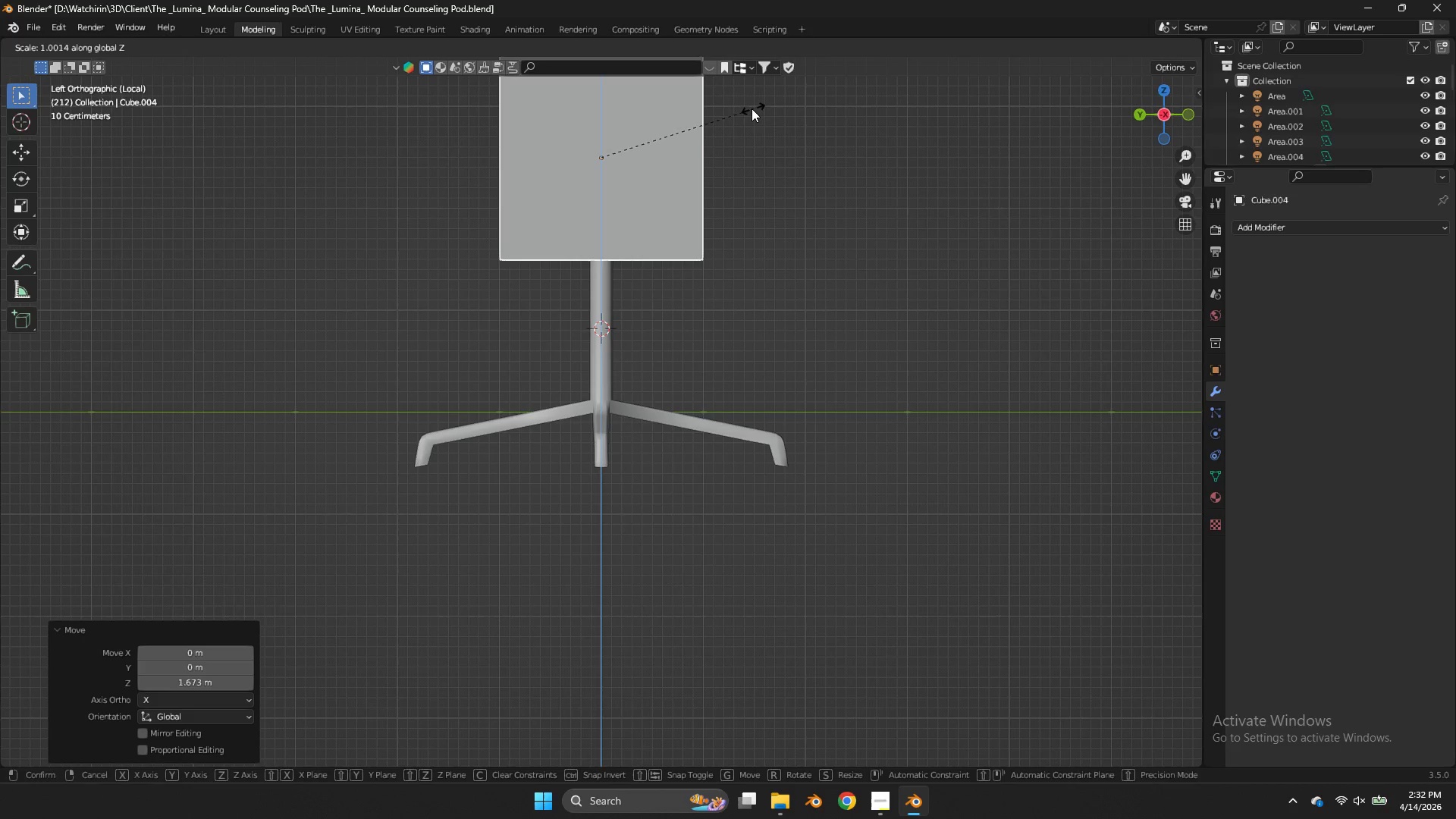 
type(sz)
key(Tab)
type(z)
 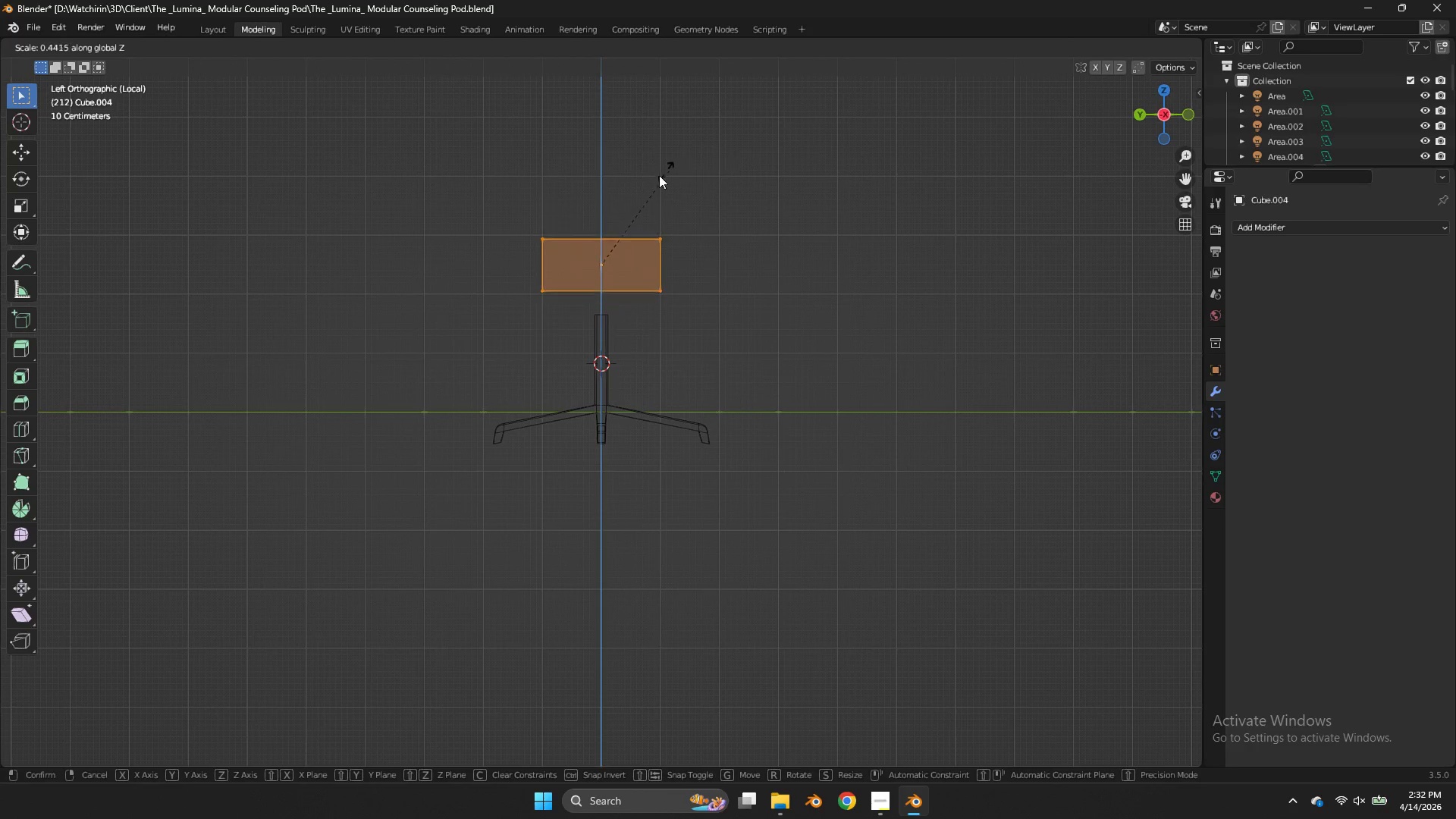 
scroll: coordinate [818, 160], scroll_direction: down, amount: 3.0
 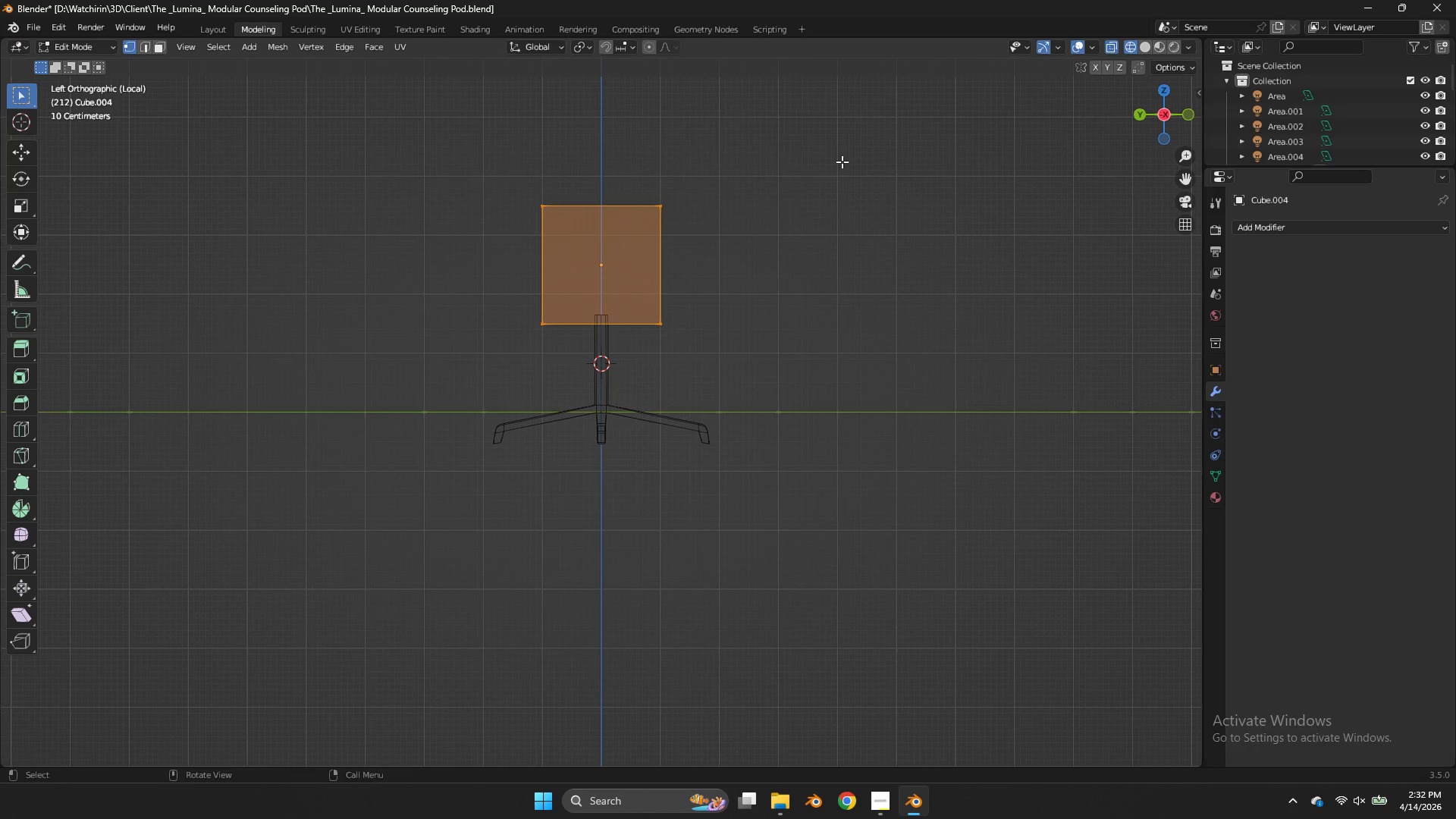 
type(sz)
 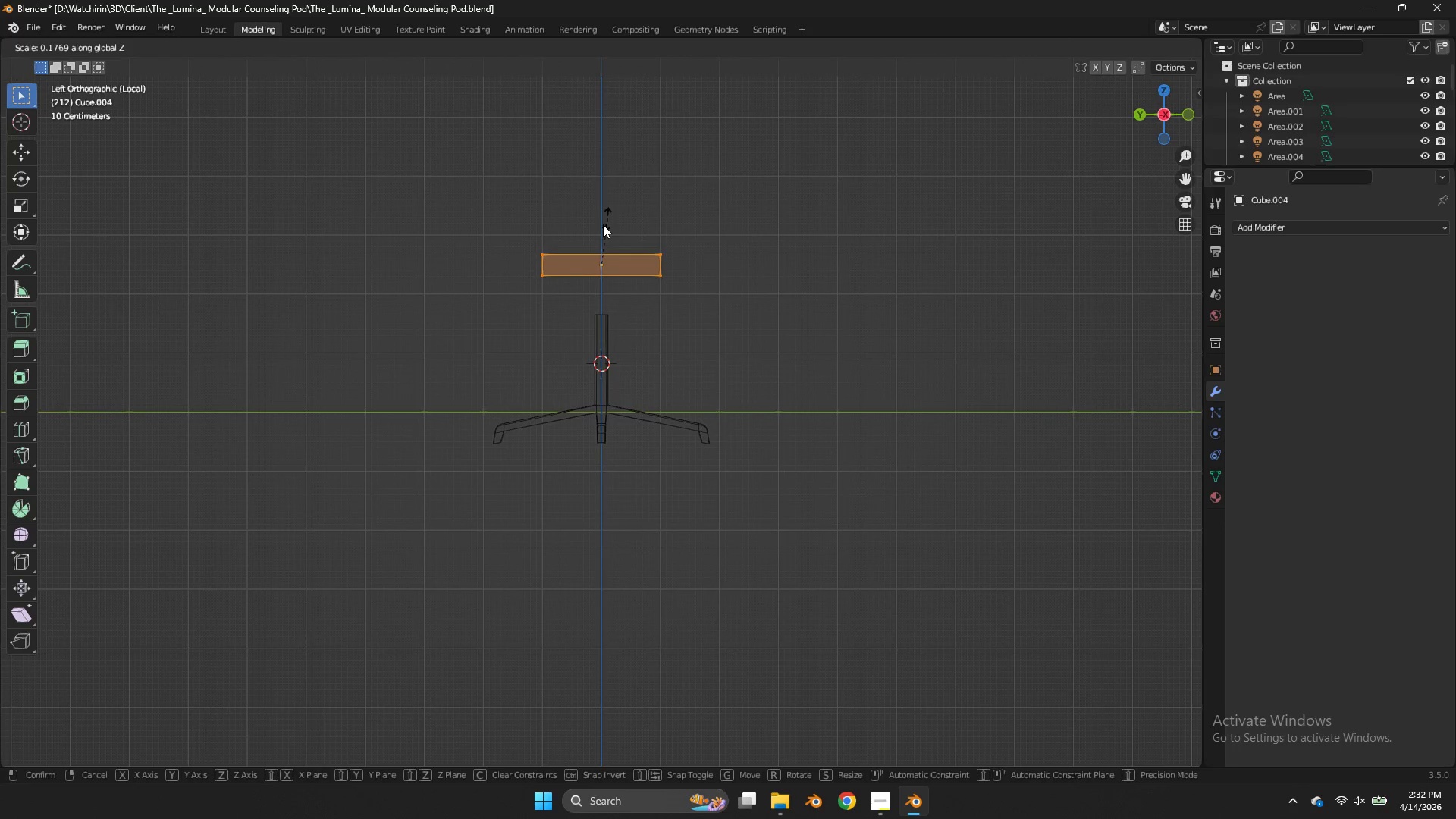 
left_click([601, 226])
 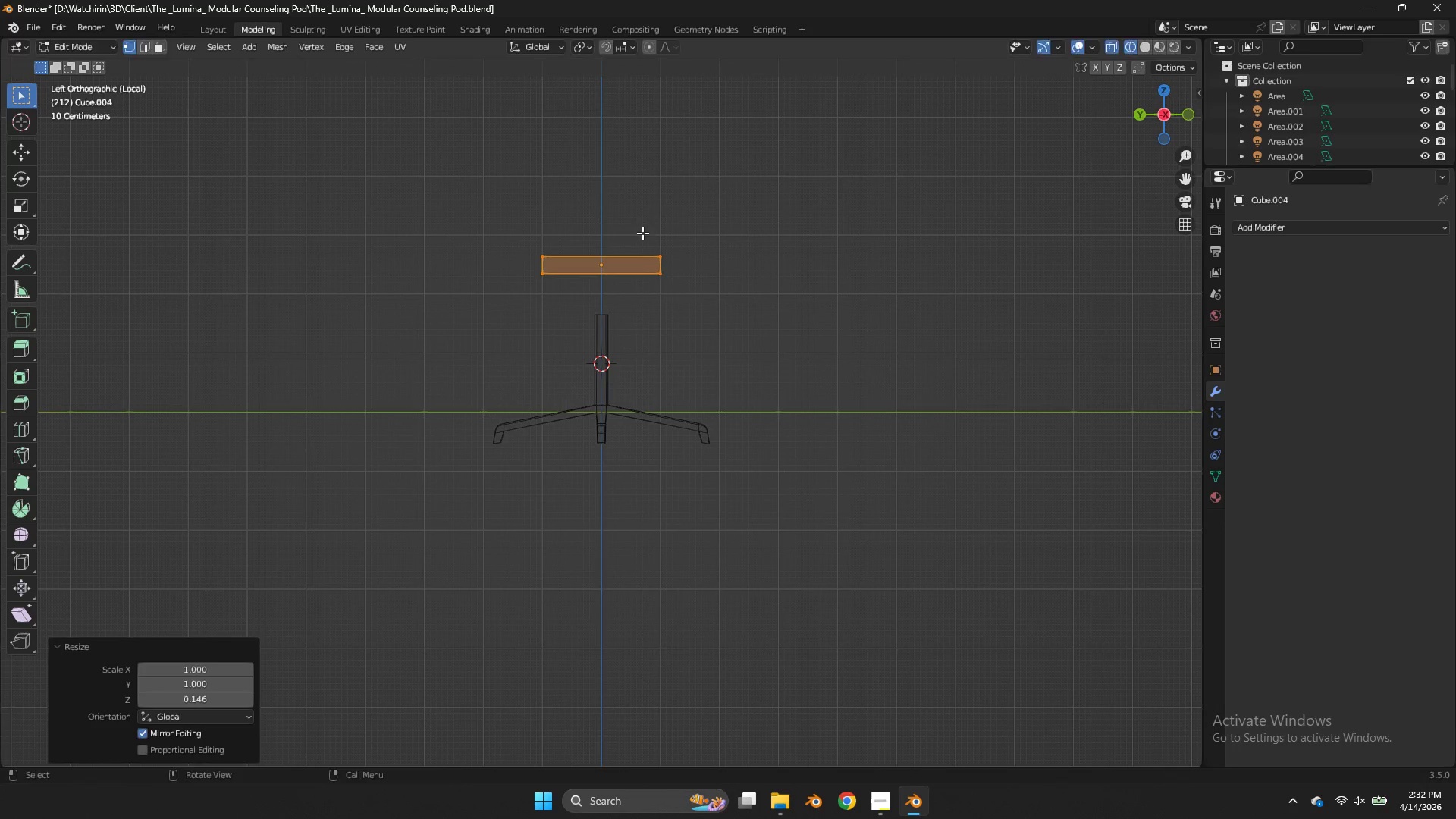 
type(gz)
 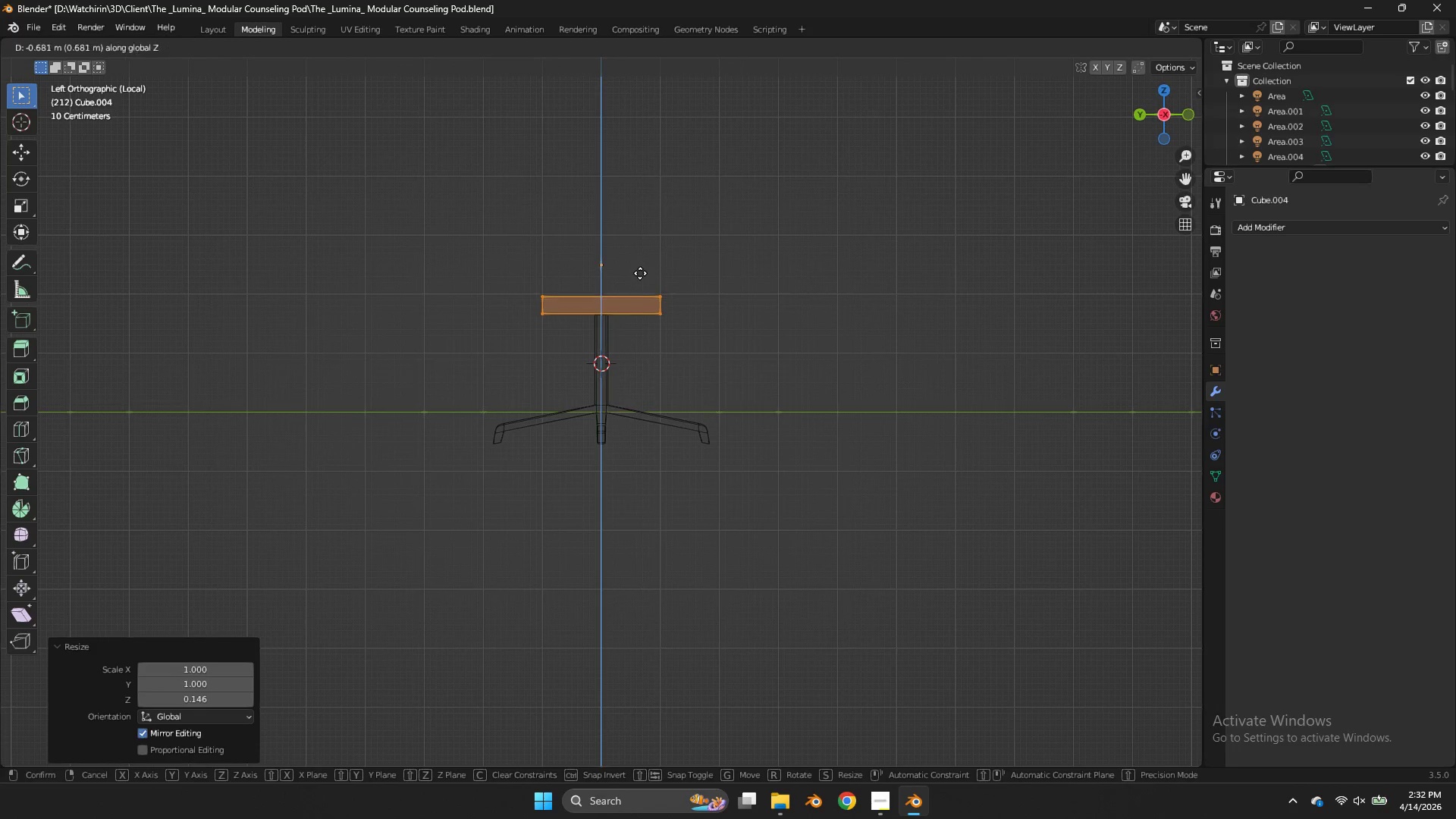 
left_click([640, 274])
 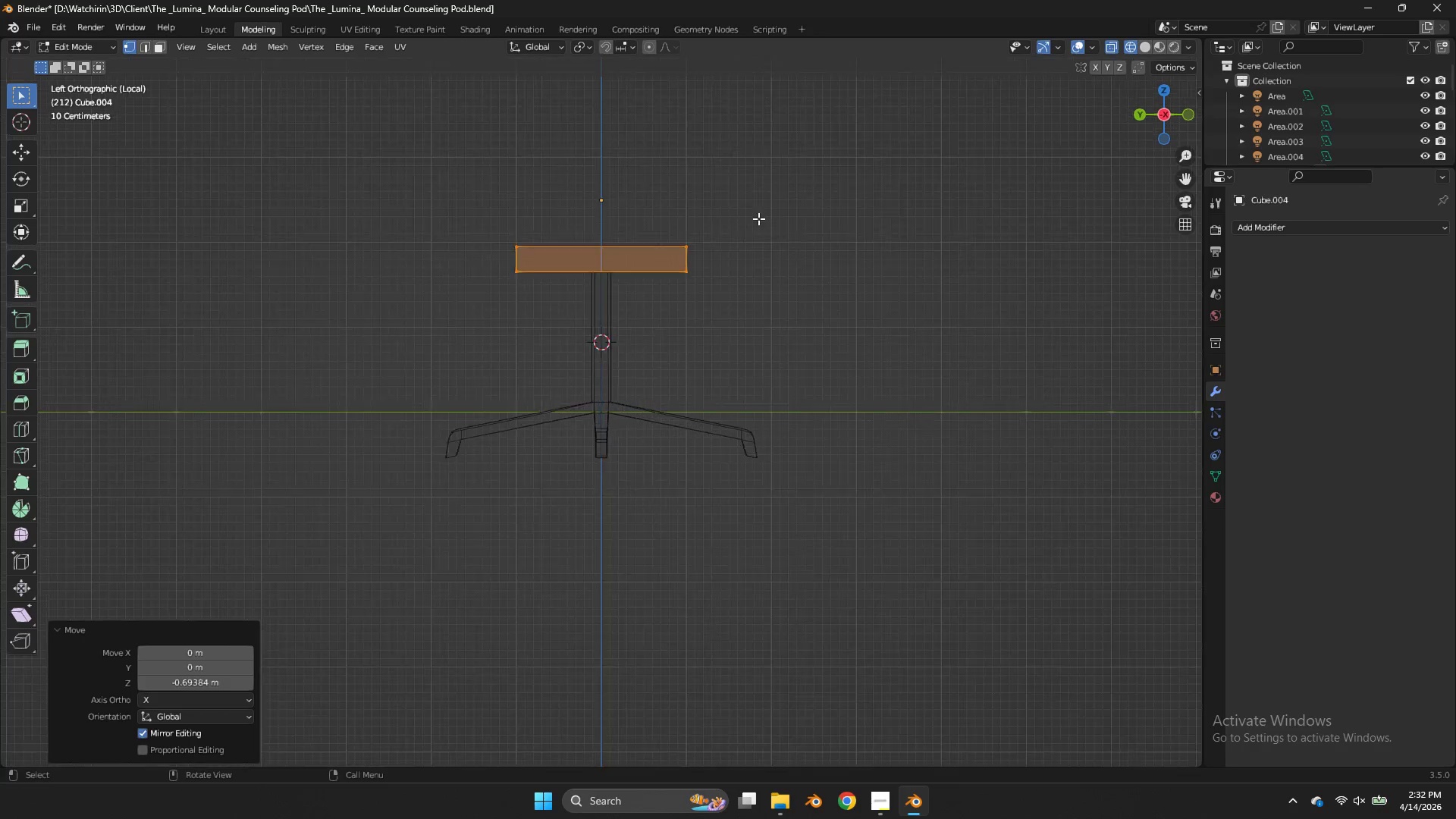 
type(sz)
 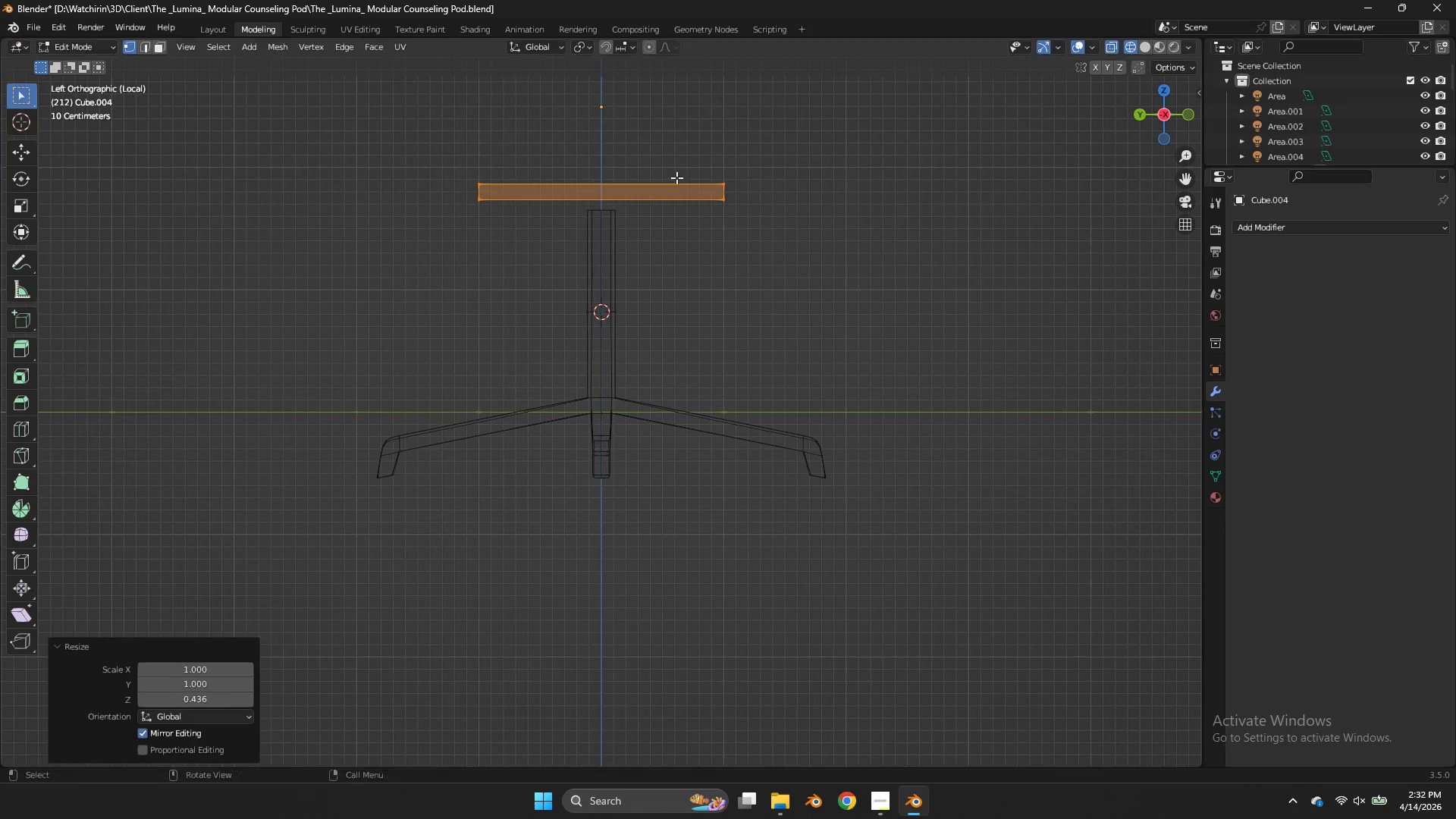 
scroll: coordinate [758, 218], scroll_direction: up, amount: 4.0
 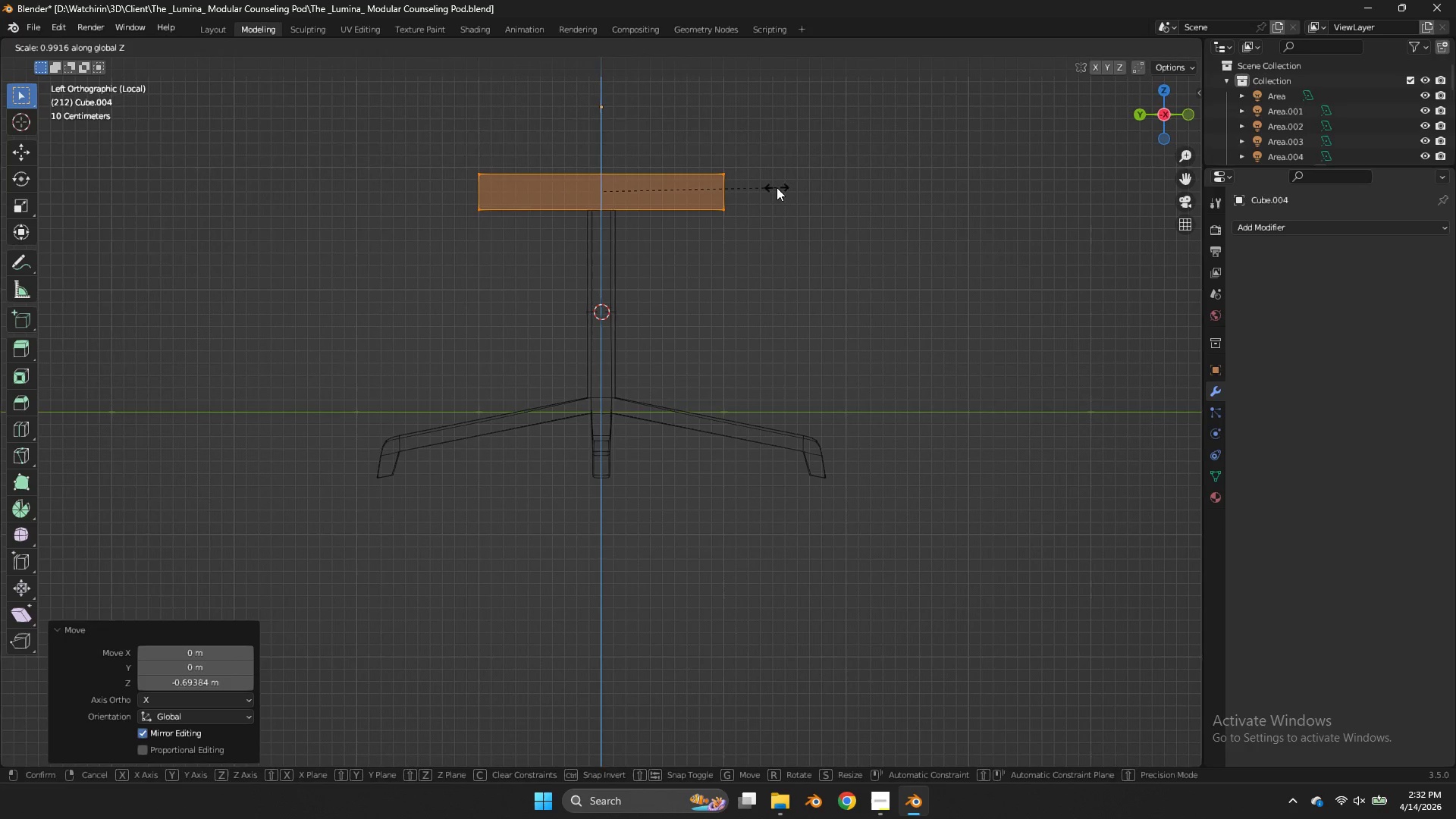 
type(gz)
 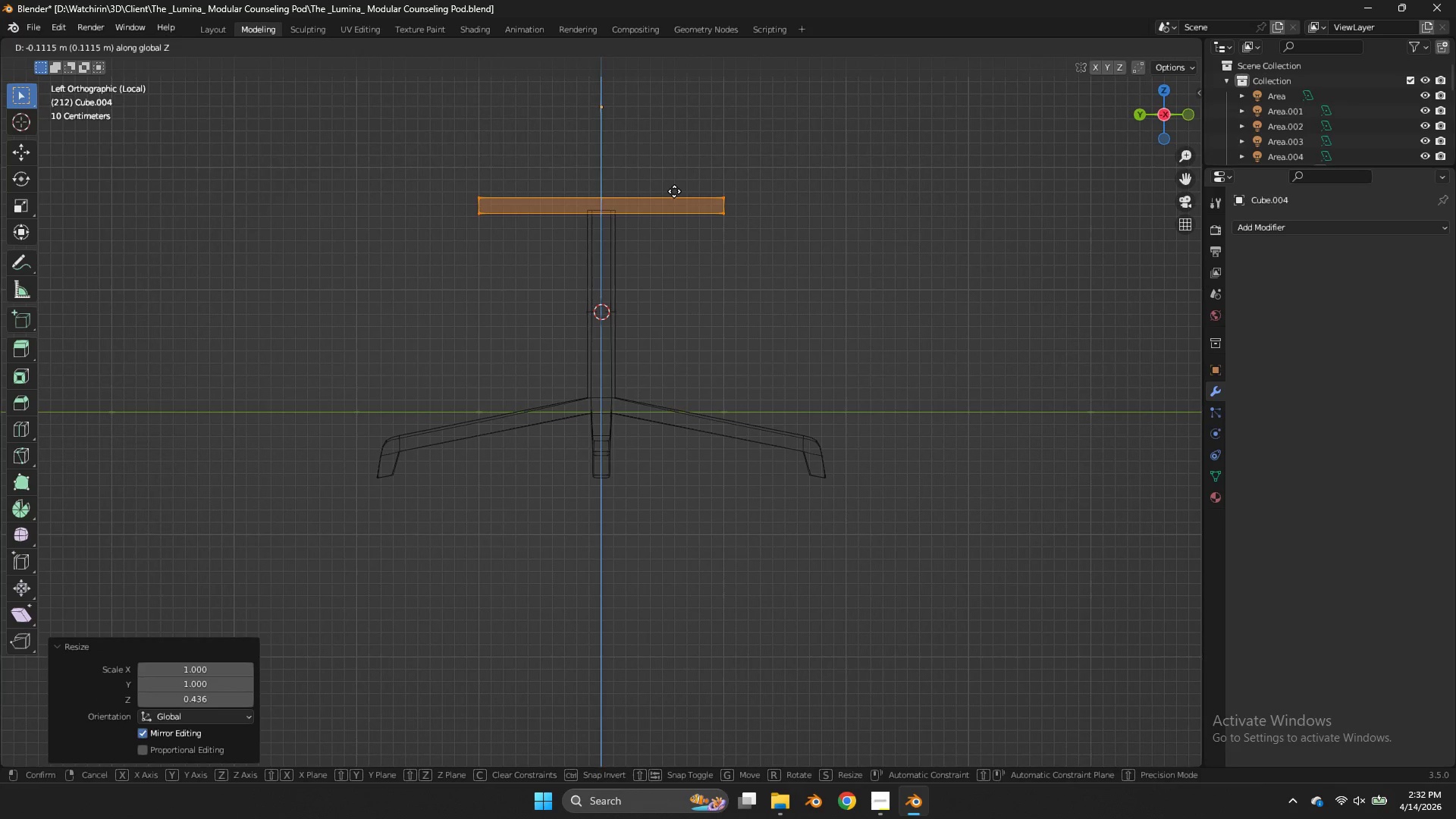 
left_click([674, 191])
 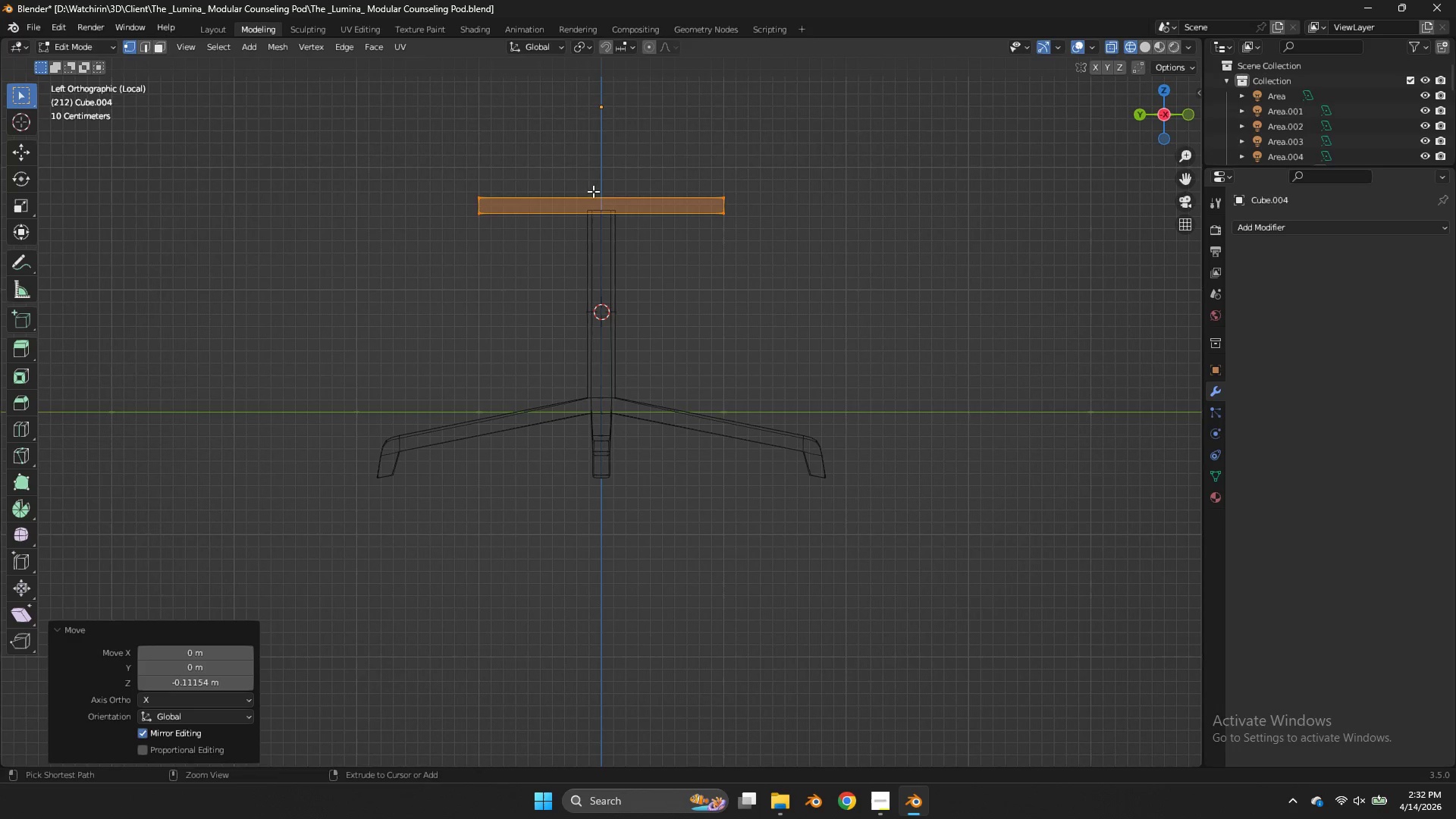 
key(Control+R)
 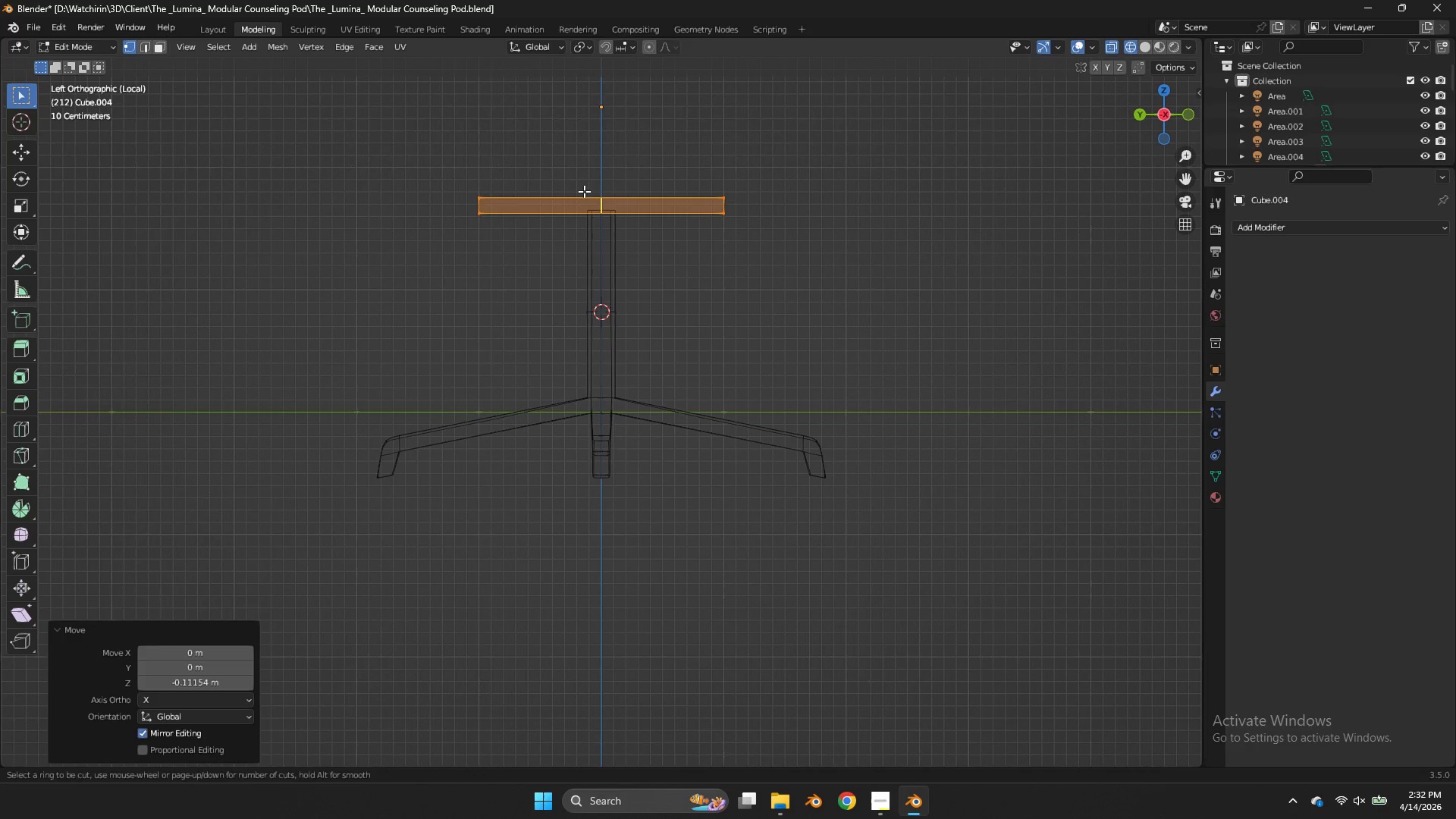 
left_click([584, 191])
 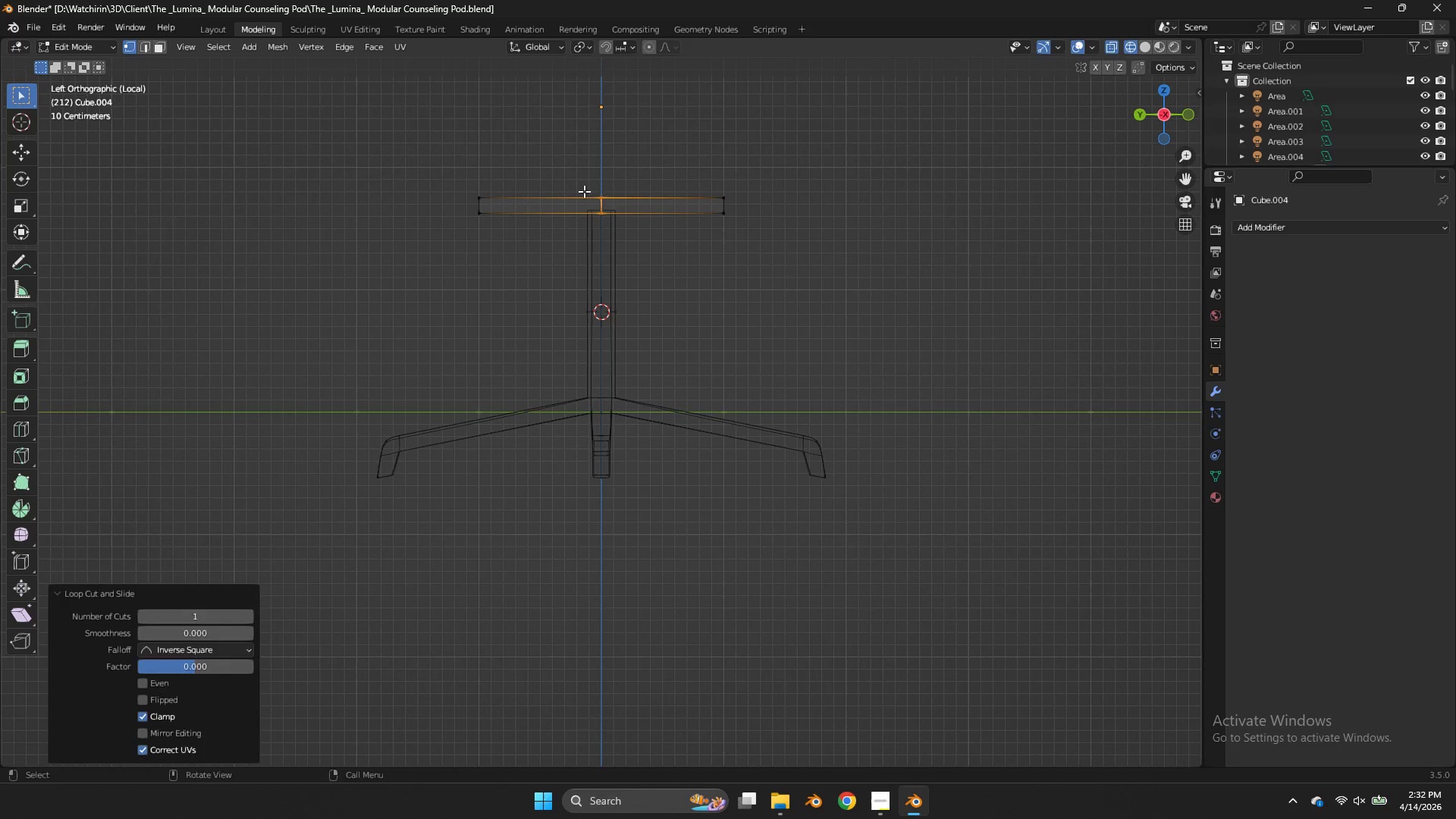 
right_click([584, 191])
 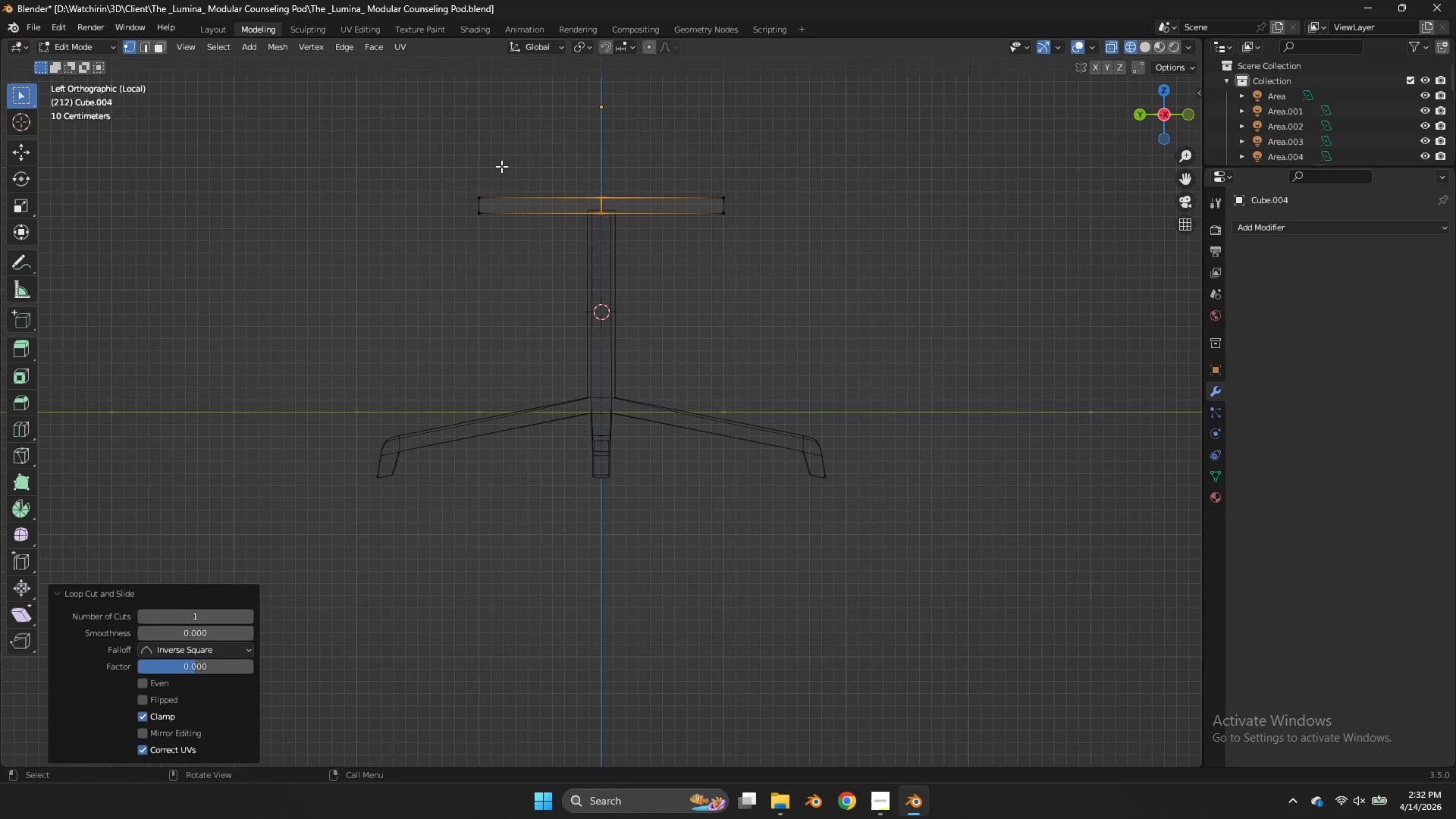 
left_click_drag(start_coordinate=[501, 166], to_coordinate=[392, 302])
 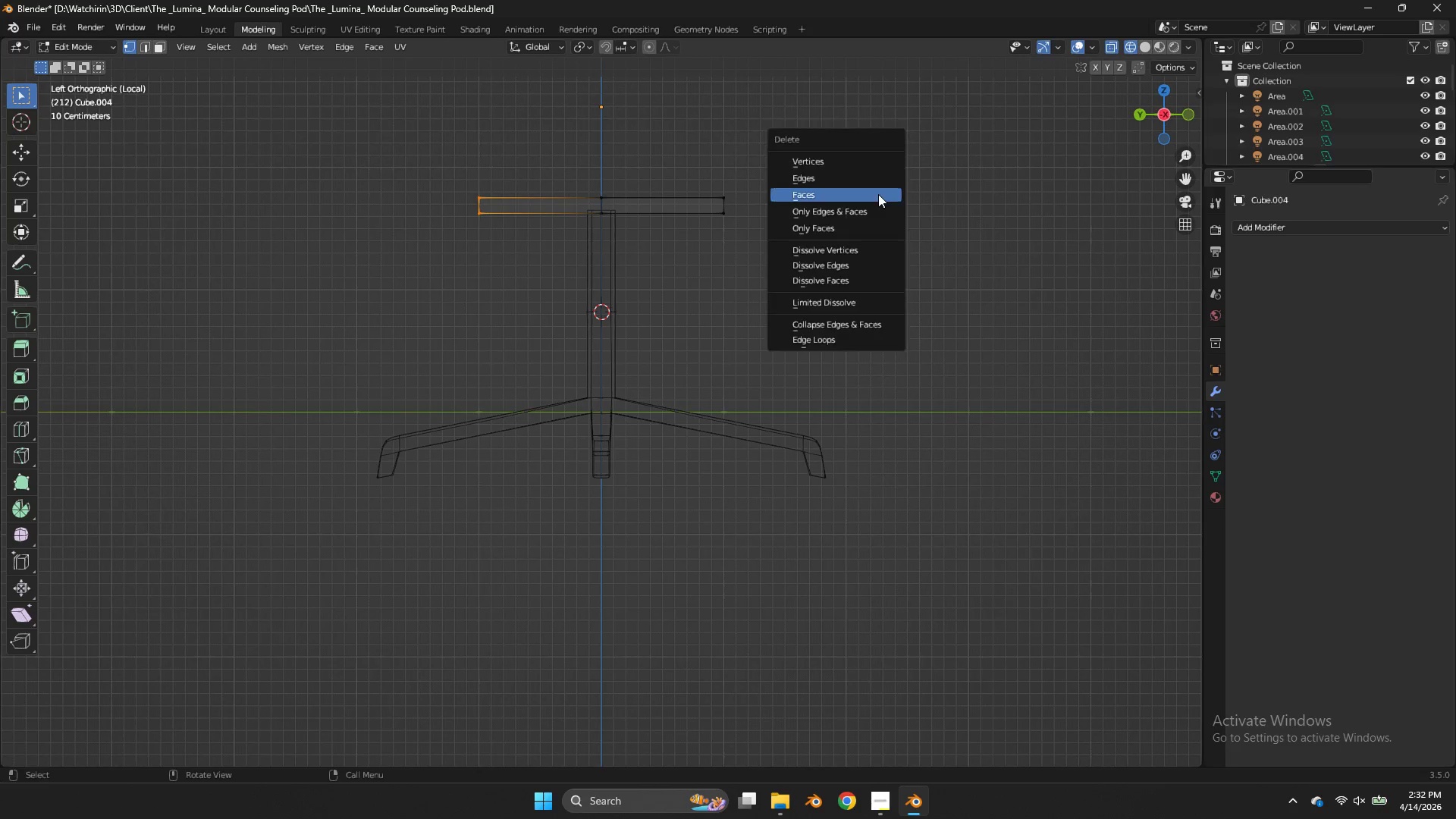 
key(X)
 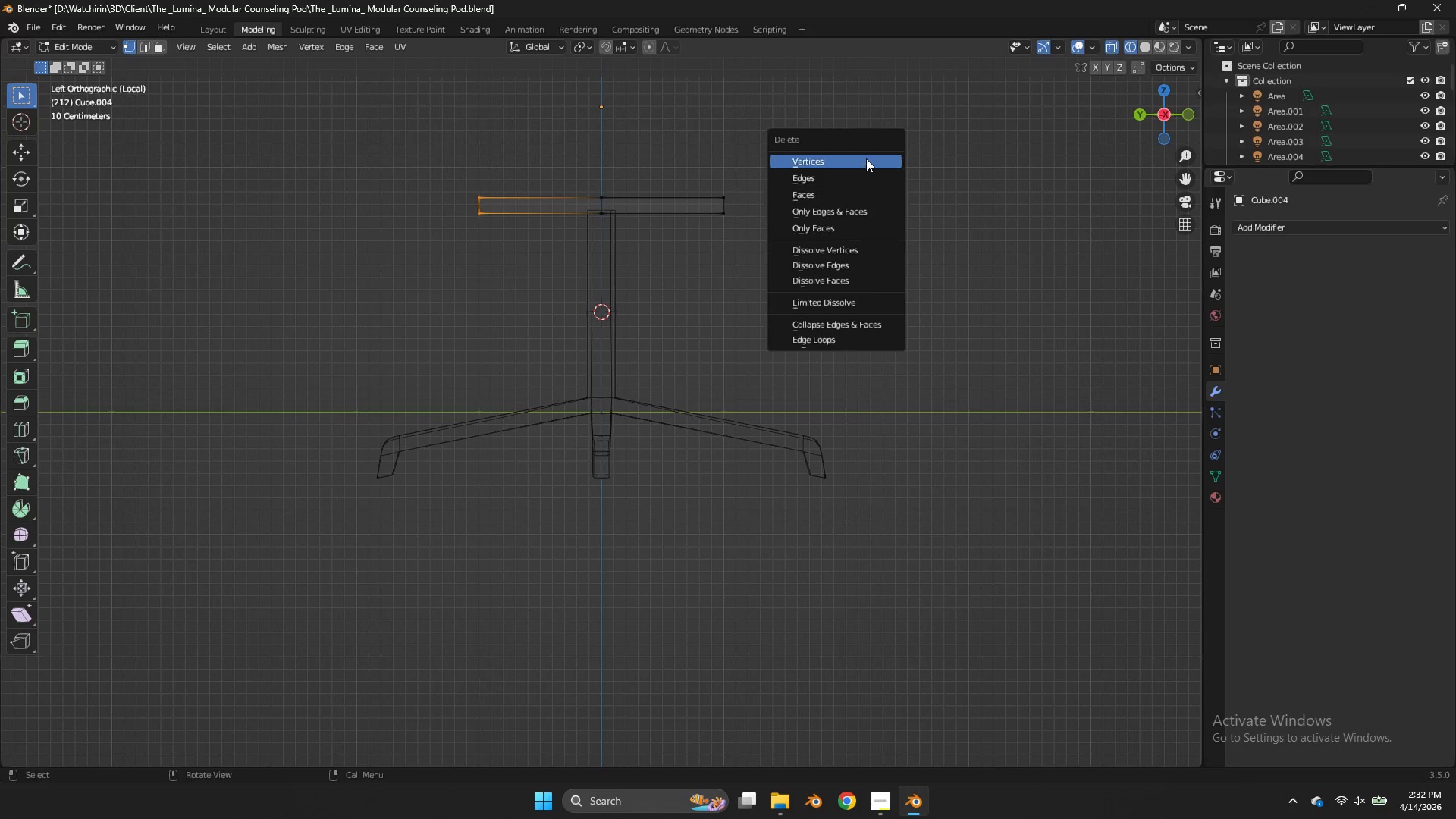 
left_click([866, 158])
 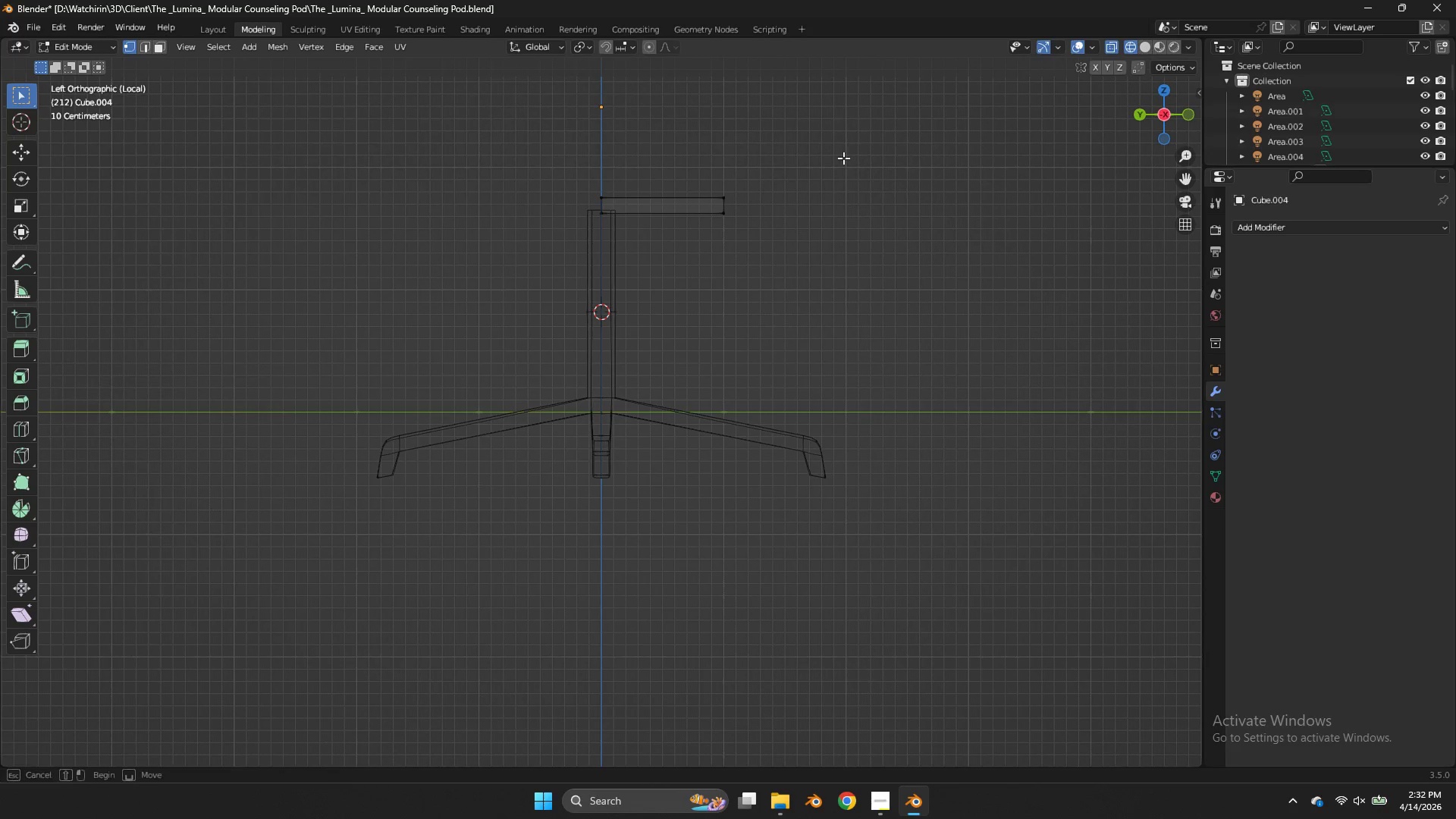 
left_click_drag(start_coordinate=[843, 158], to_coordinate=[719, 253])
 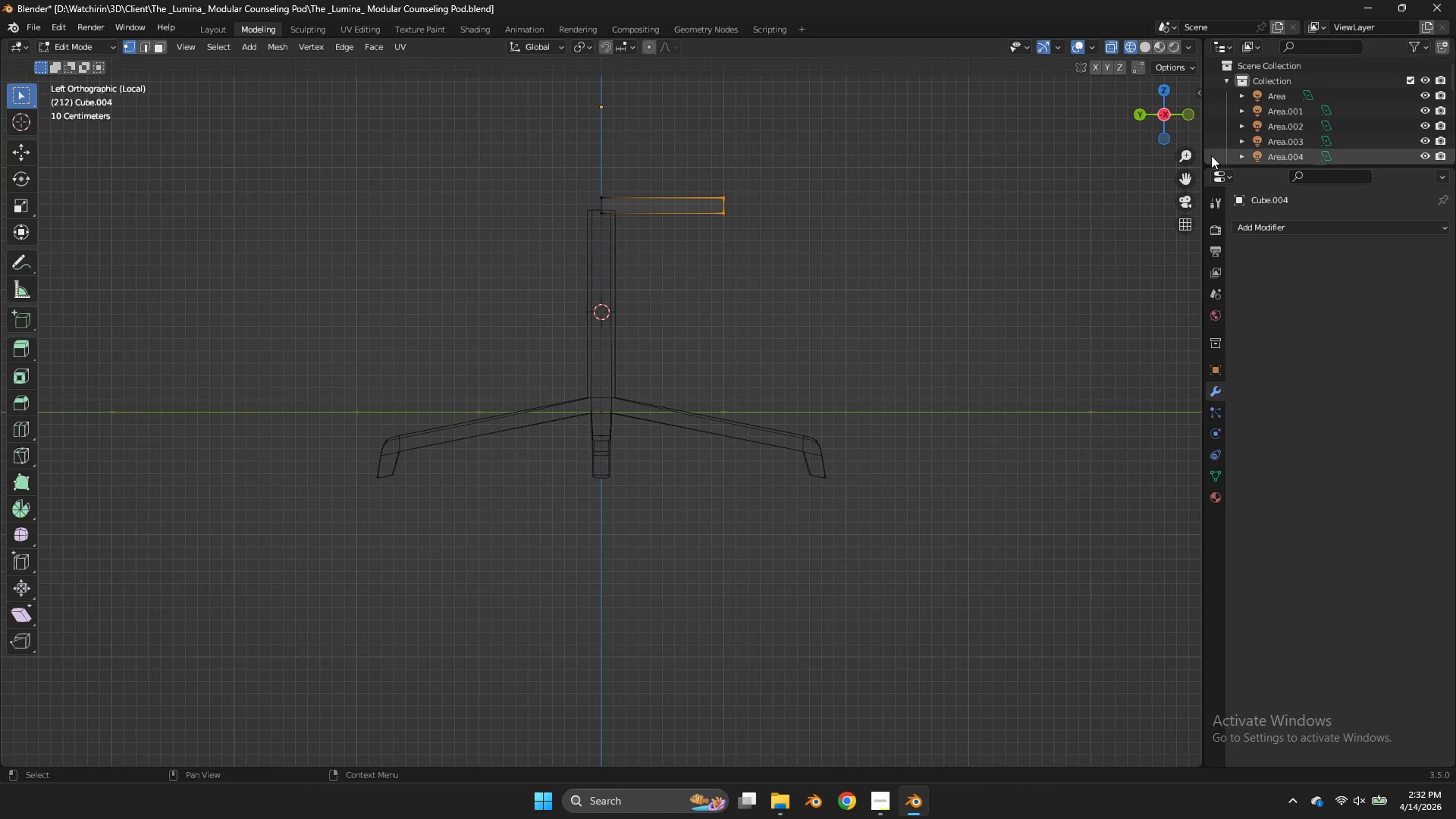 
left_click_drag(start_coordinate=[1189, 176], to_coordinate=[1103, 300])
 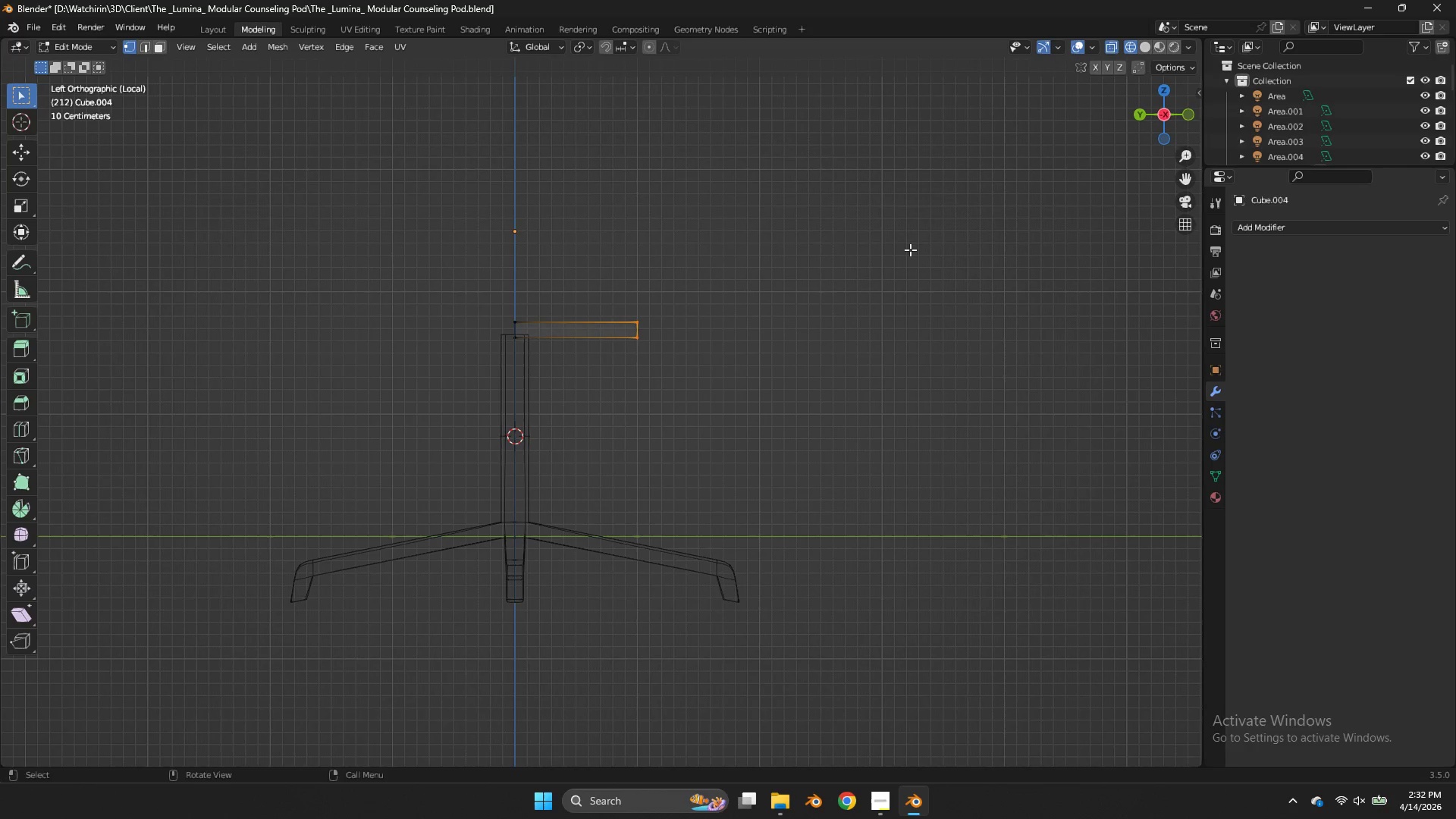 
key(Z)
 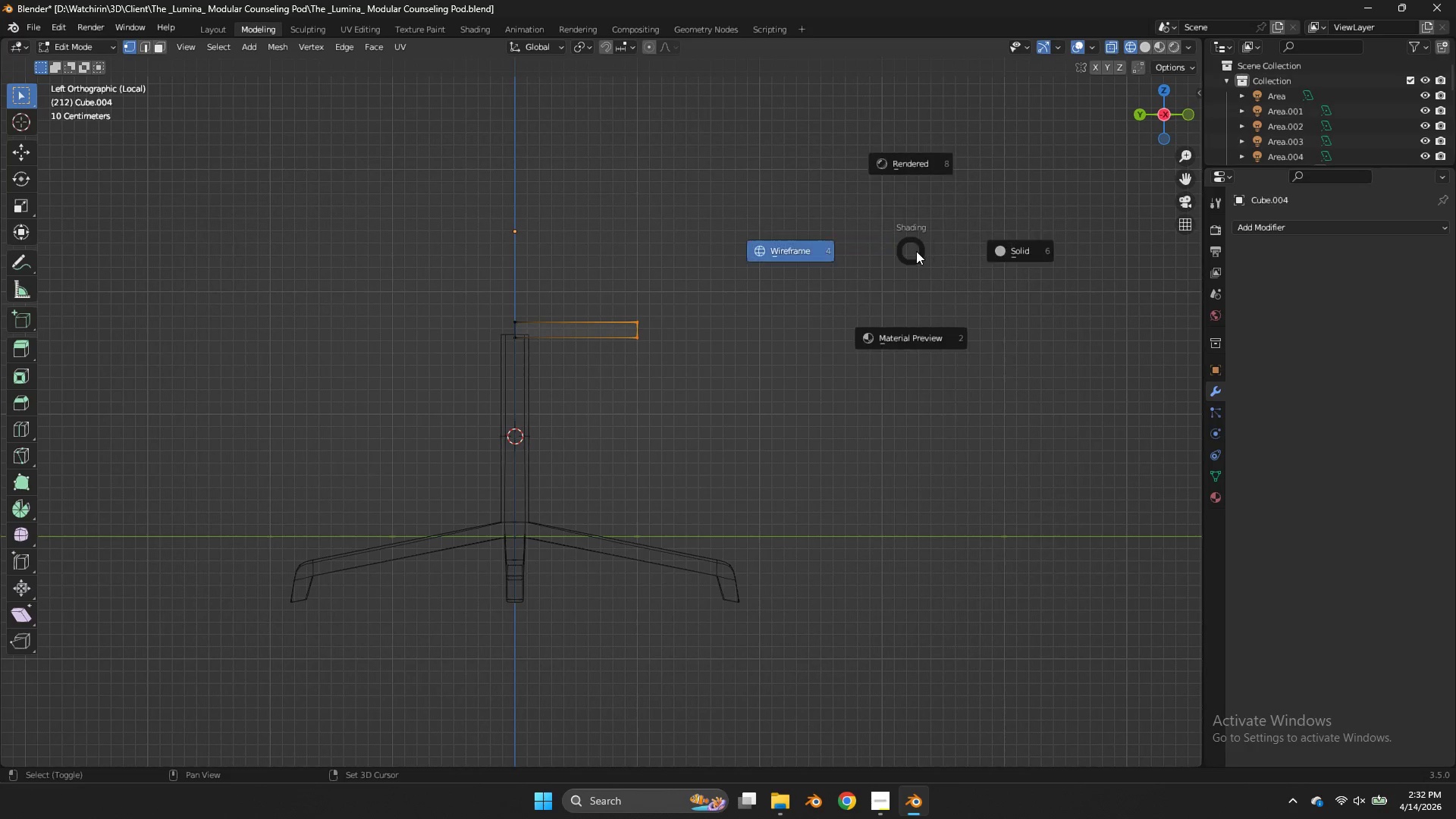 
hold_key(key=ShiftLeft, duration=0.41)
 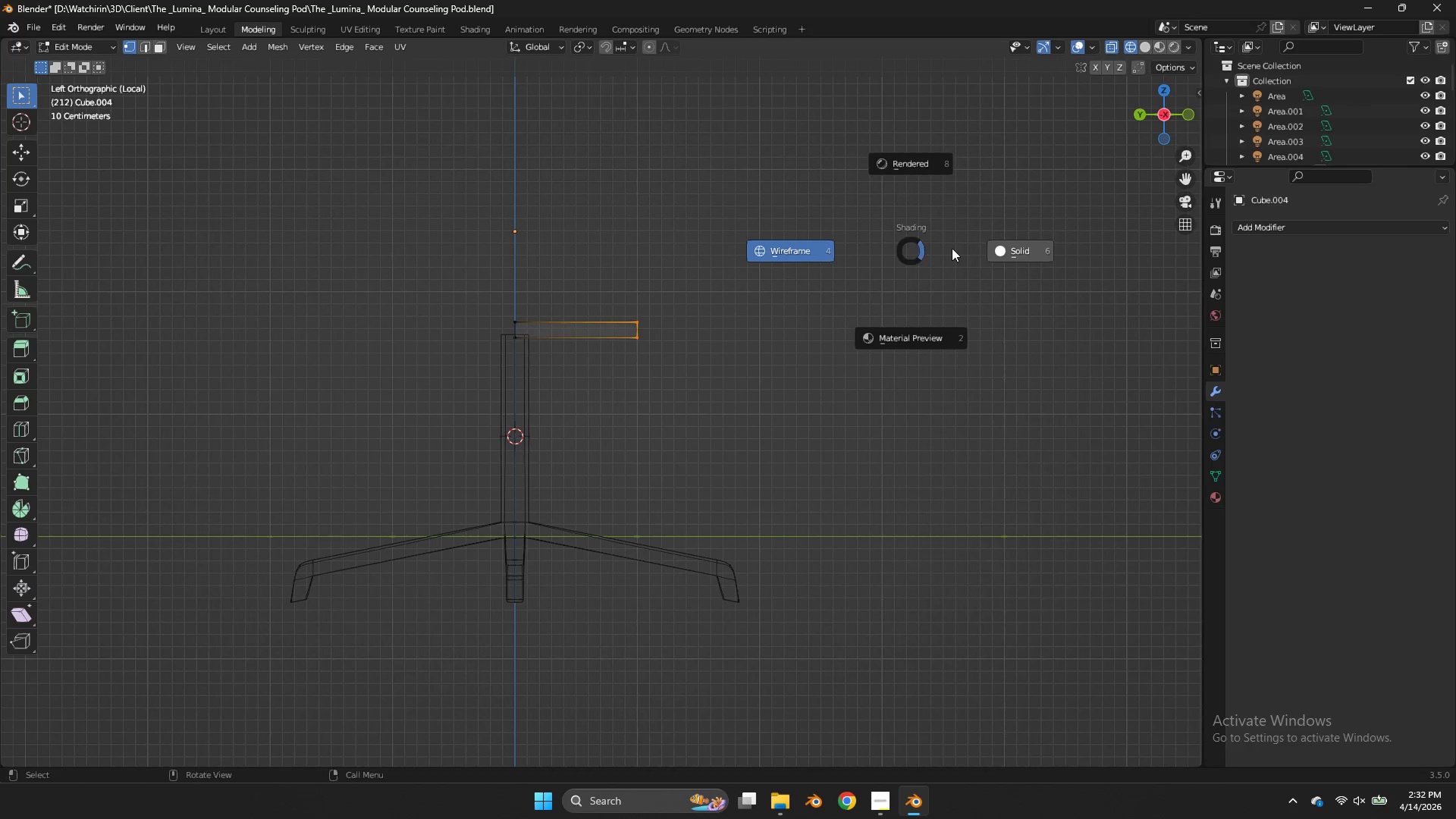 
left_click([952, 248])
 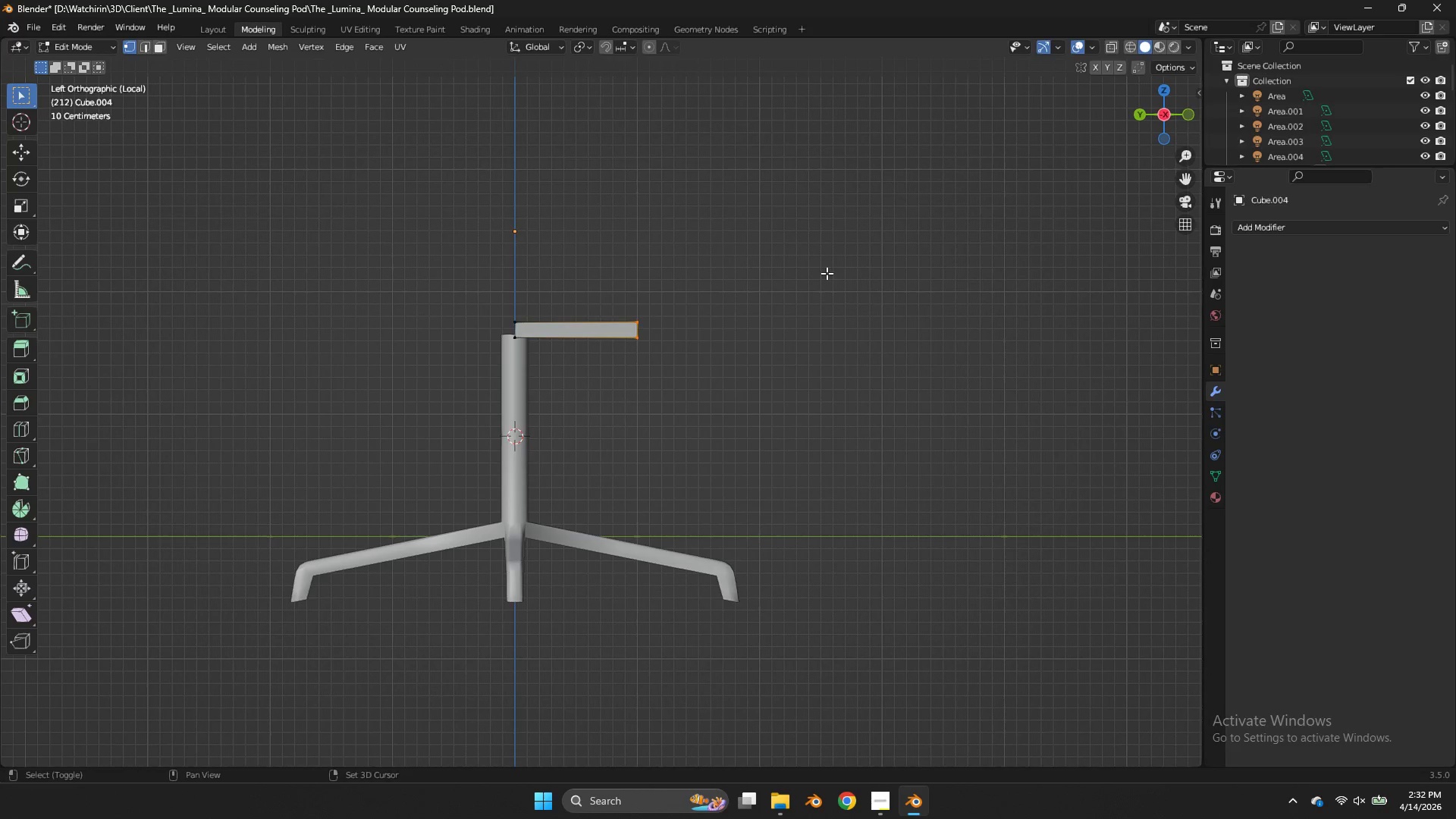 
key(Shift+ShiftLeft)
 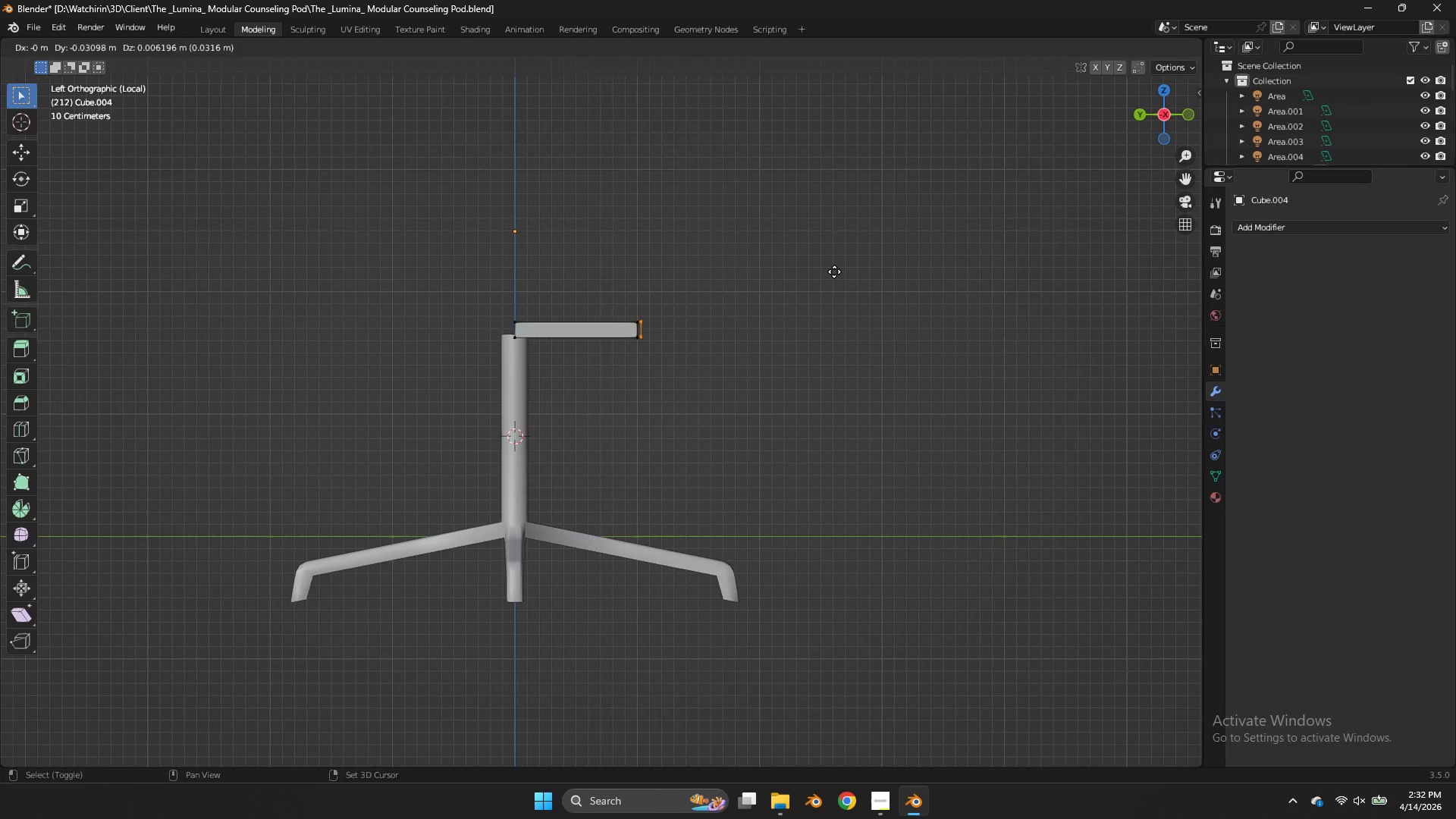 
key(Shift+D)
 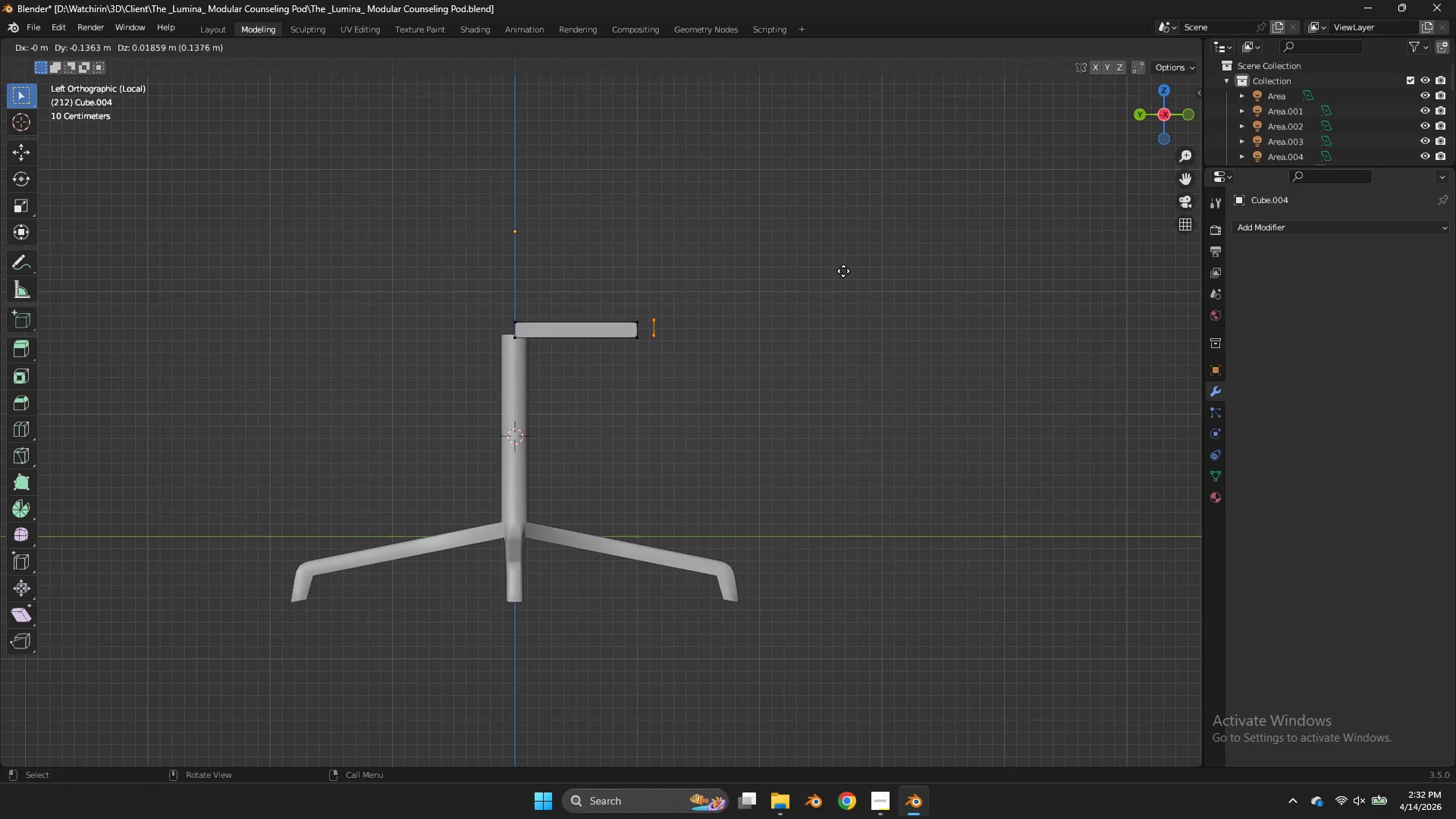 
left_click([843, 271])
 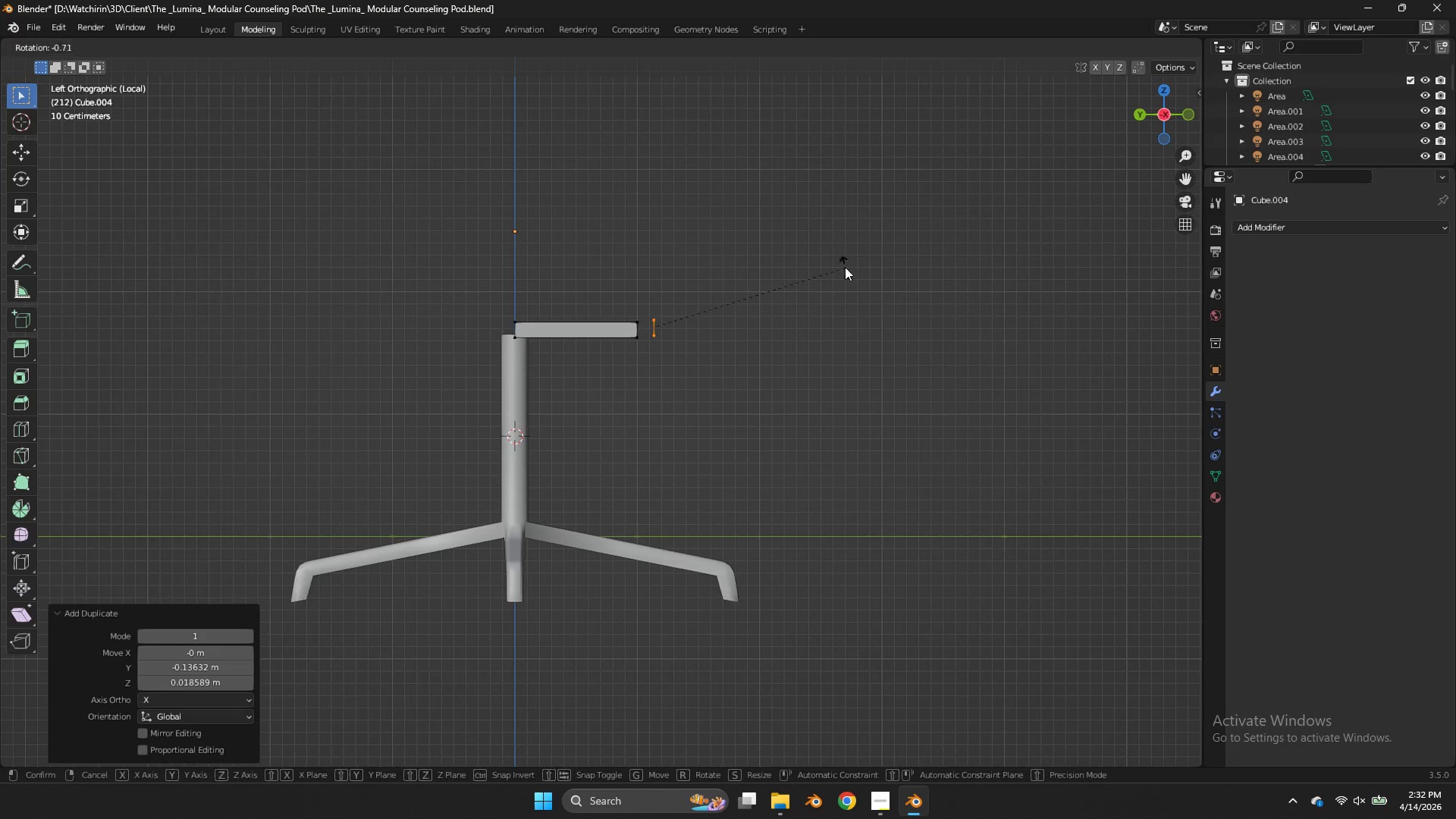 
key(R)
 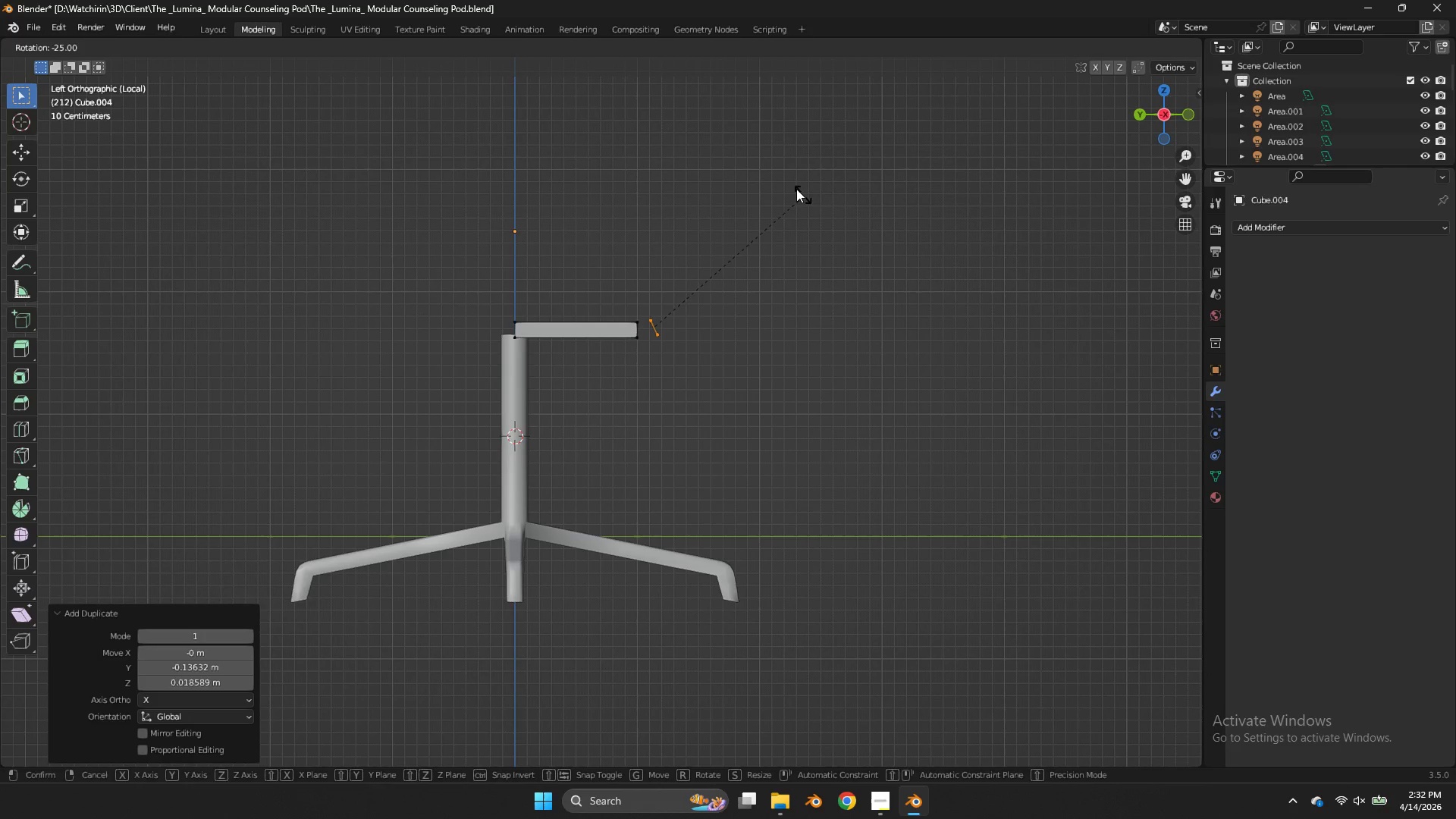 
hold_key(key=ControlLeft, duration=0.75)
left_click([723, 165])
 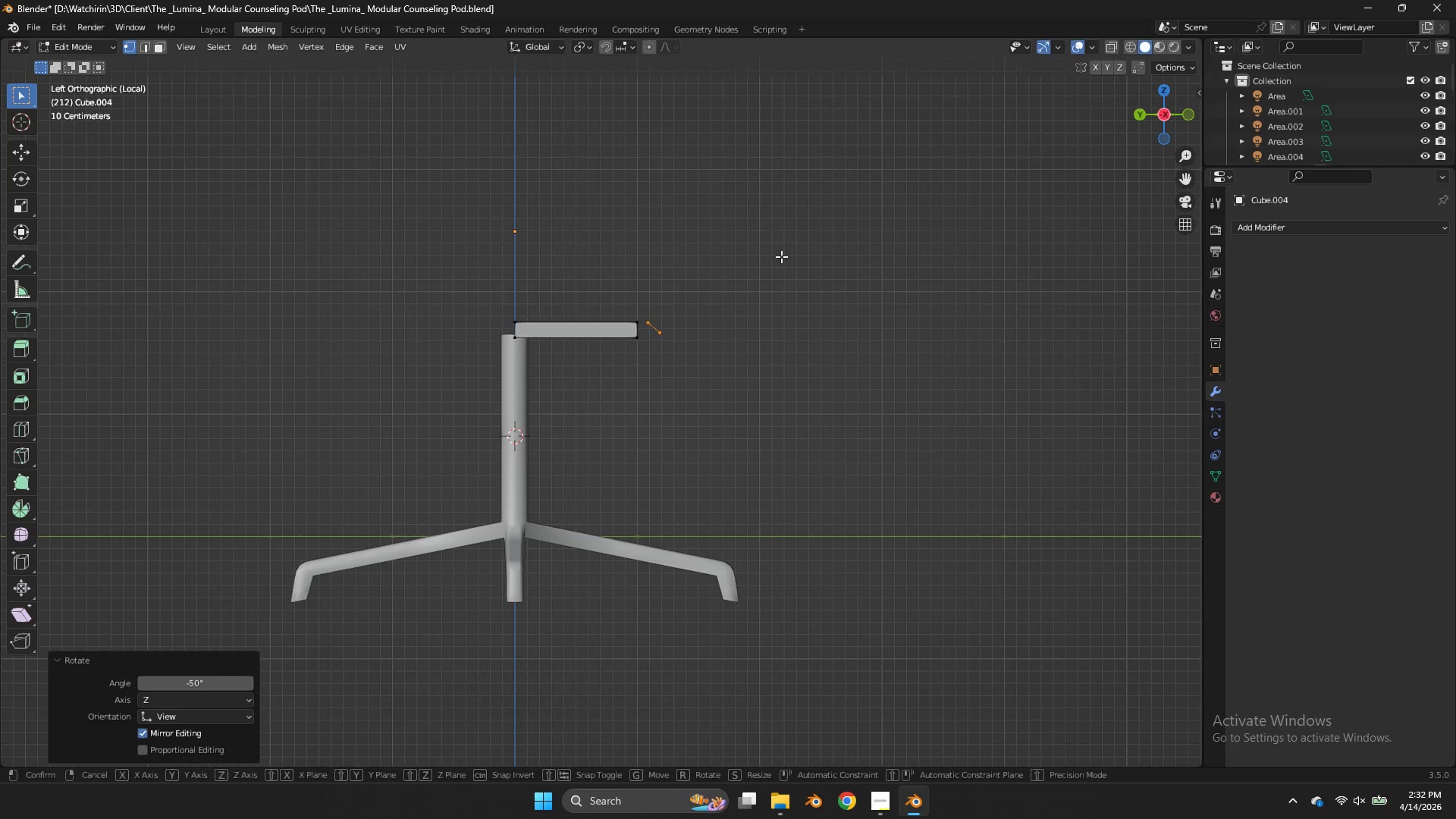 
key(G)
 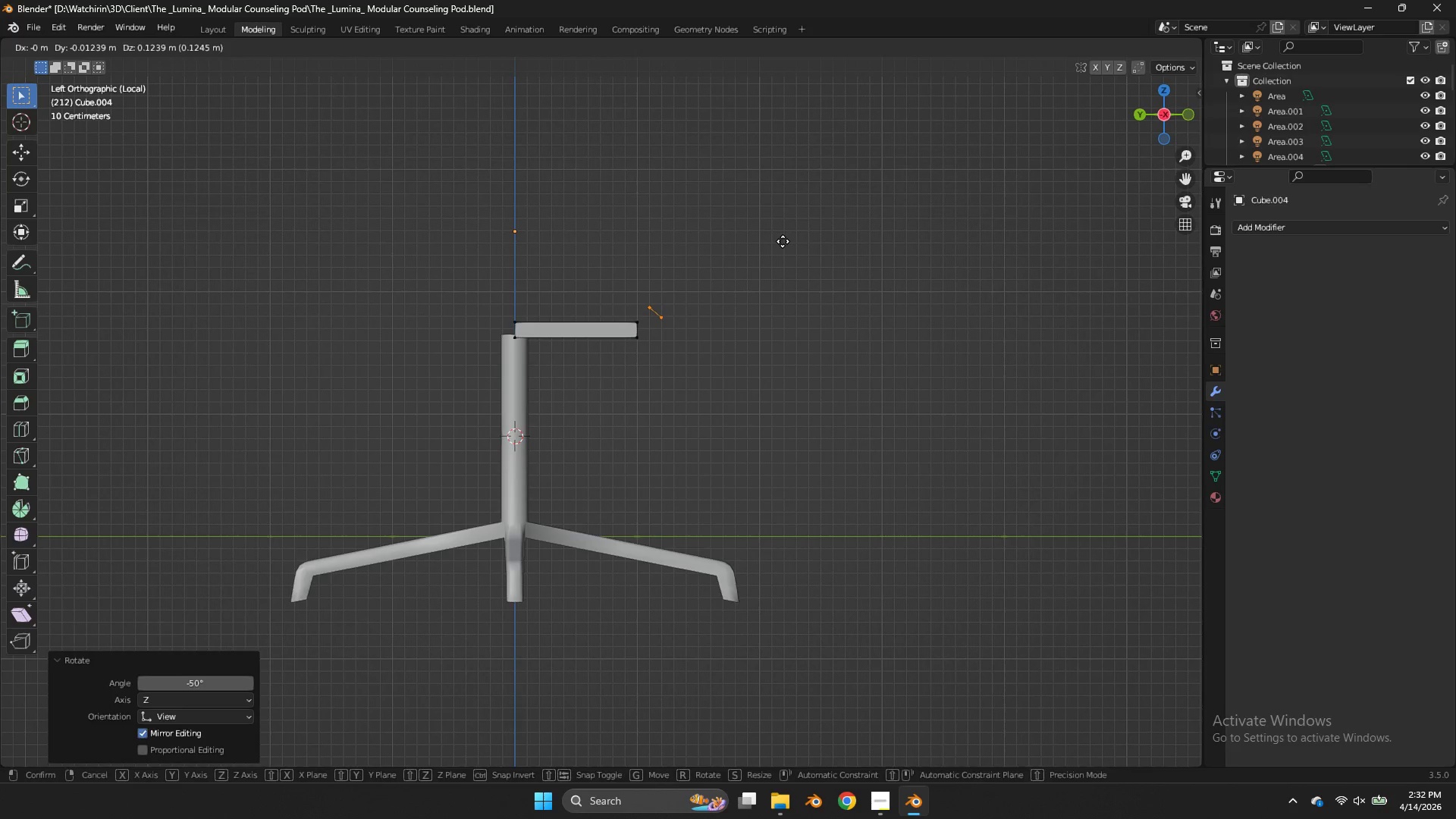 
left_click([783, 241])
 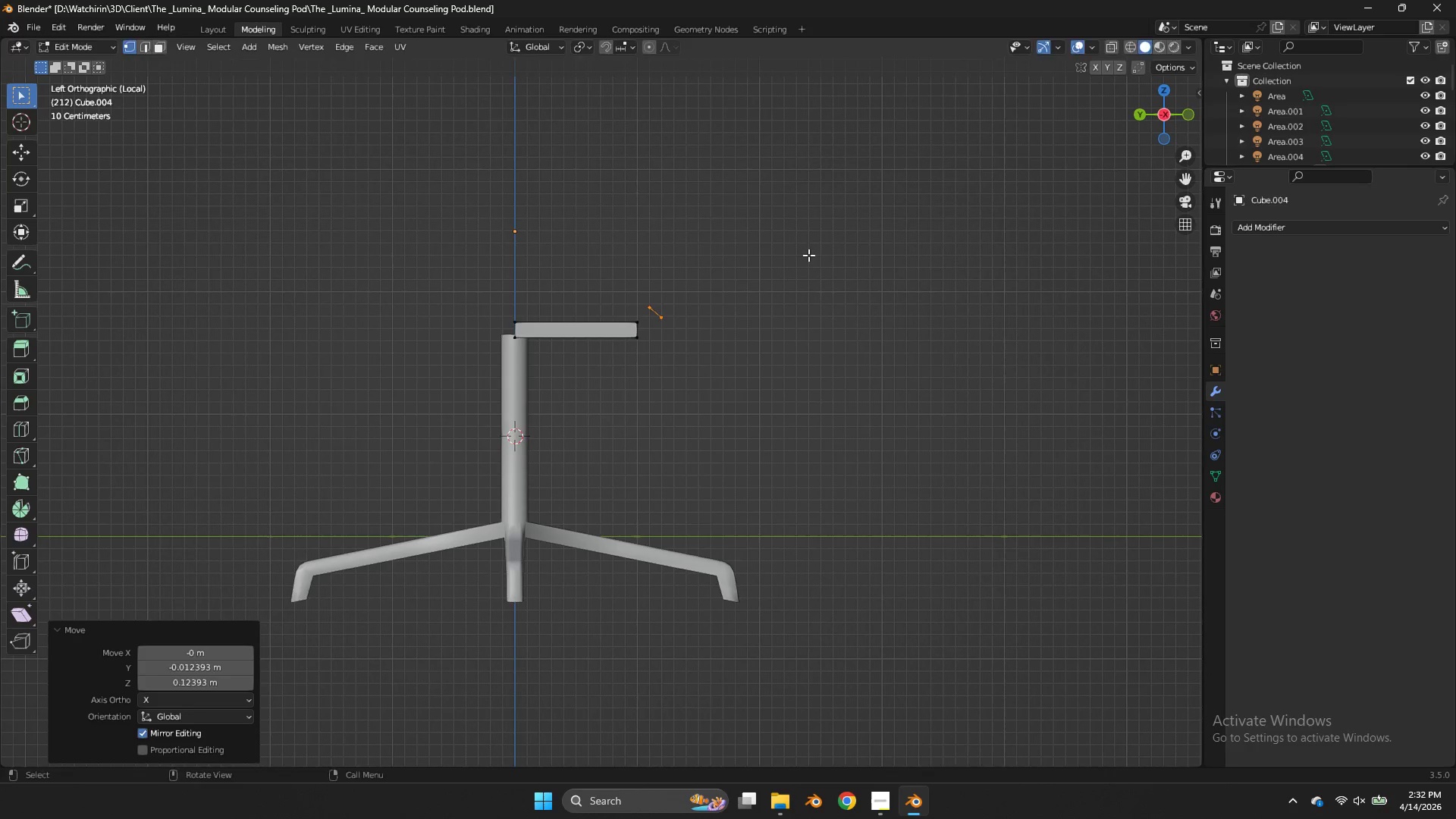 
key(R)
 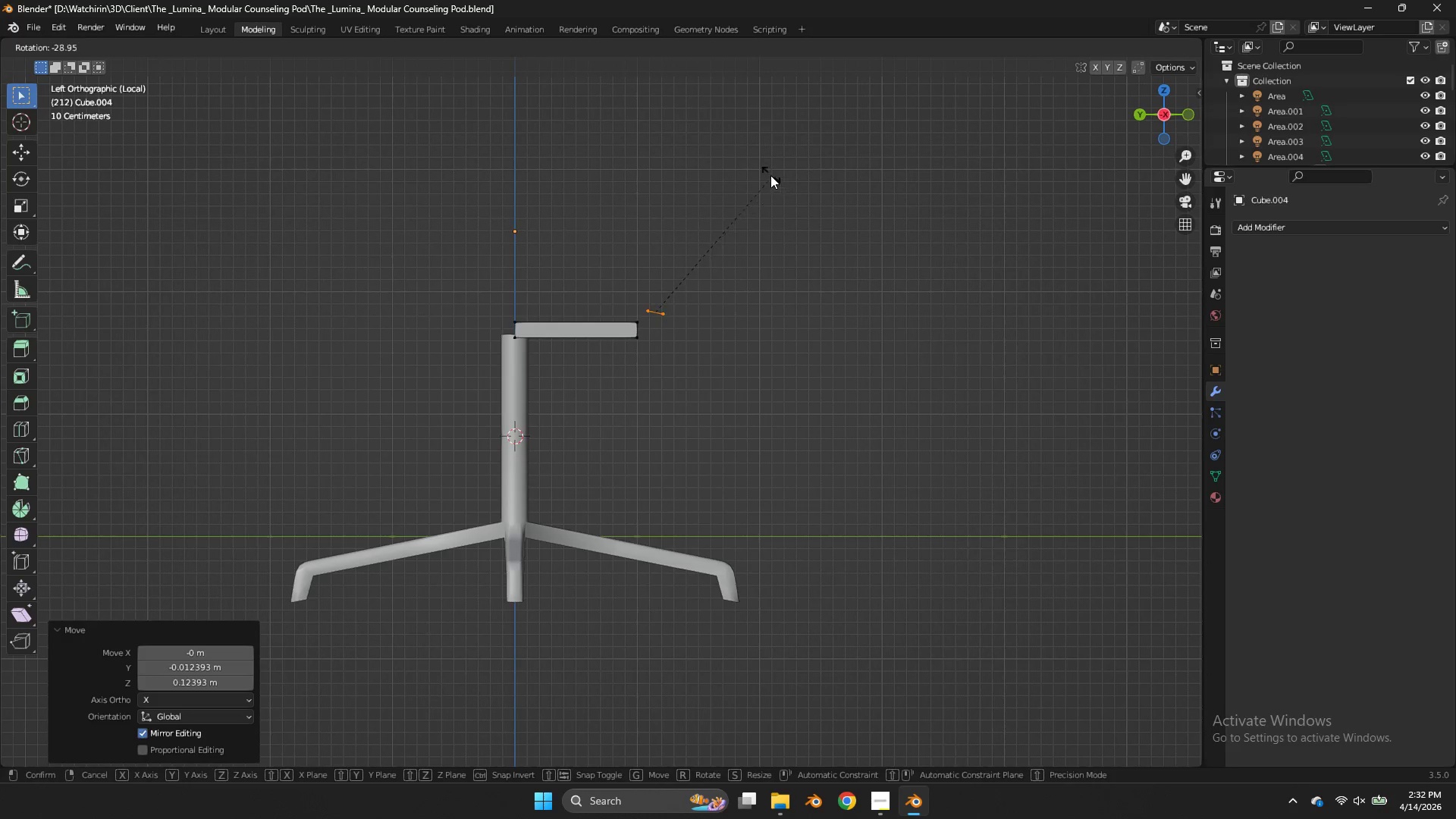 
hold_key(key=ControlLeft, duration=0.91)
left_click([743, 154])
 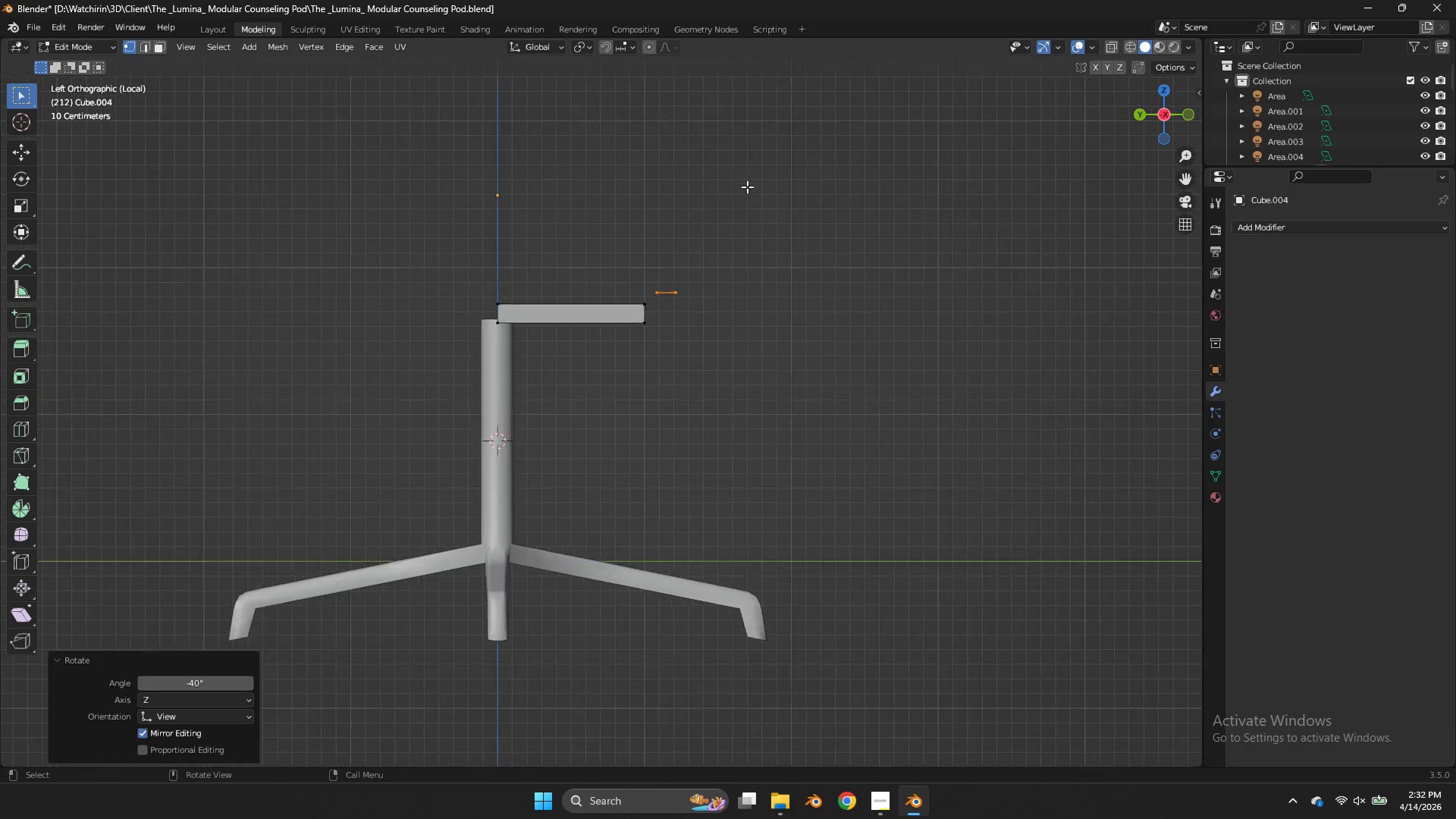 
key(Z)
 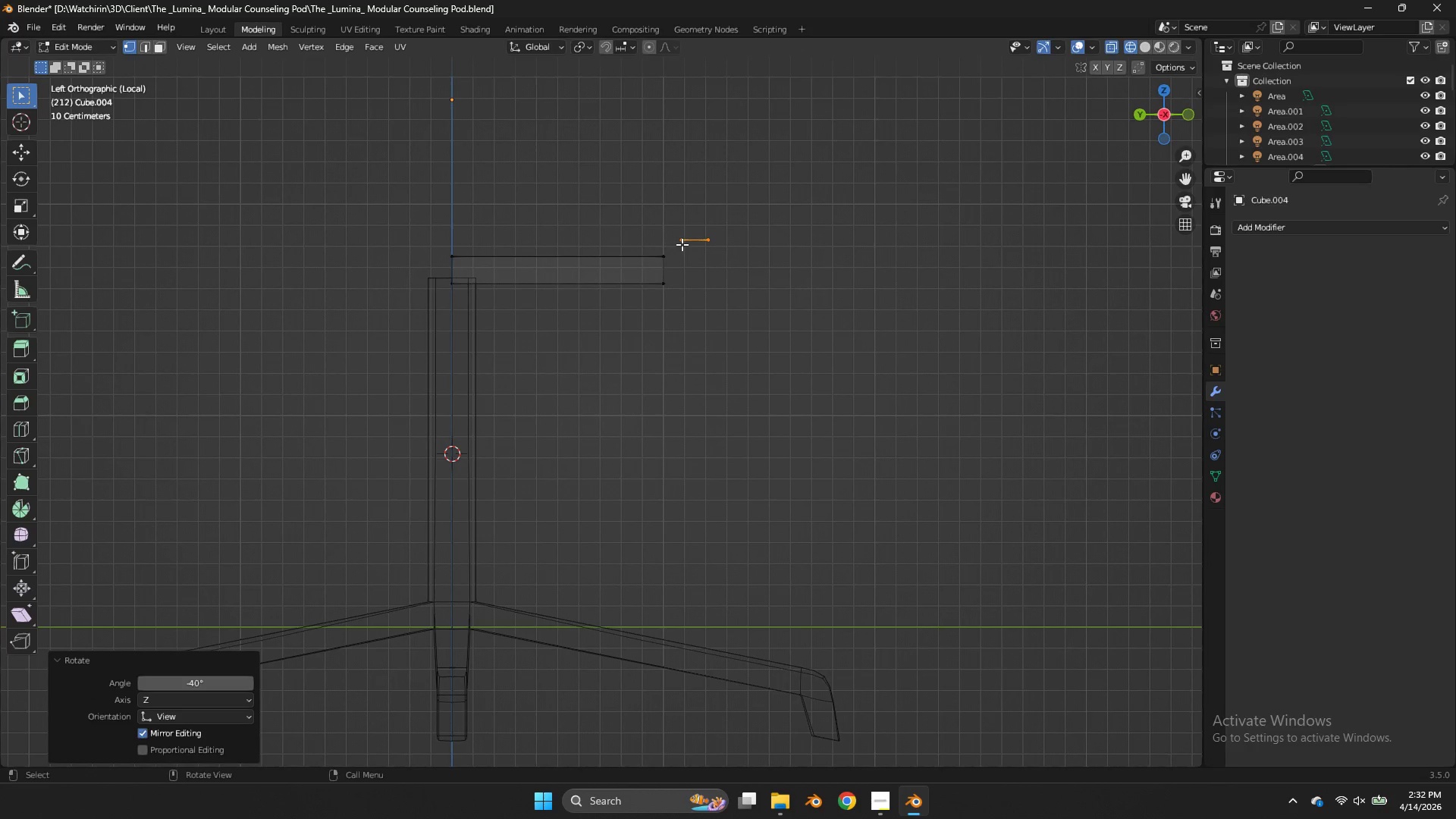 
scroll: coordinate [747, 187], scroll_direction: up, amount: 3.0
 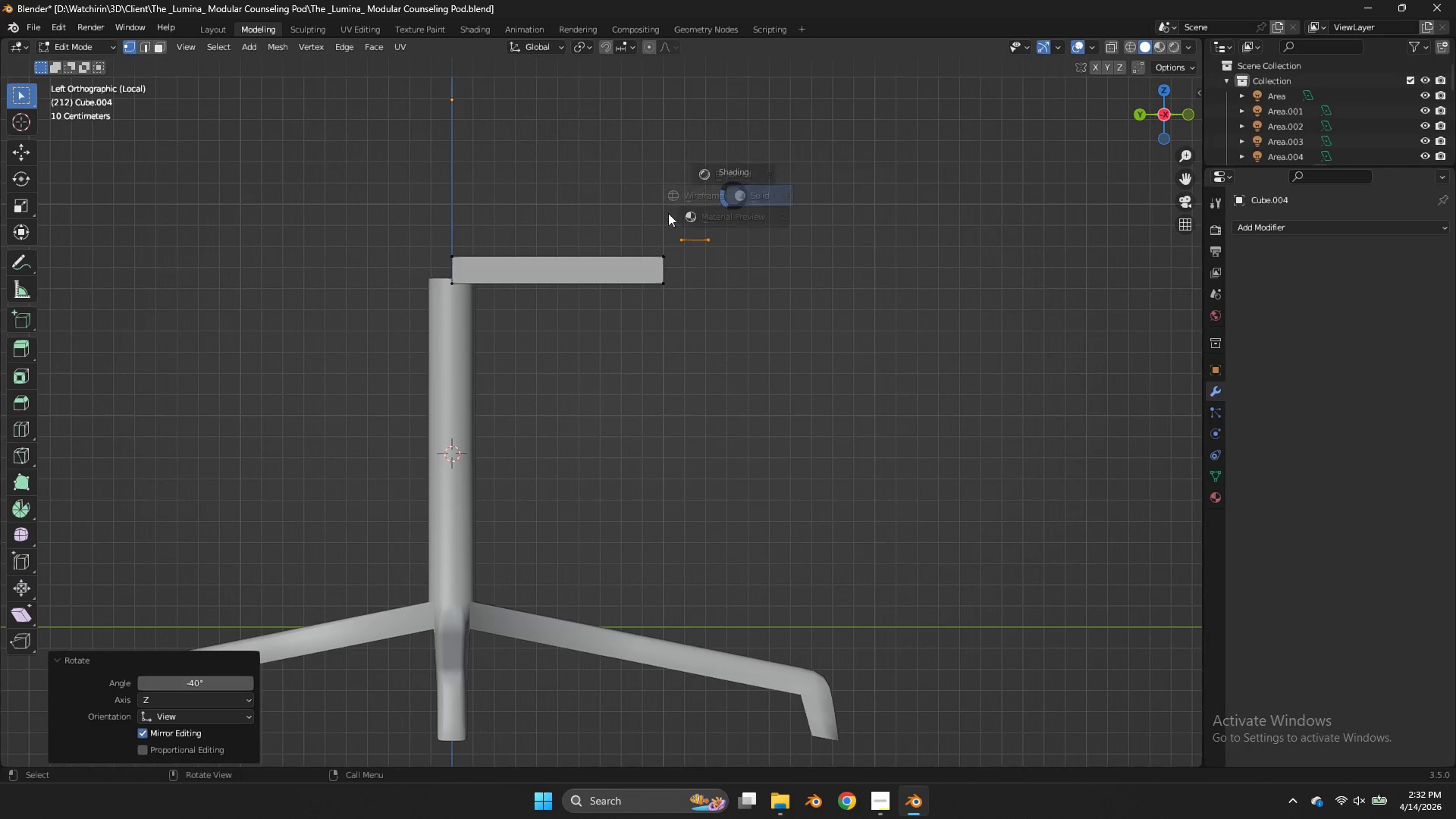 
hold_key(key=ShiftLeft, duration=0.38)
left_click_drag(start_coordinate=[680, 246], to_coordinate=[638, 305])
 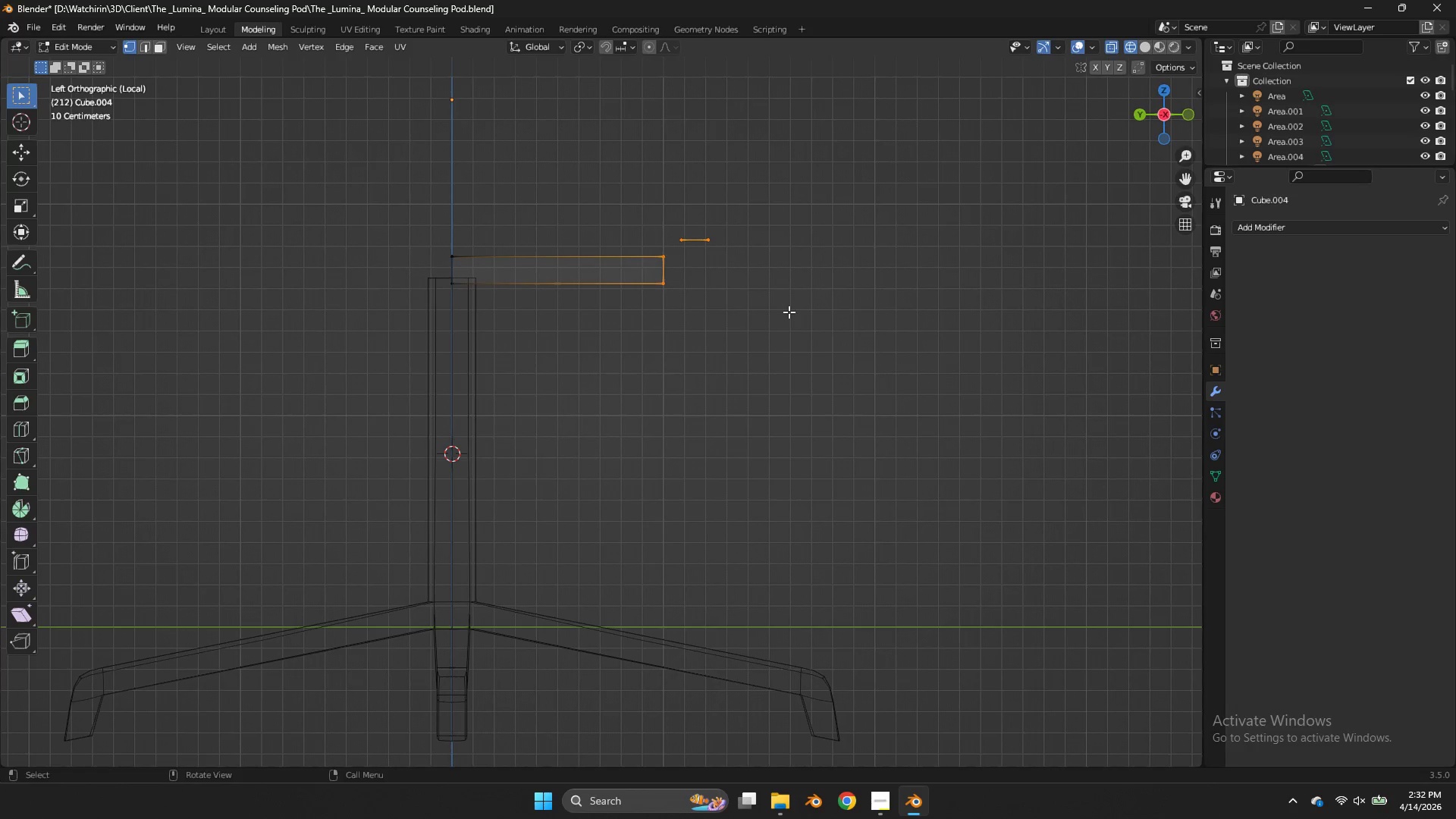 
key(Control+E)
 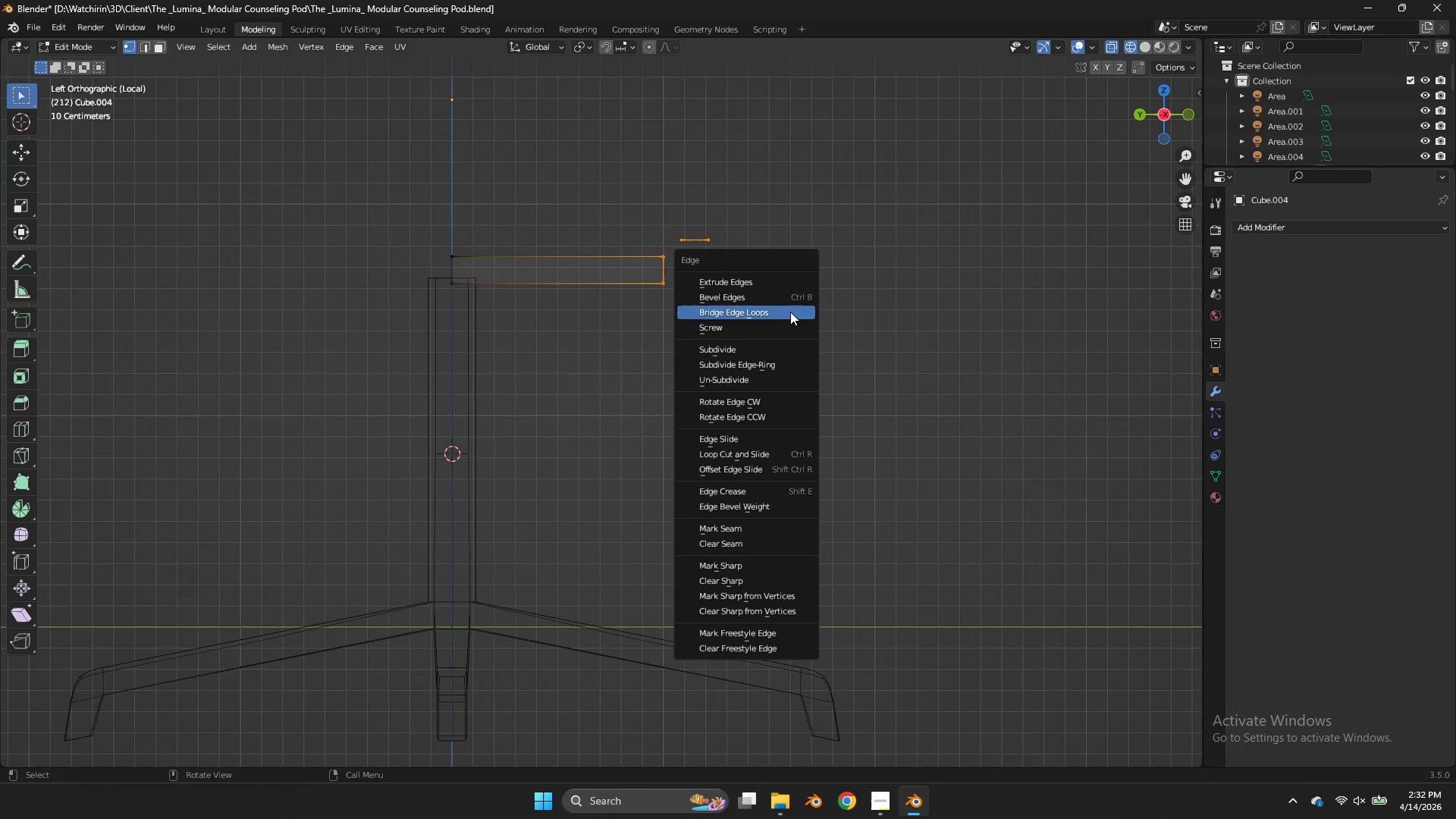 
left_click([790, 312])
 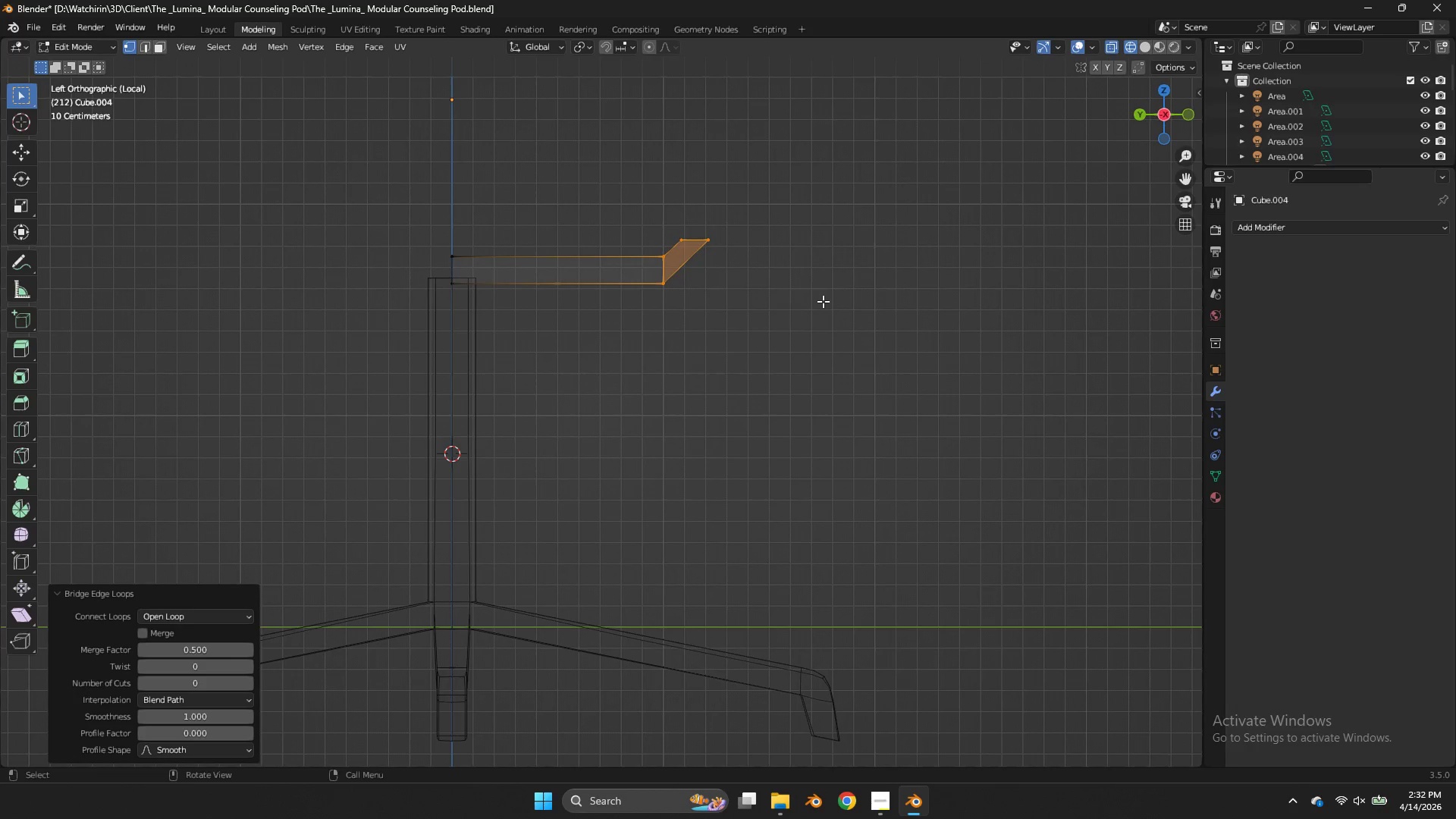 
type(zzz)
 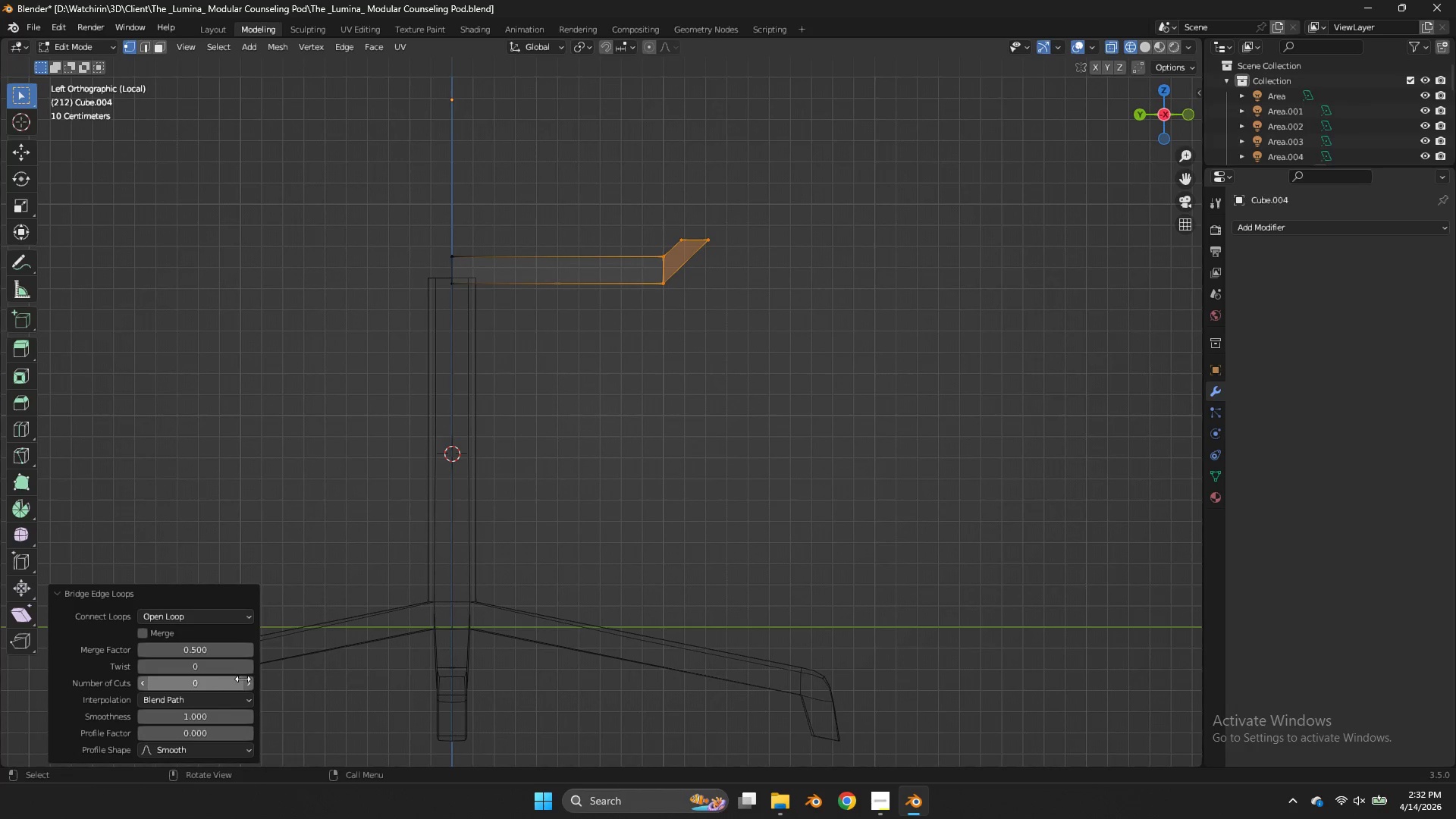 
left_click([243, 679])
 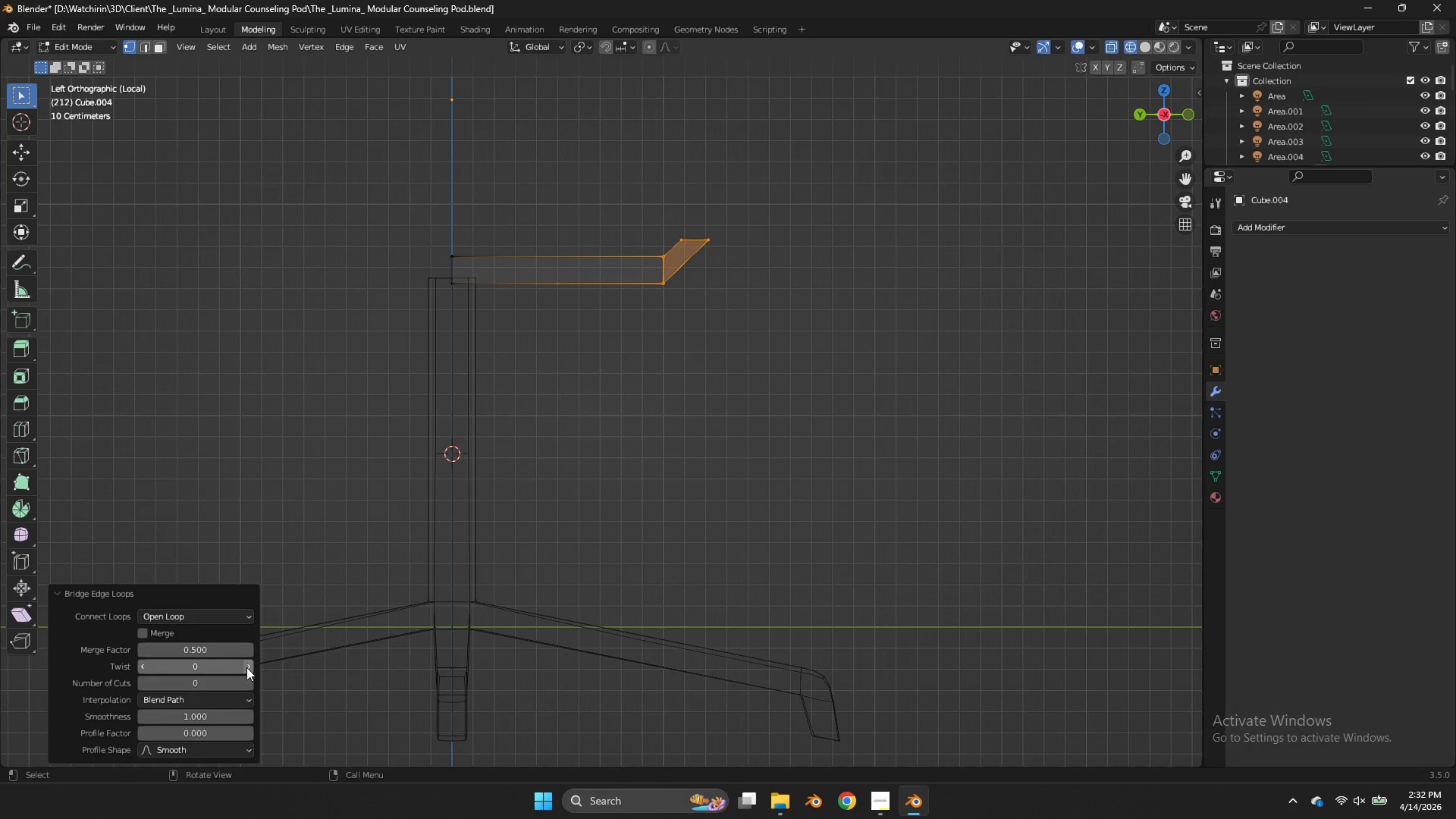 
double_click([249, 677])
 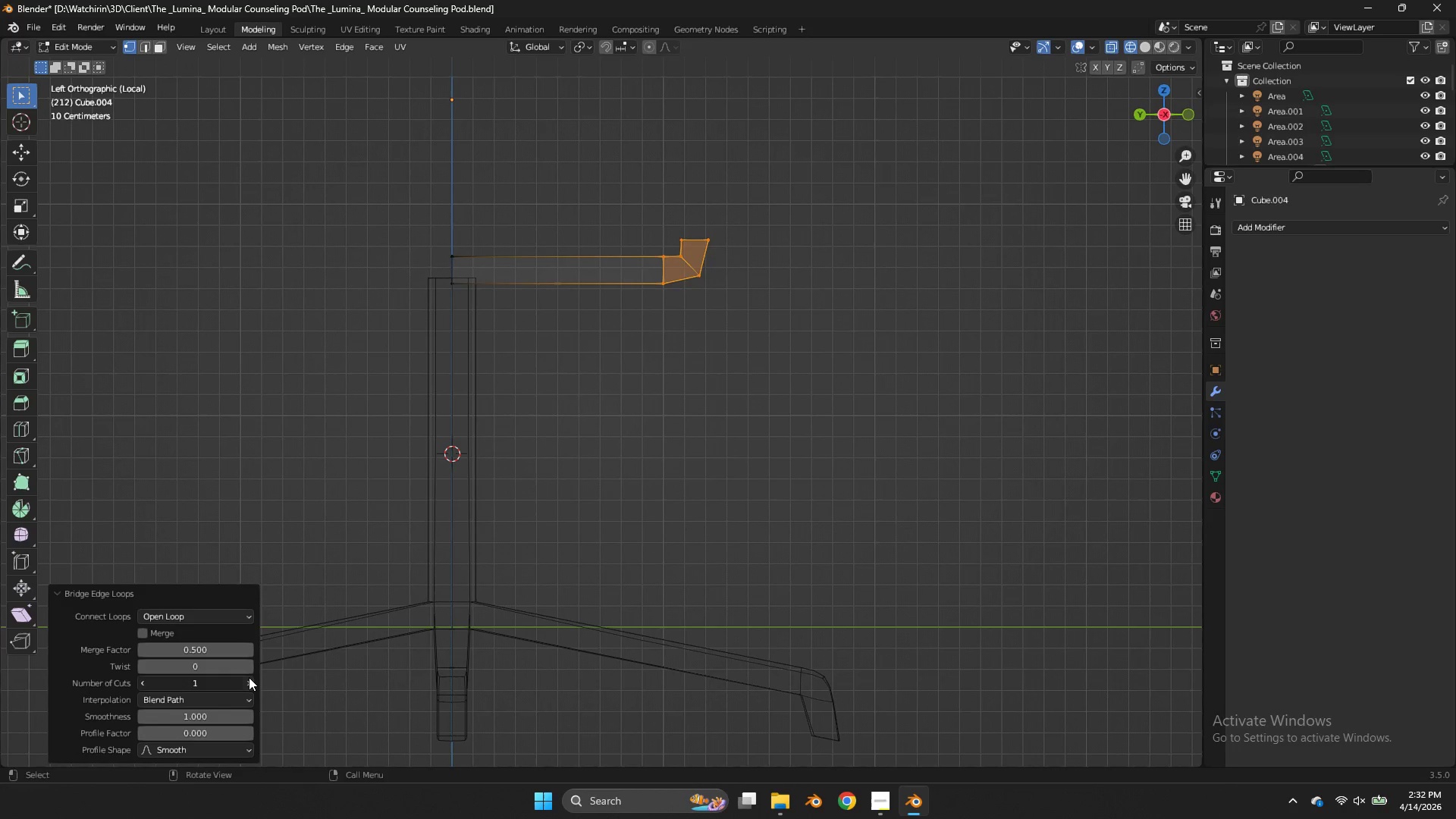 
triple_click([249, 677])
 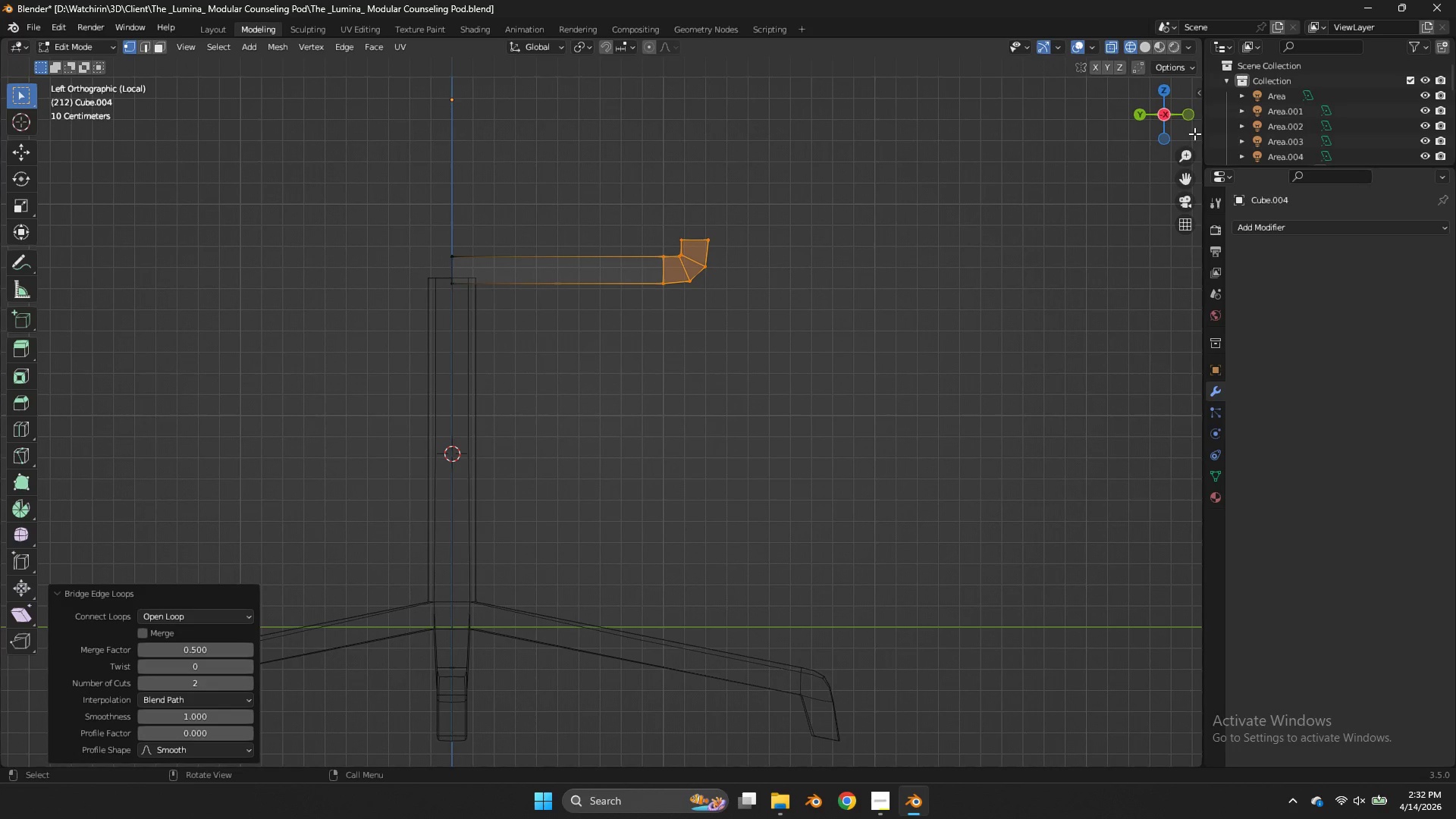 
double_click([1192, 115])
 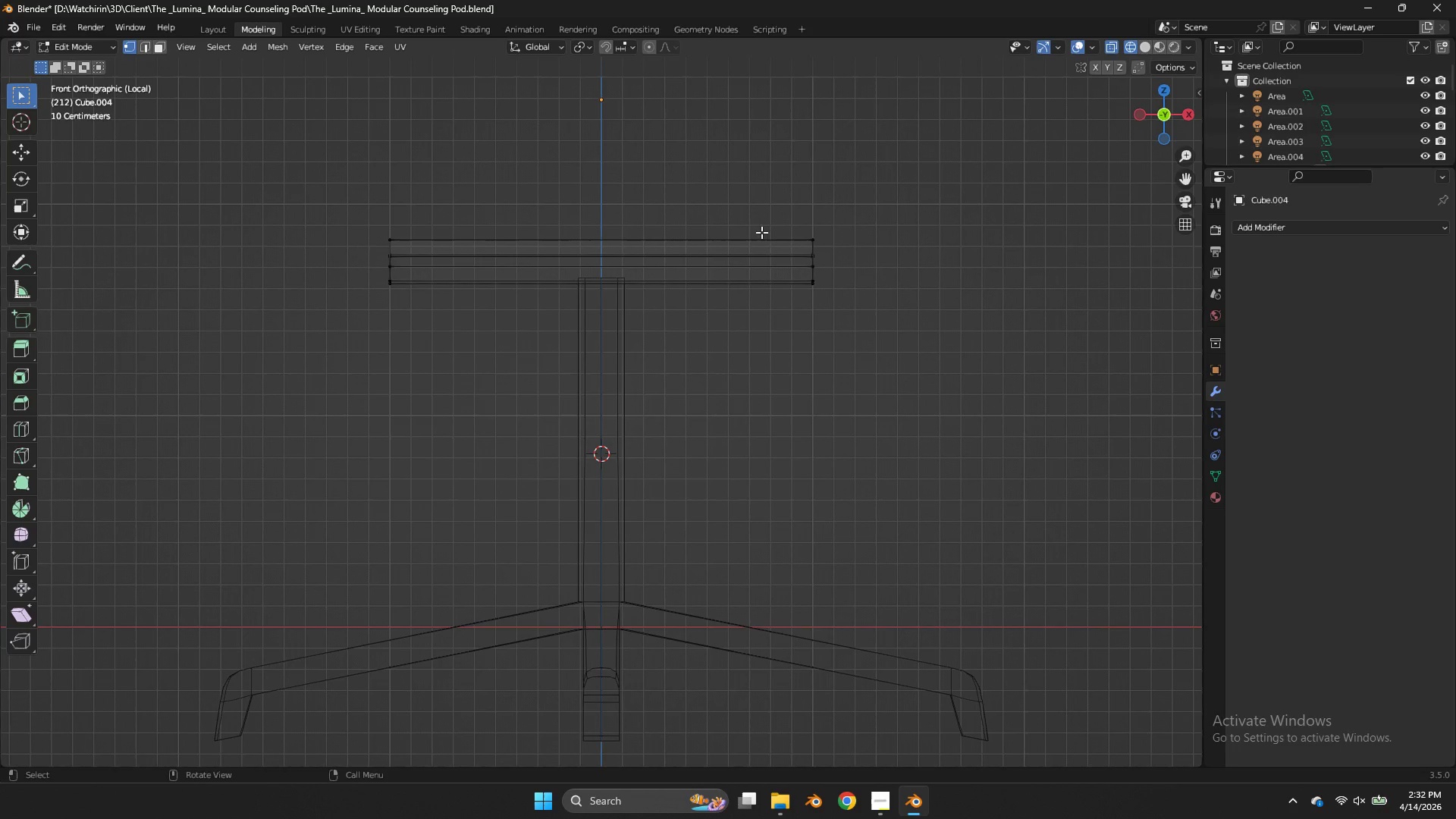 
hold_key(key=AltLeft, duration=0.31)
left_click([722, 250])
 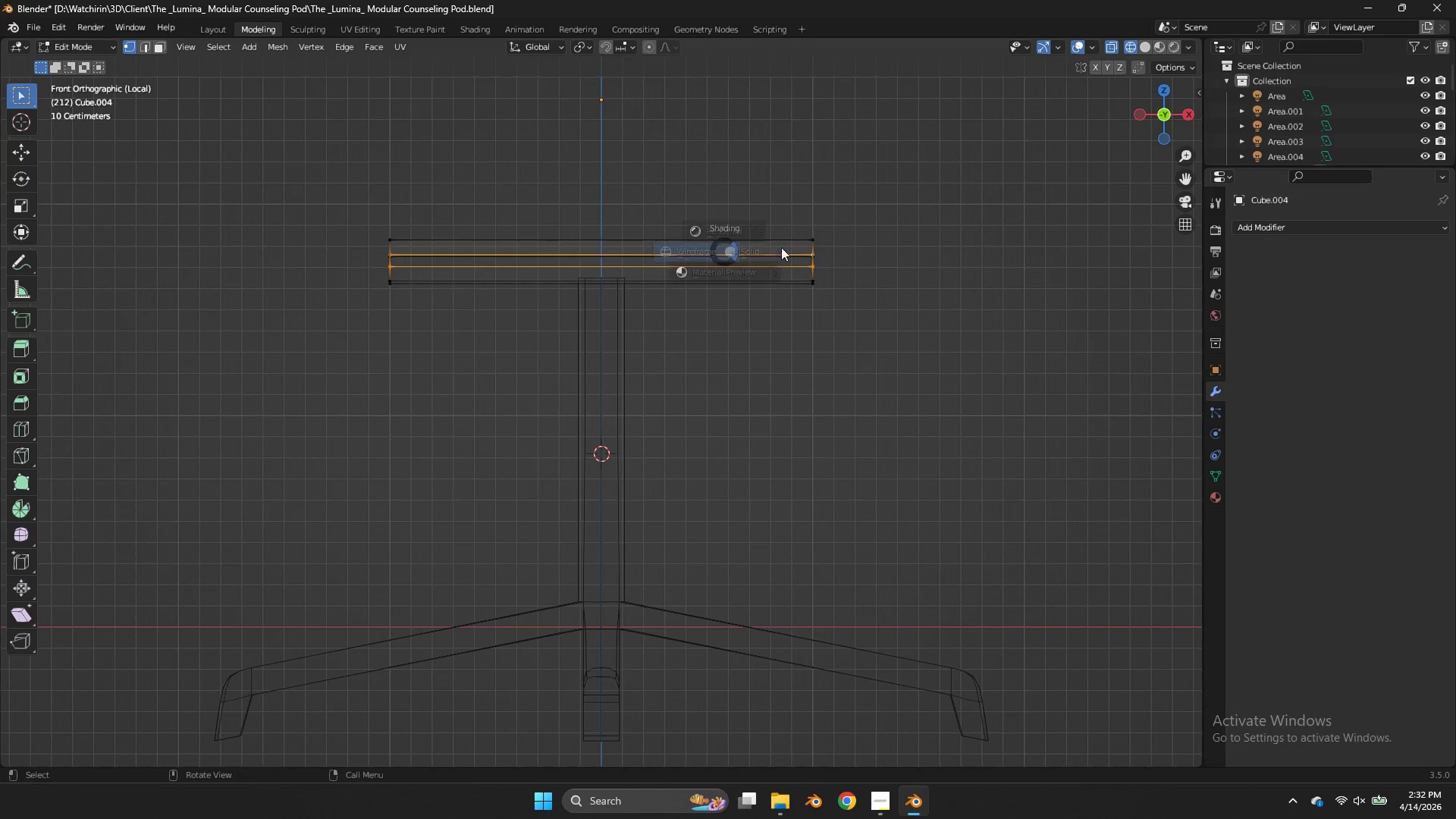 
key(Z)
 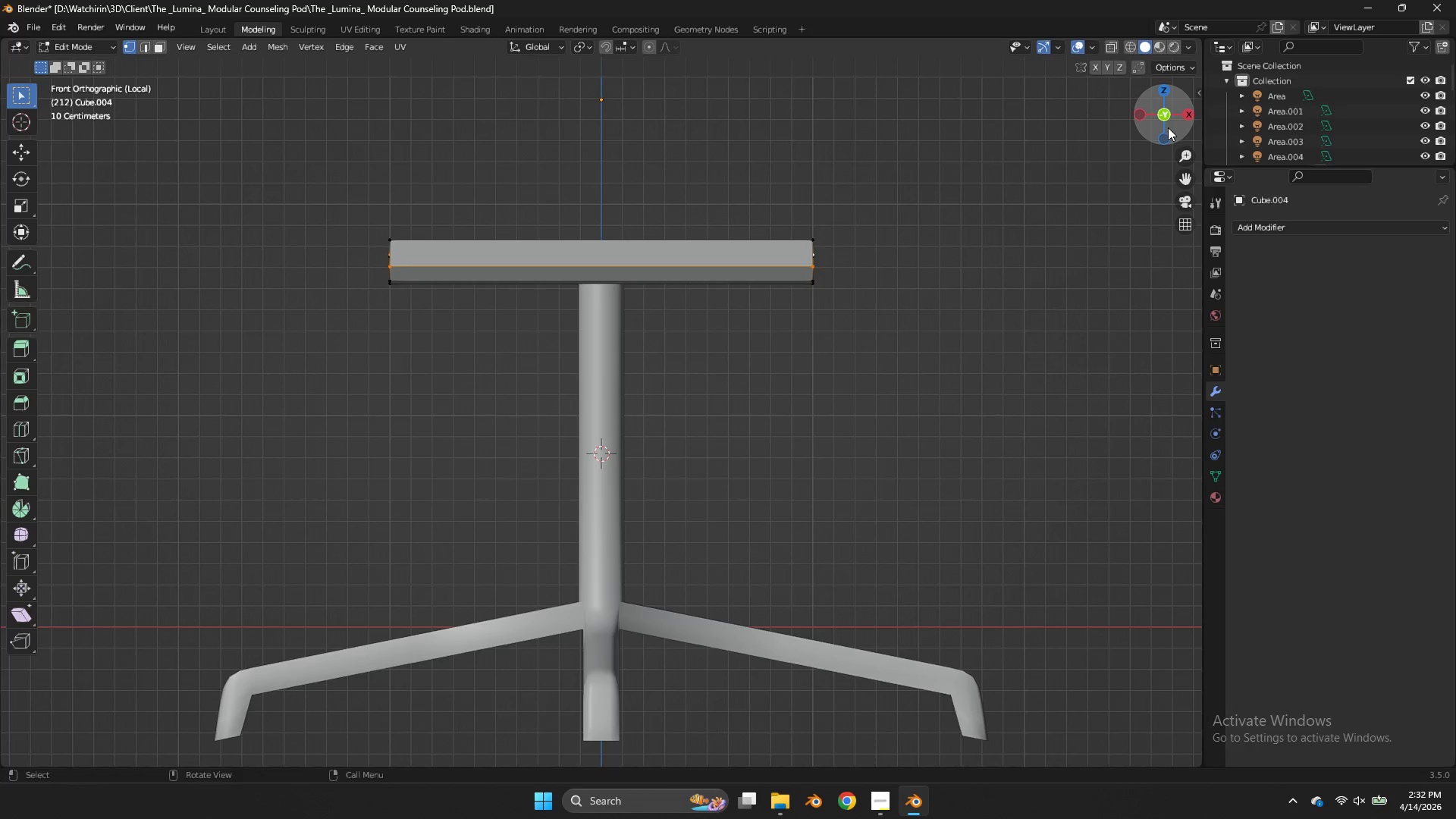 
left_click_drag(start_coordinate=[1159, 115], to_coordinate=[58, 171])
 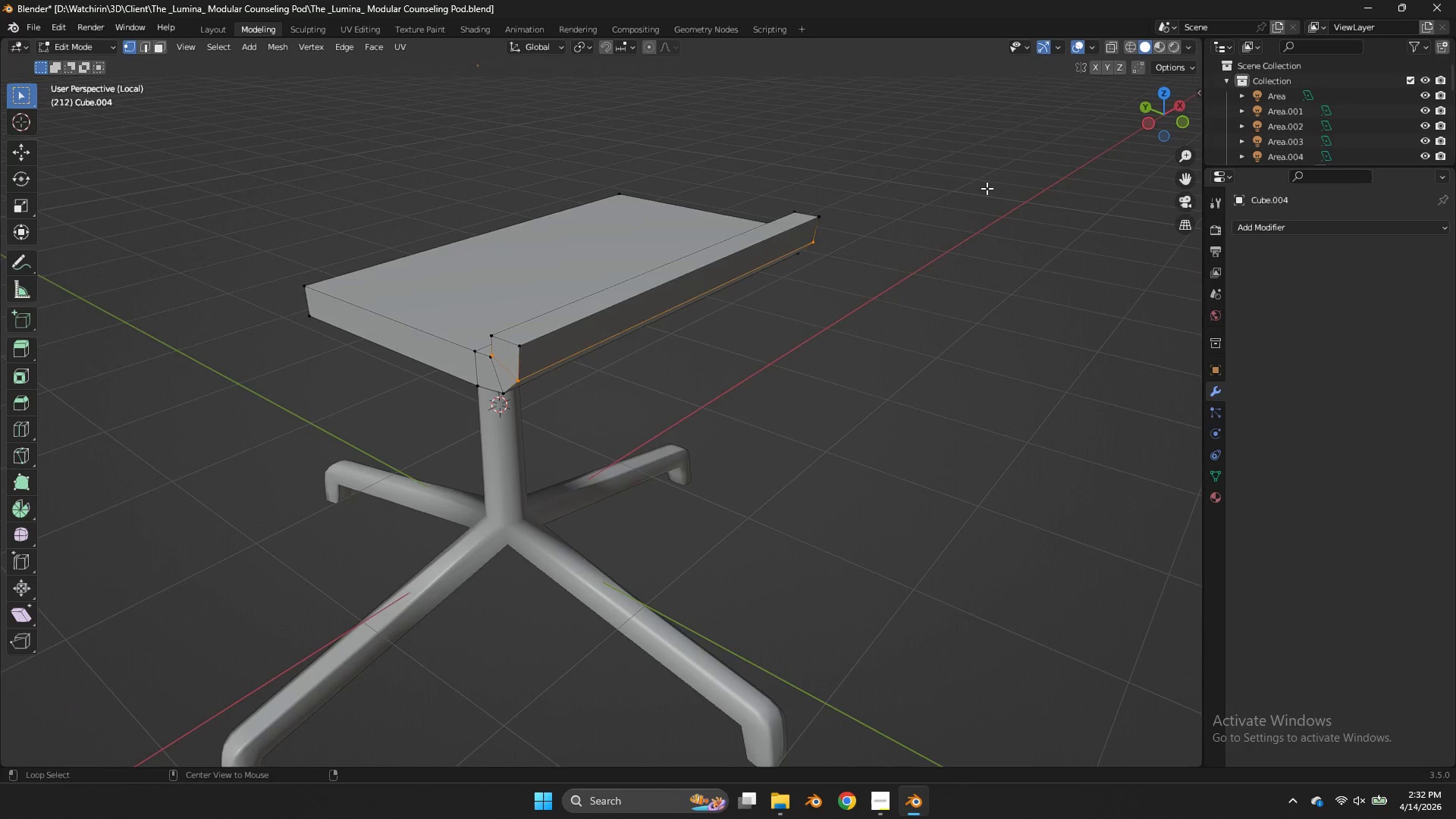 
hold_key(key=AltLeft, duration=2.56)
left_click([697, 249])
 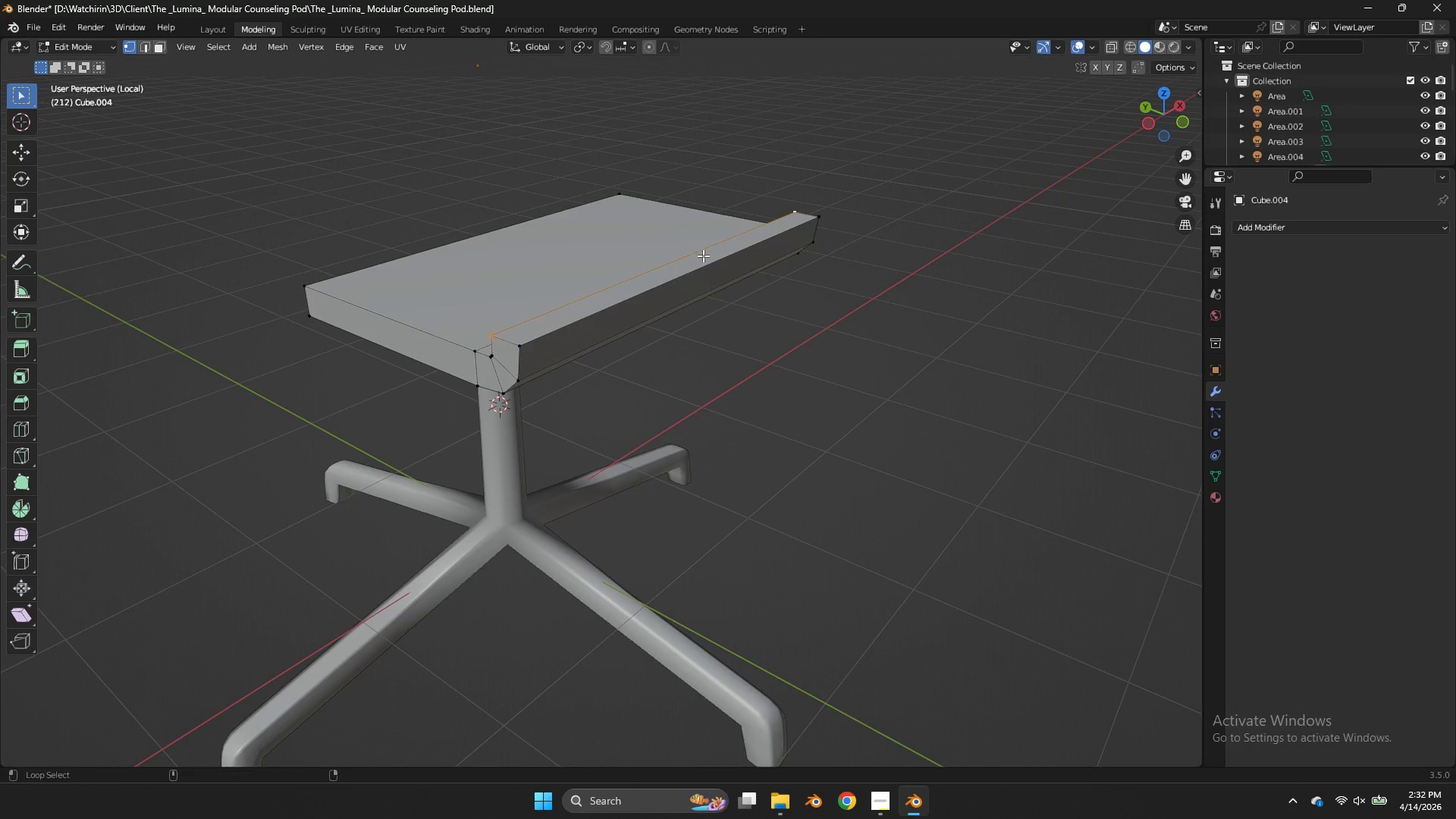 
hold_key(key=ShiftLeft, duration=1.84)
double_click([704, 256])
 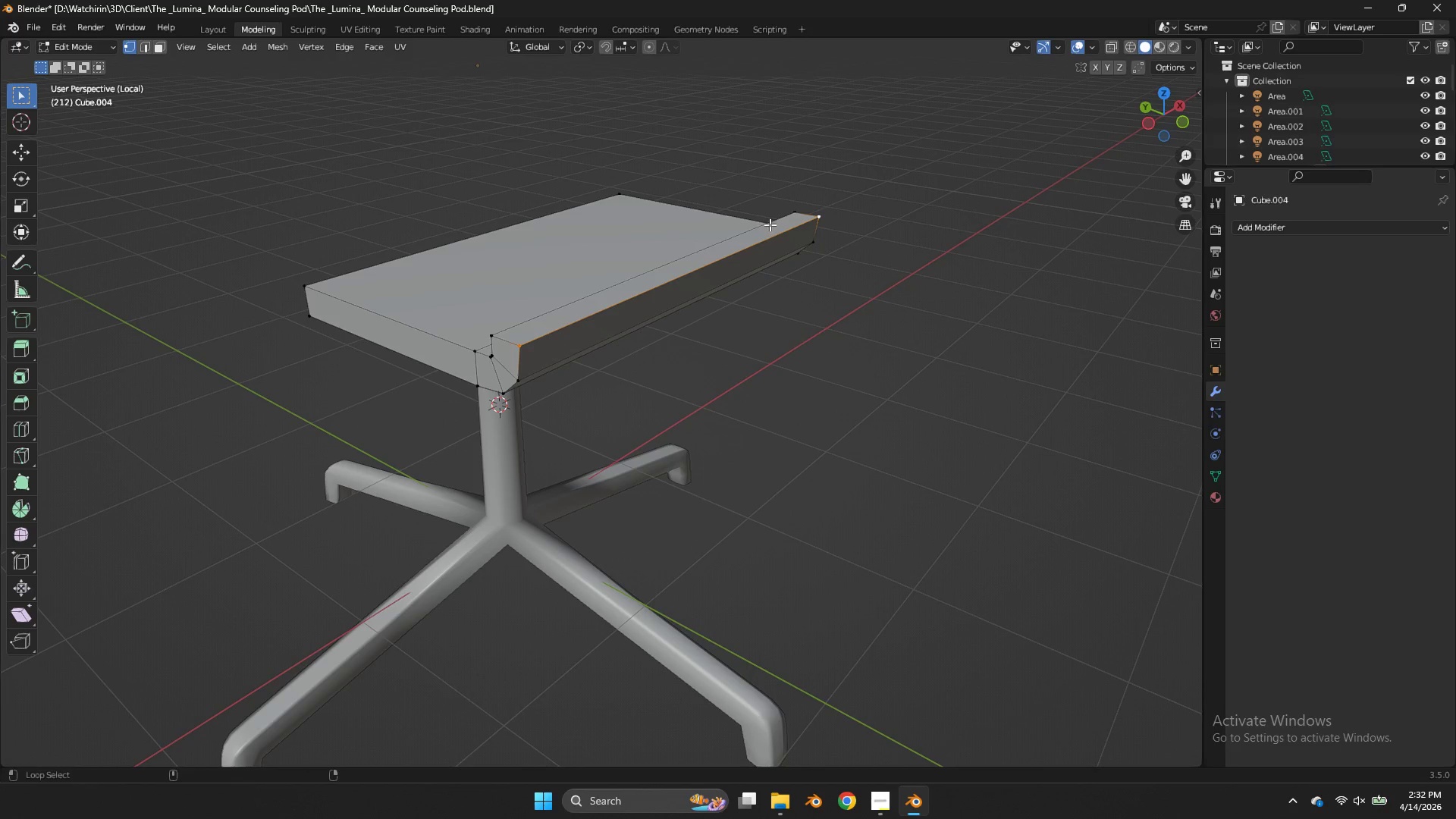 
double_click([765, 221])
 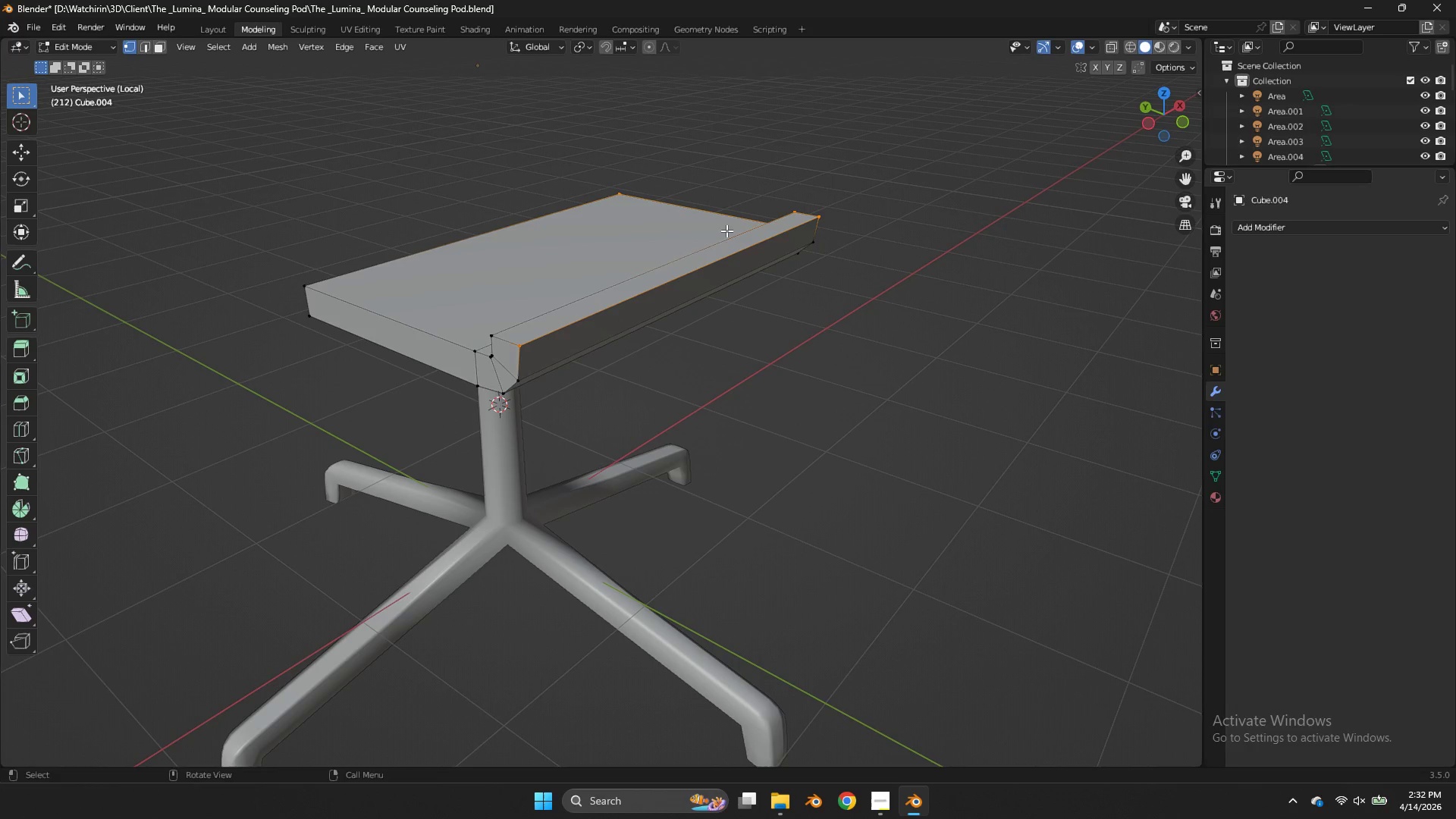 
key(Control+Z)
 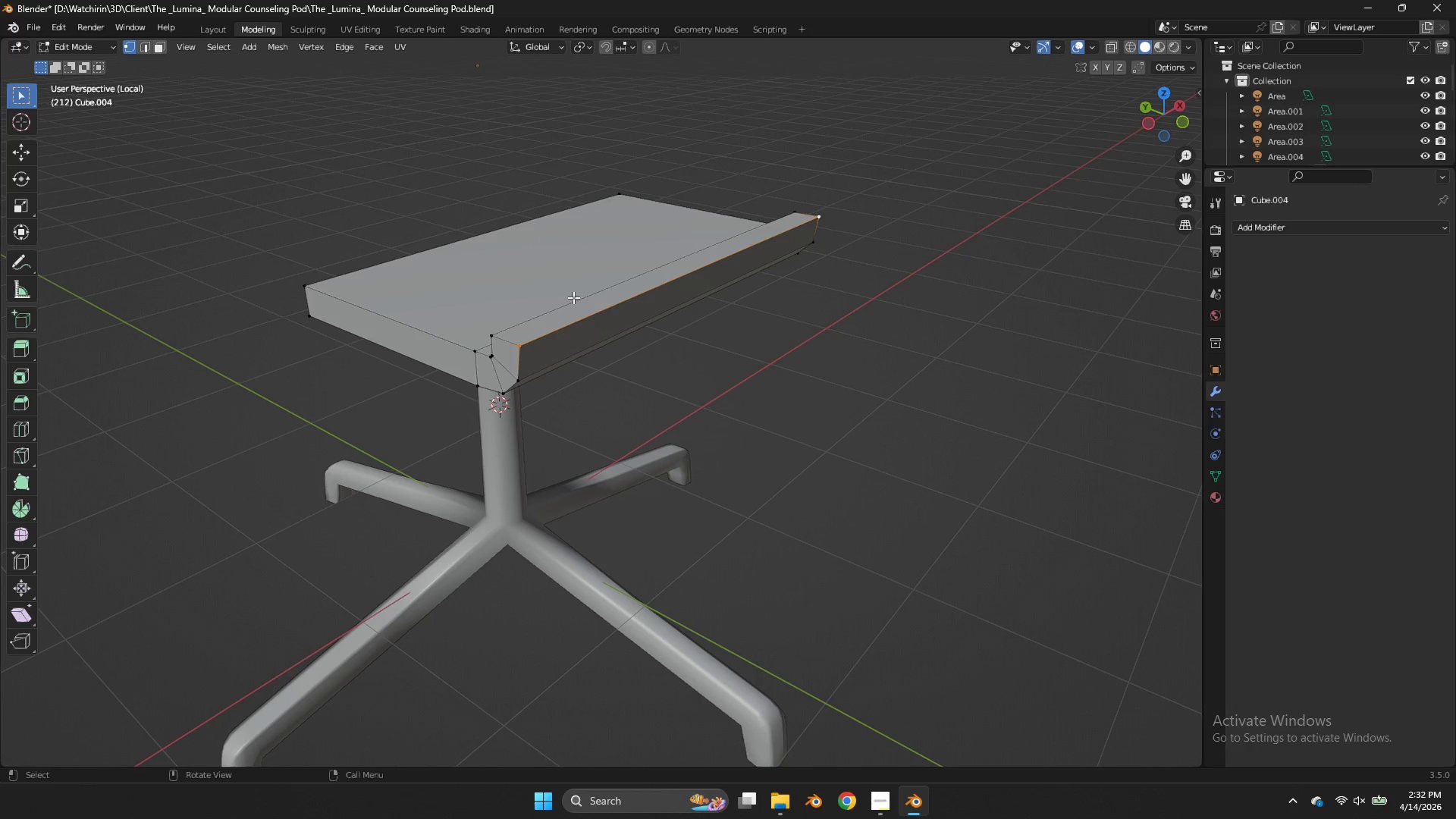 
hold_key(key=AltLeft, duration=0.58)
hold_key(key=ShiftLeft, duration=0.56)
left_click([573, 297])
 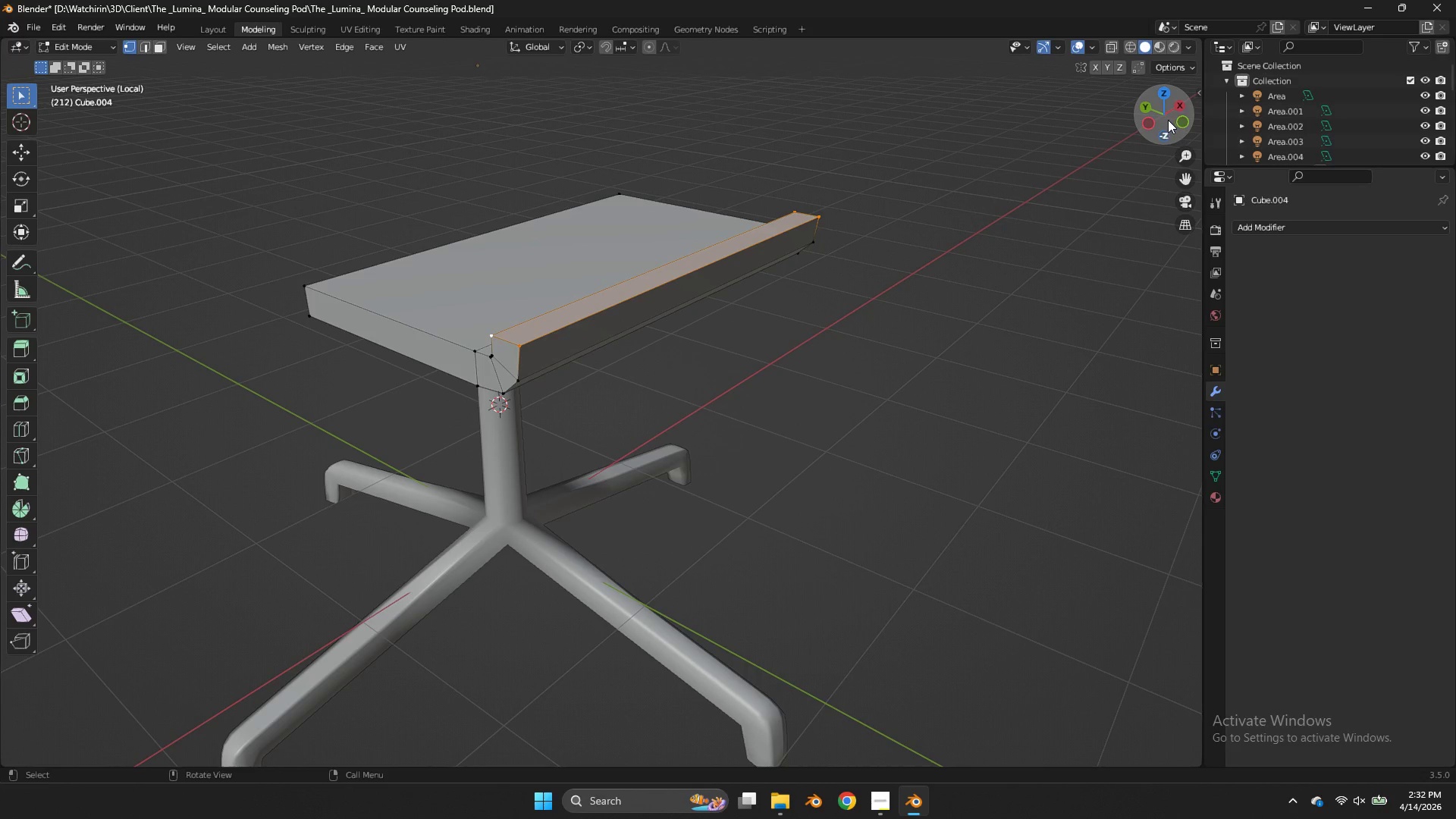 
left_click([1155, 121])
 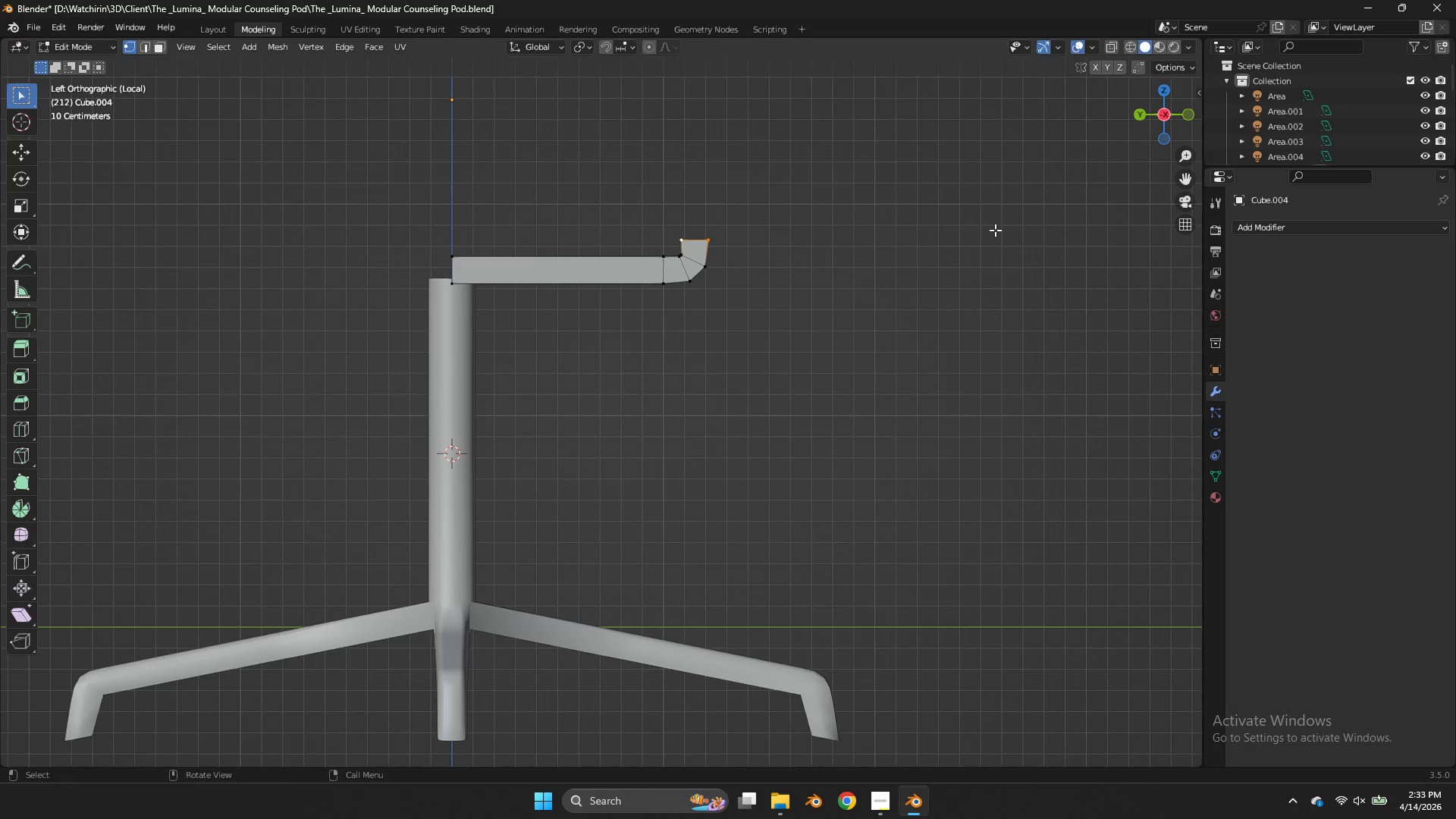 
type(gz)
 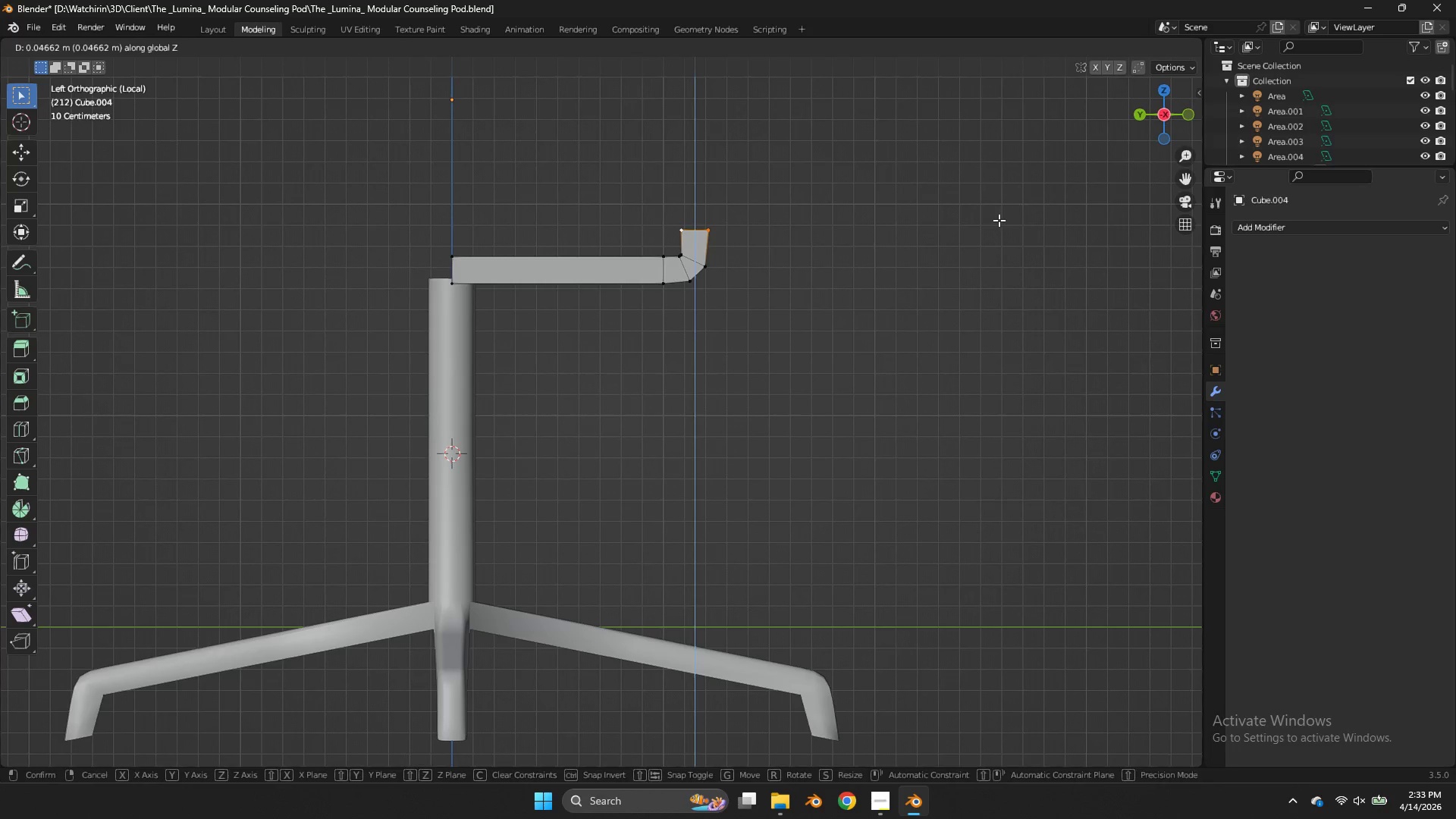 
left_click([999, 220])
 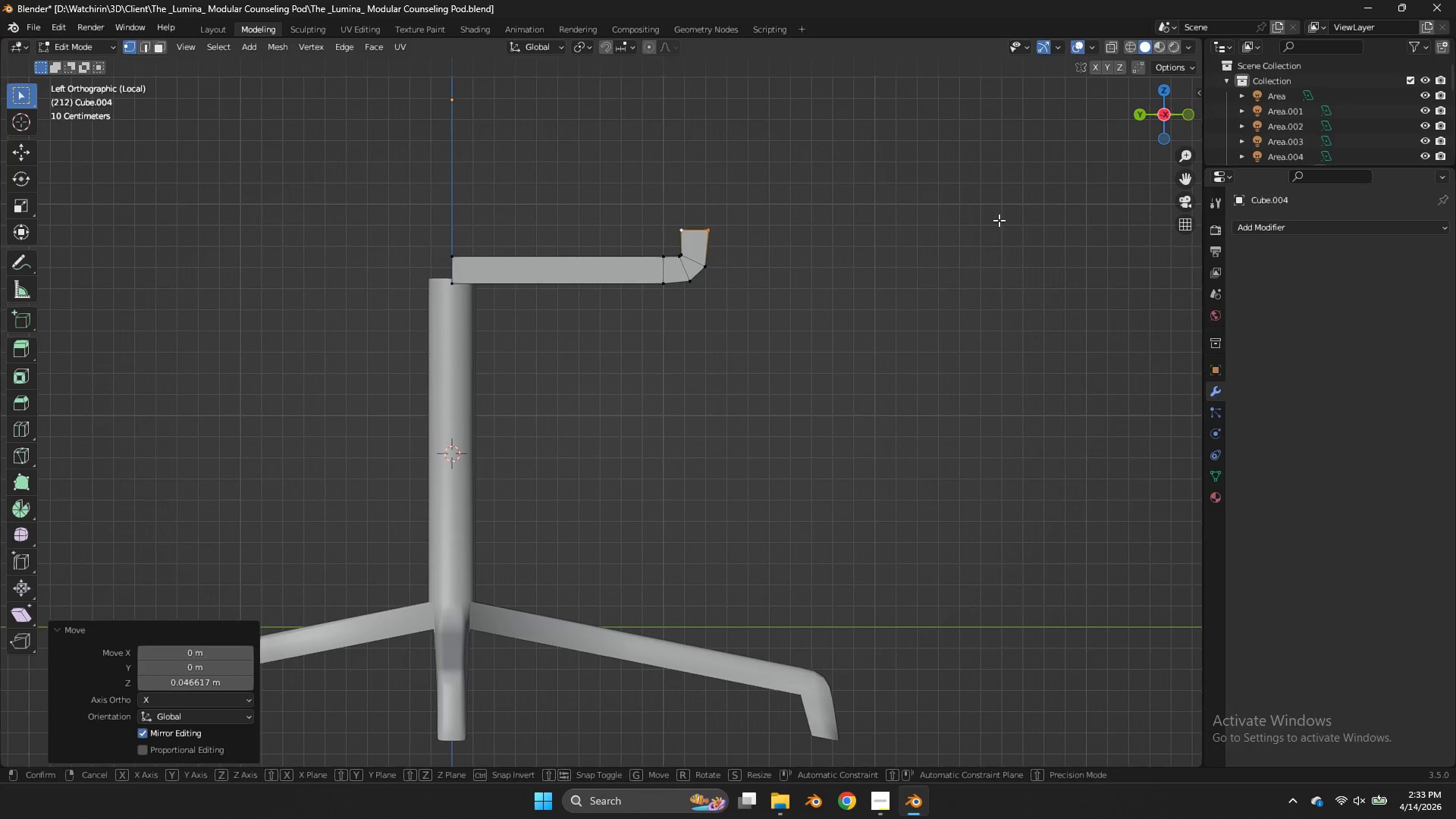 
key(G)
 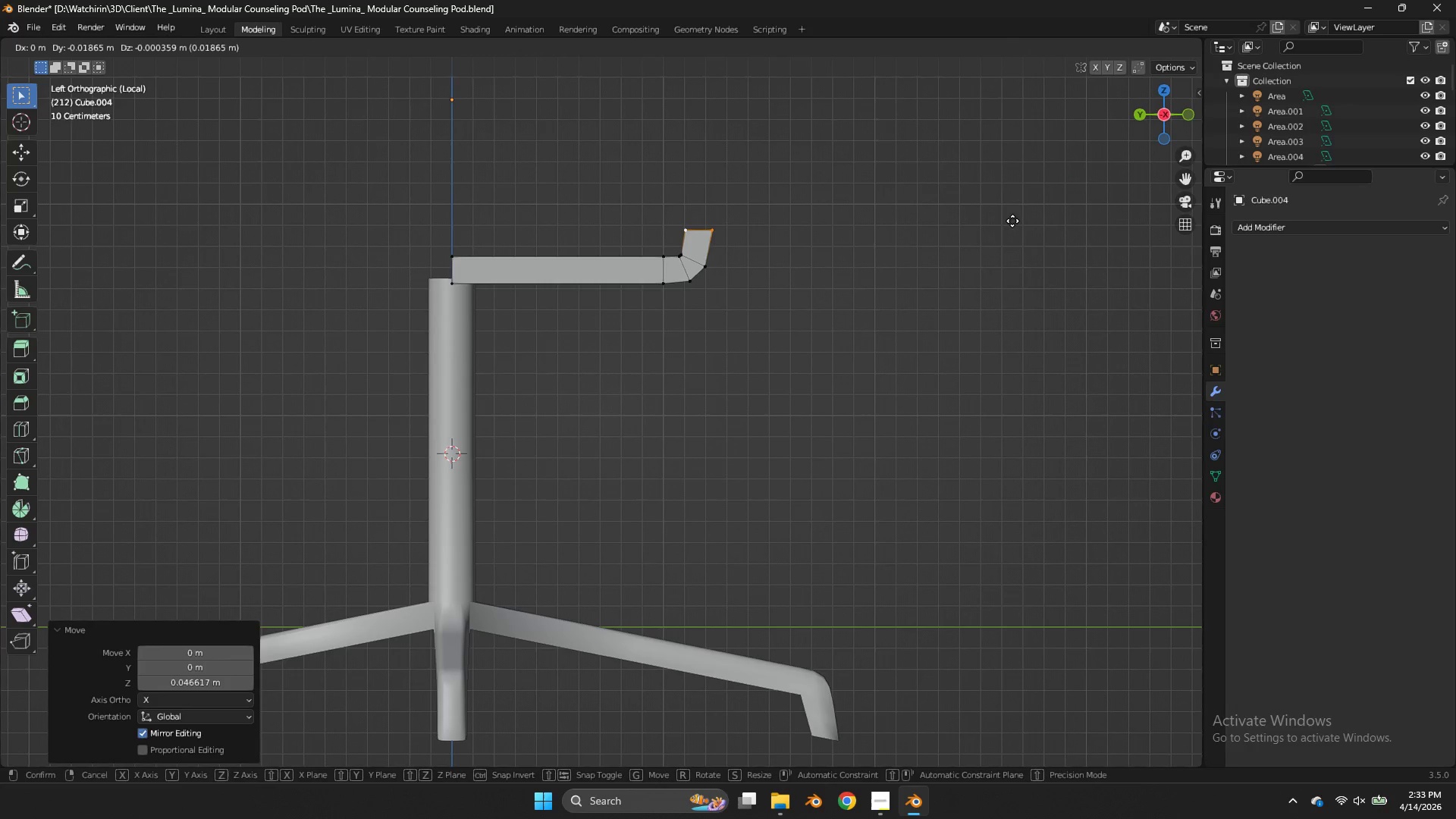 
hold_key(key=ShiftLeft, duration=0.8)
left_click([1014, 221])
 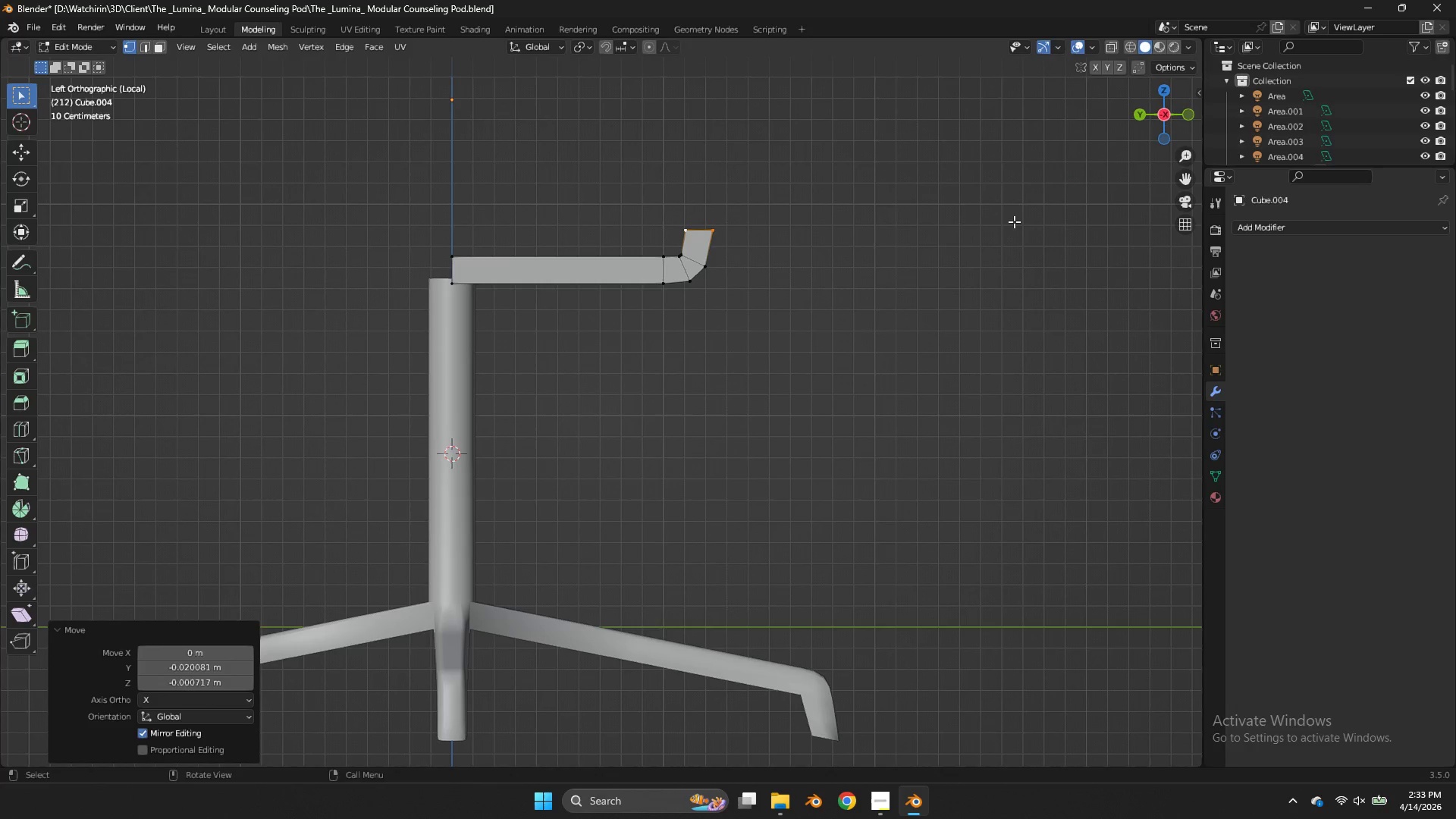 
scroll: coordinate [1014, 221], scroll_direction: up, amount: 1.0
 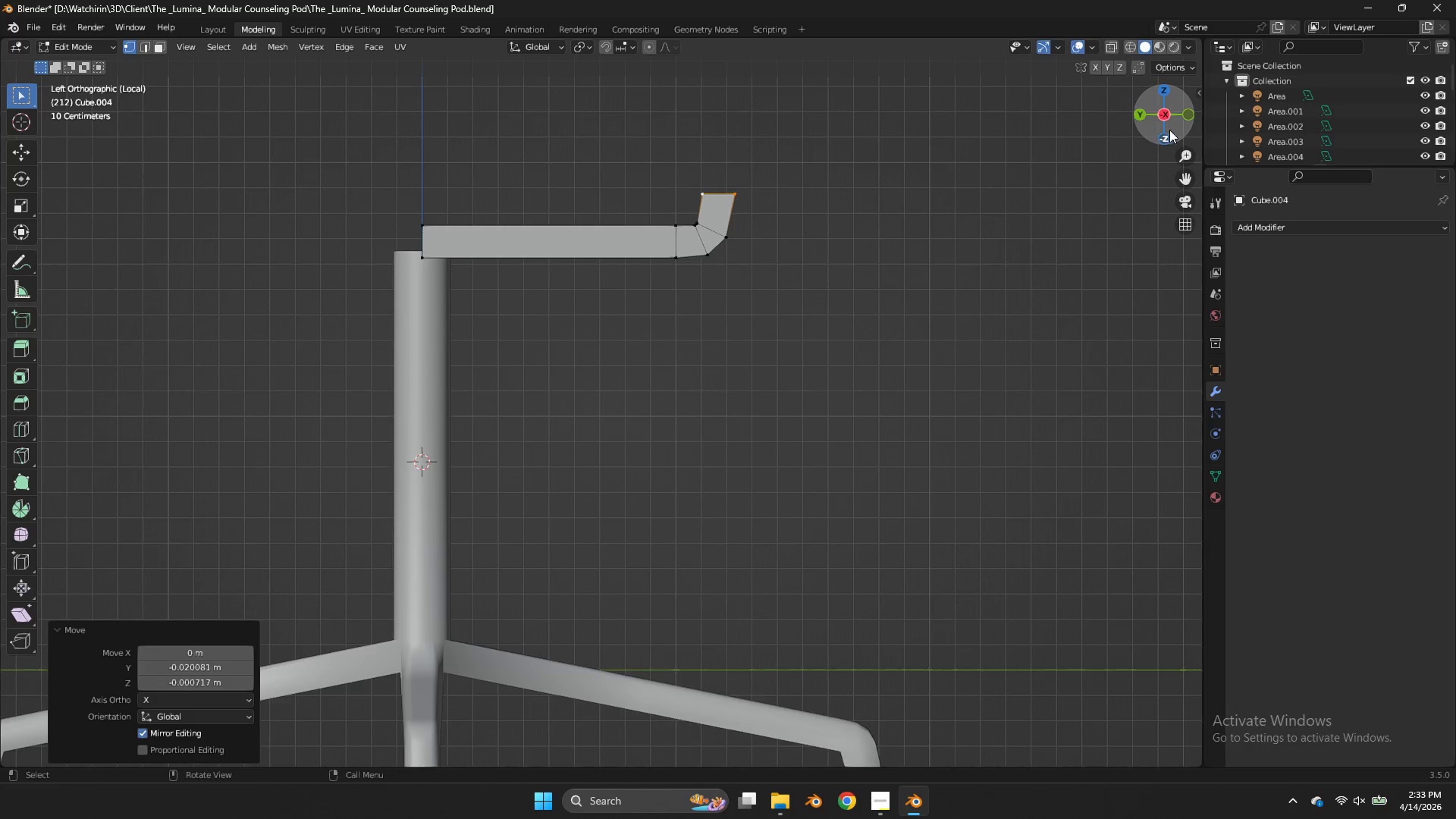 
left_click_drag(start_coordinate=[1174, 117], to_coordinate=[1187, 170])
 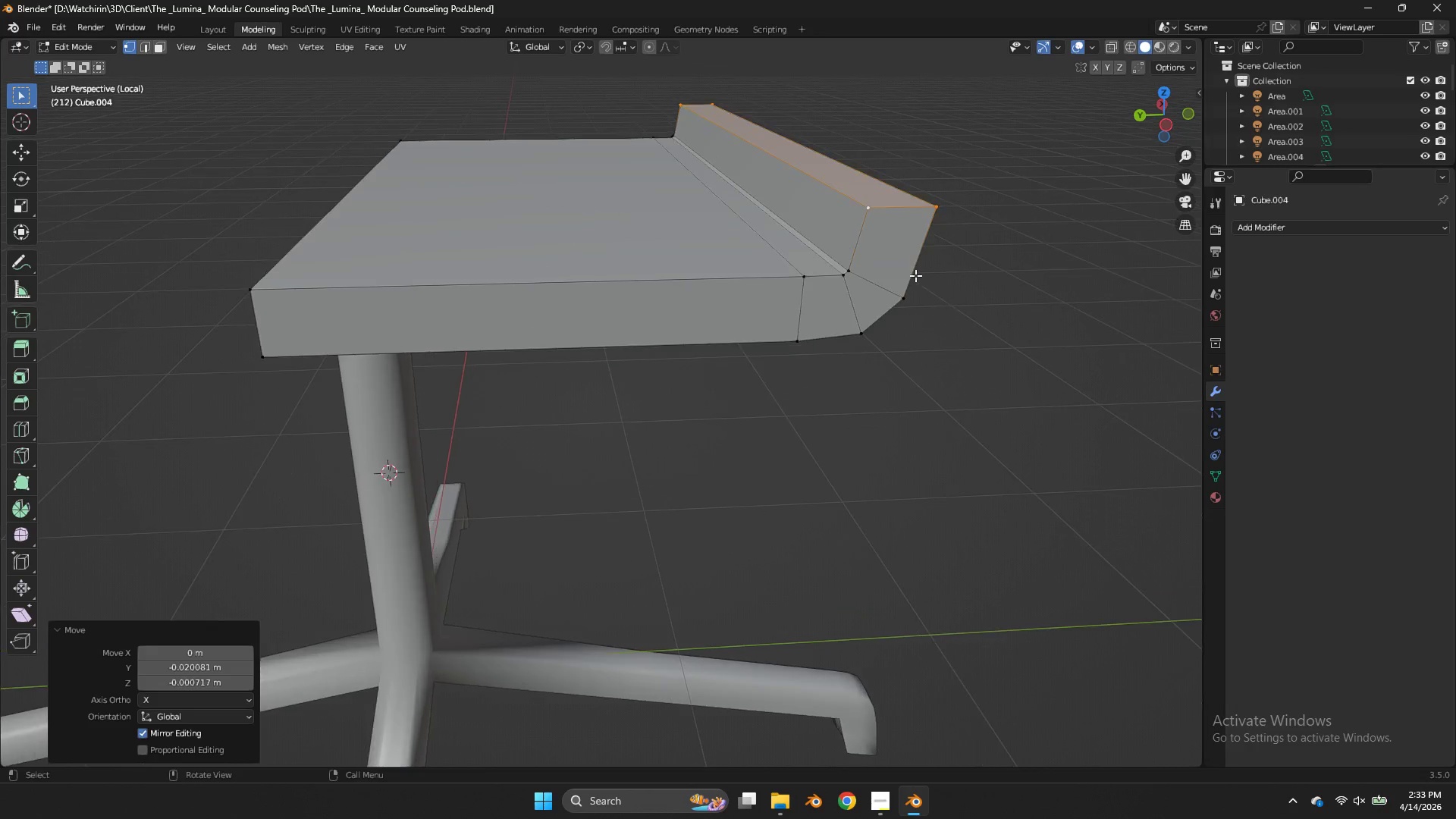 
scroll: coordinate [930, 275], scroll_direction: up, amount: 1.0
 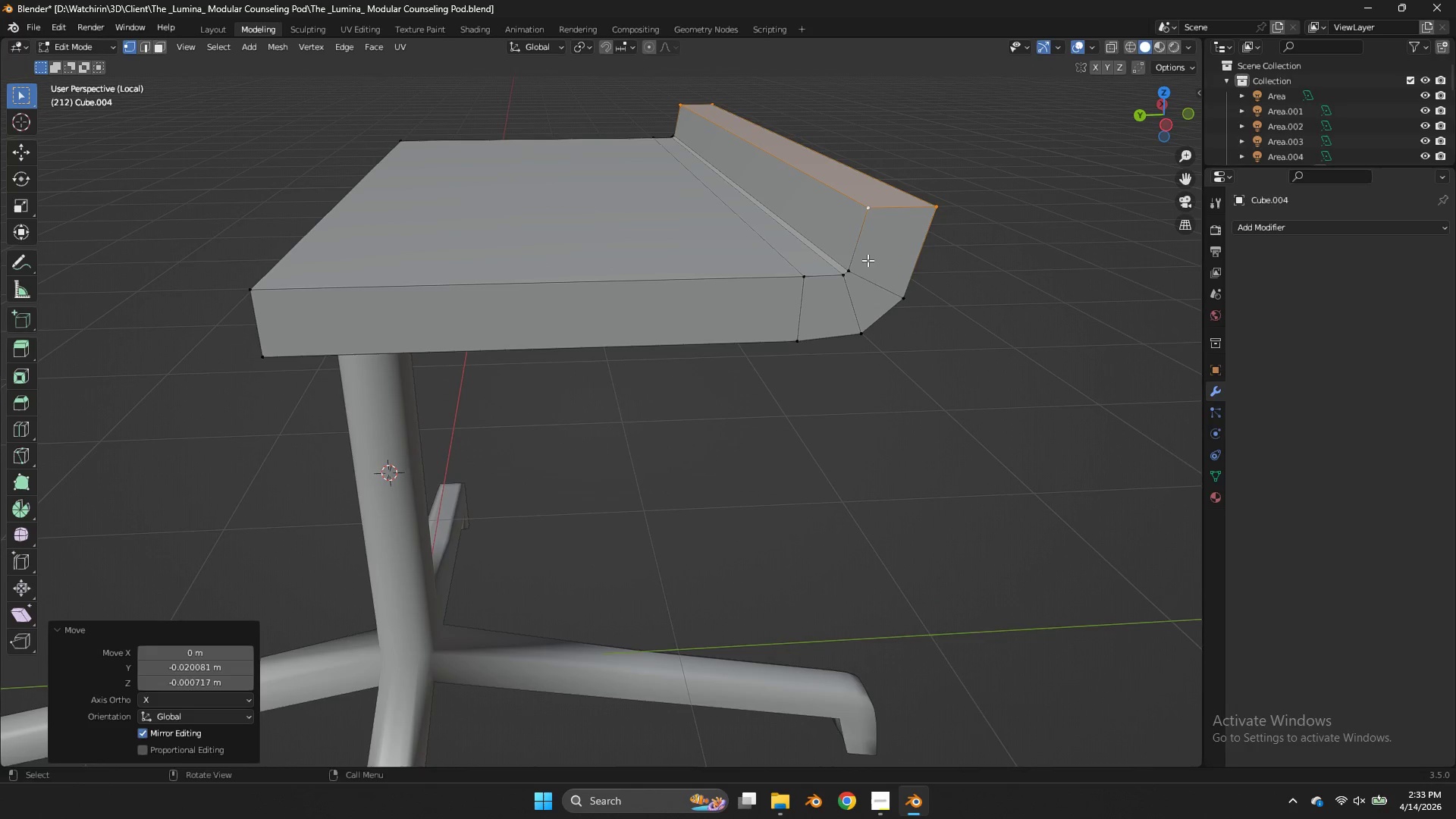 
left_click_drag(start_coordinate=[868, 260], to_coordinate=[830, 290])
 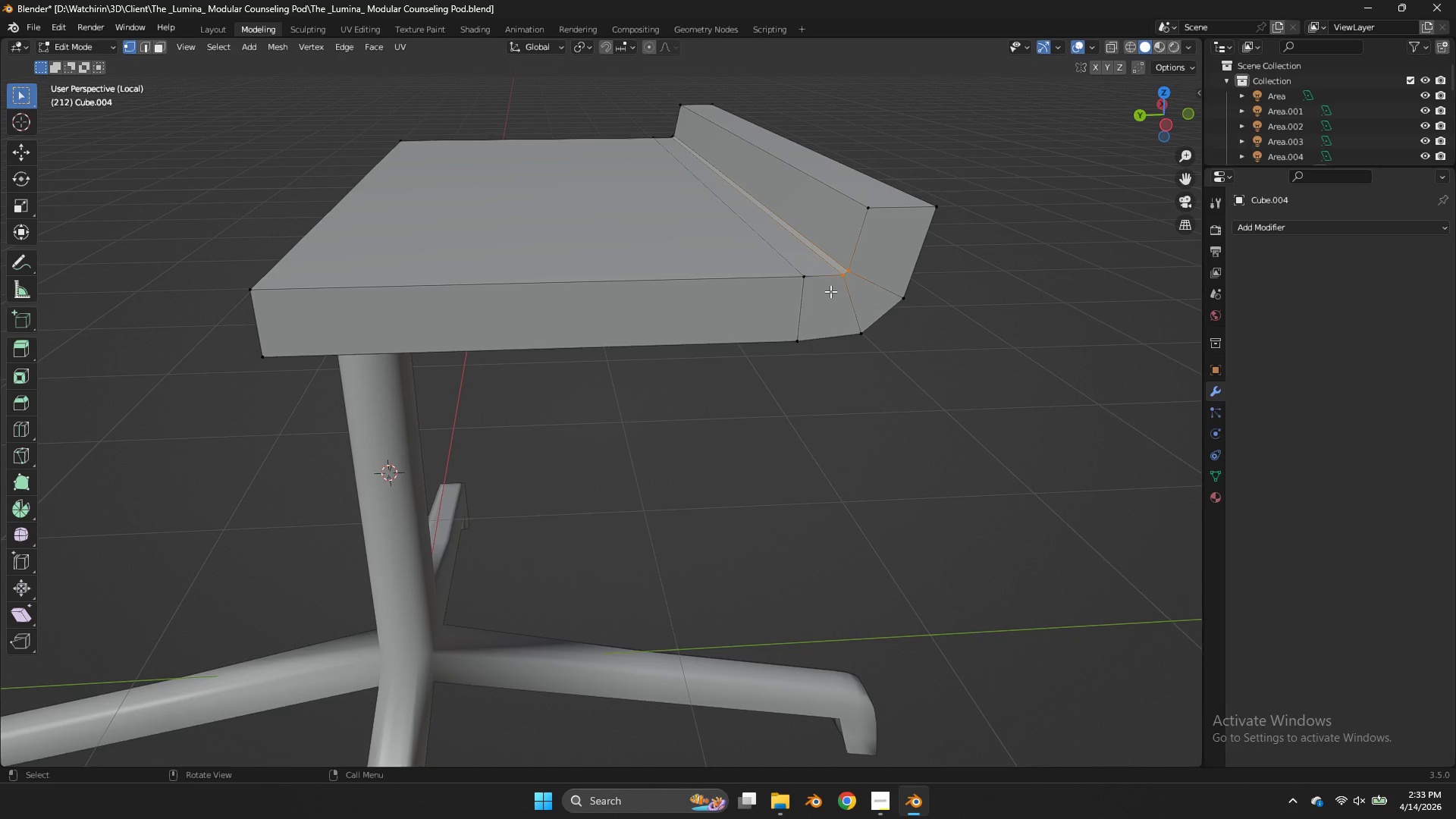 
key(M)
 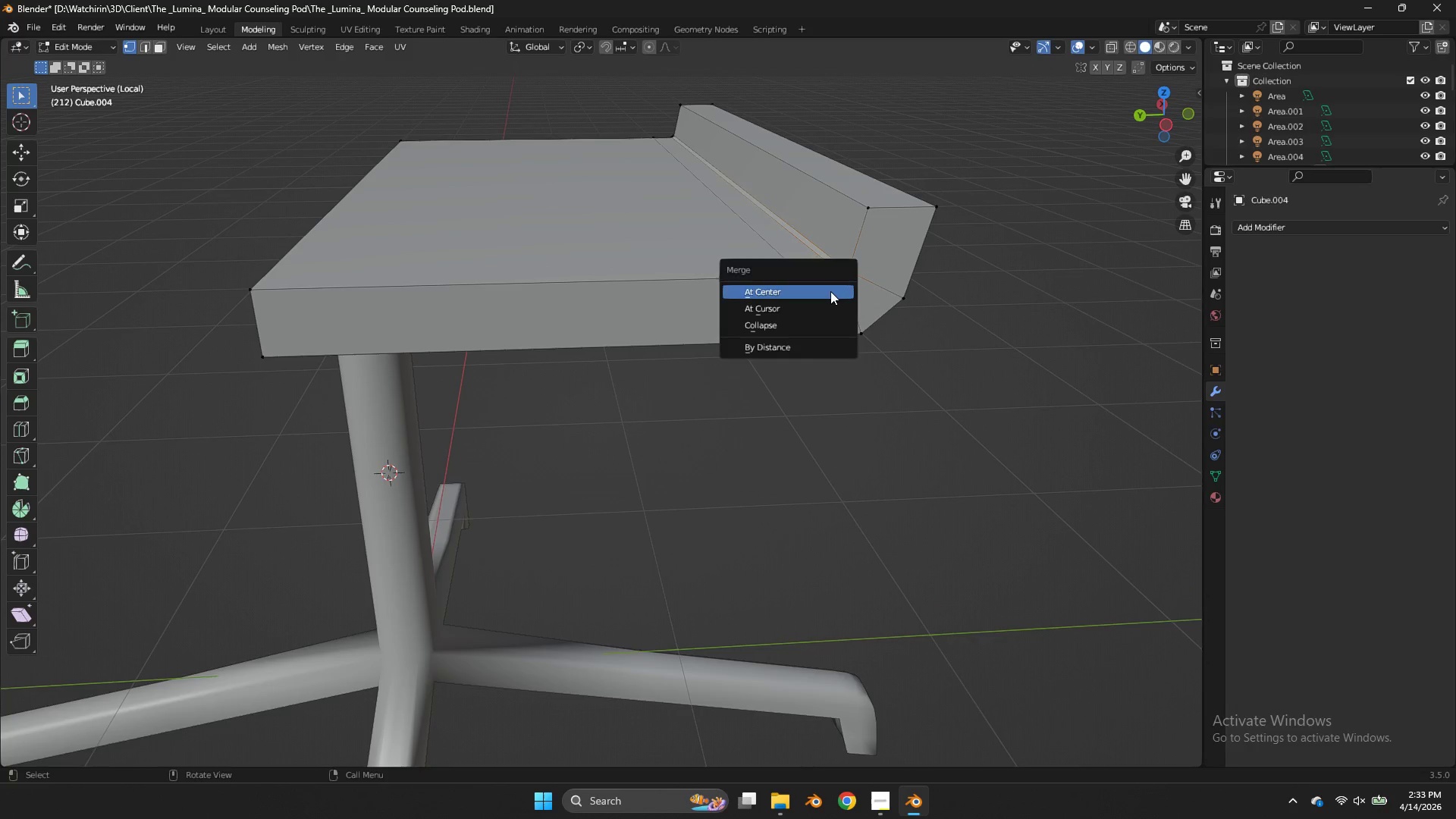 
left_click([830, 291])
 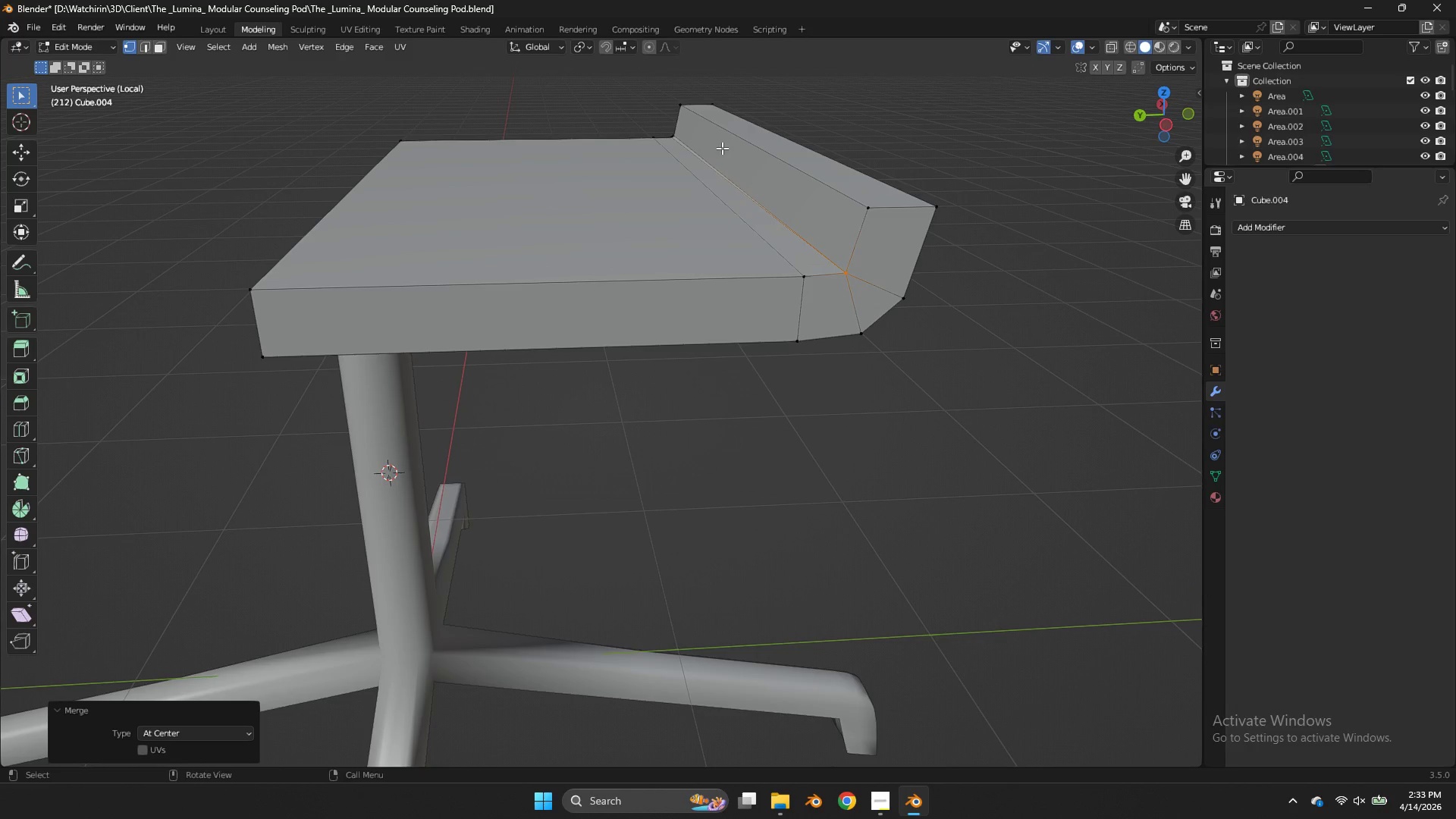 
type(zm)
 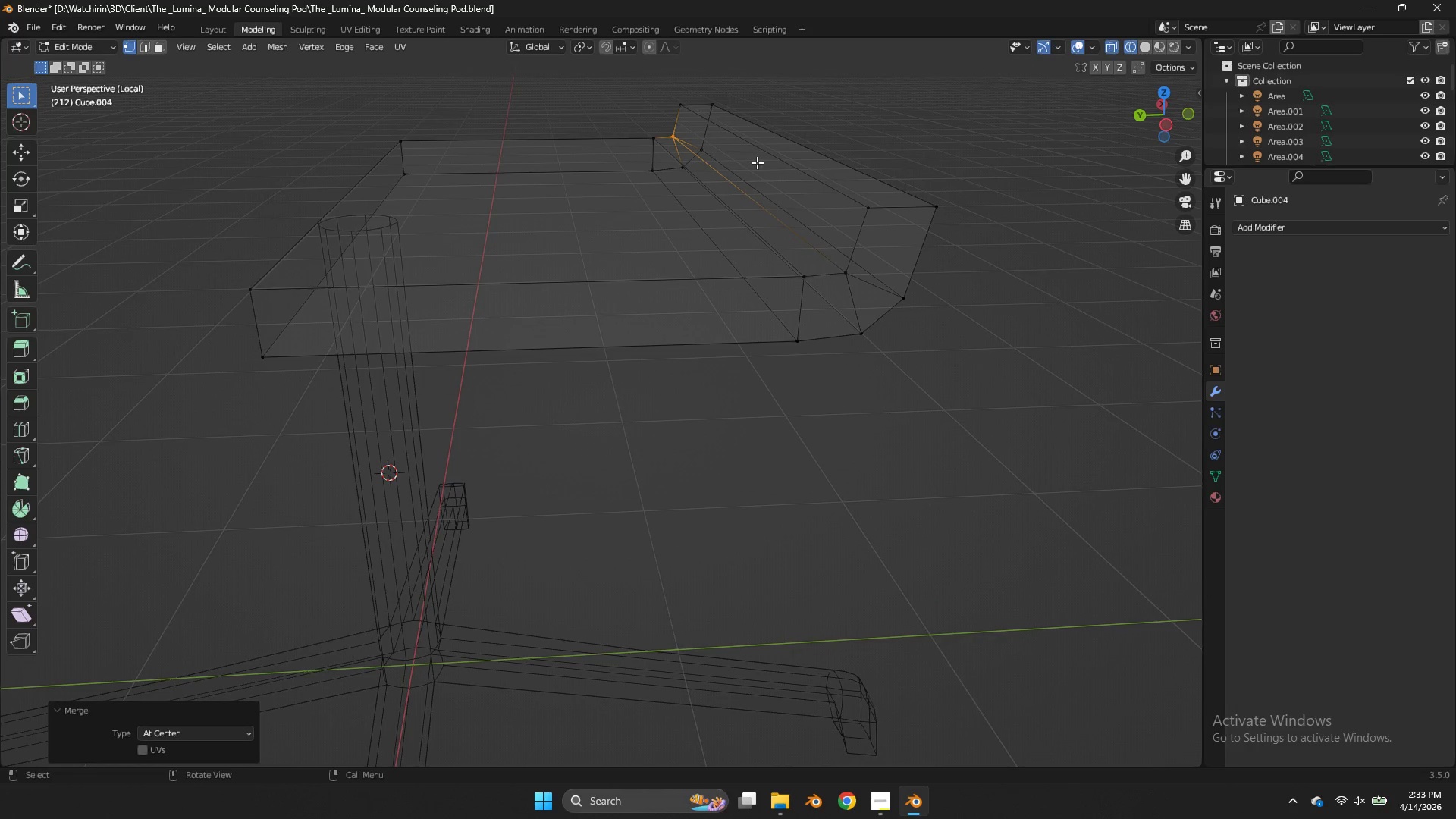 
left_click_drag(start_coordinate=[687, 130], to_coordinate=[666, 140])
 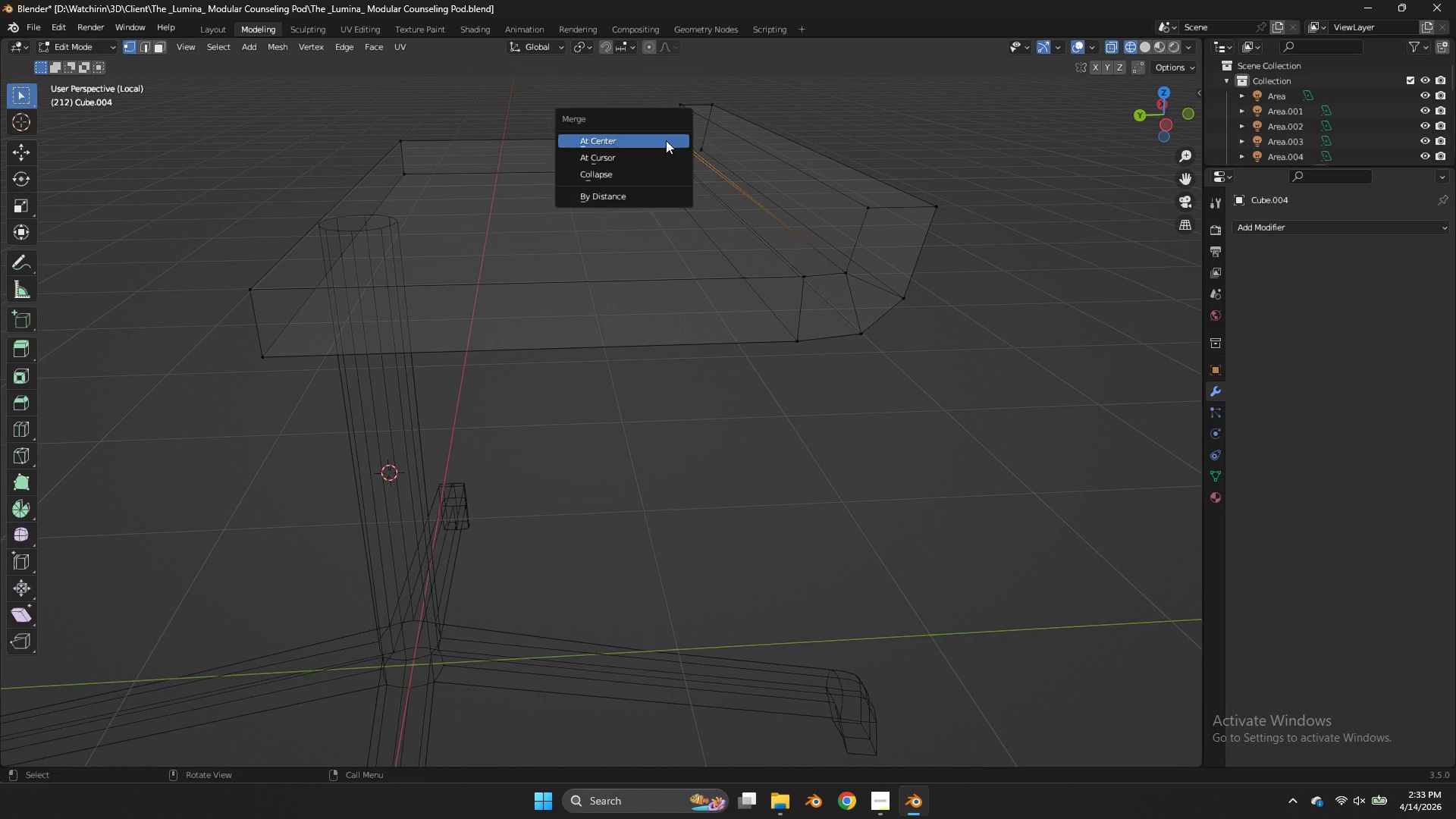 
left_click([666, 140])
 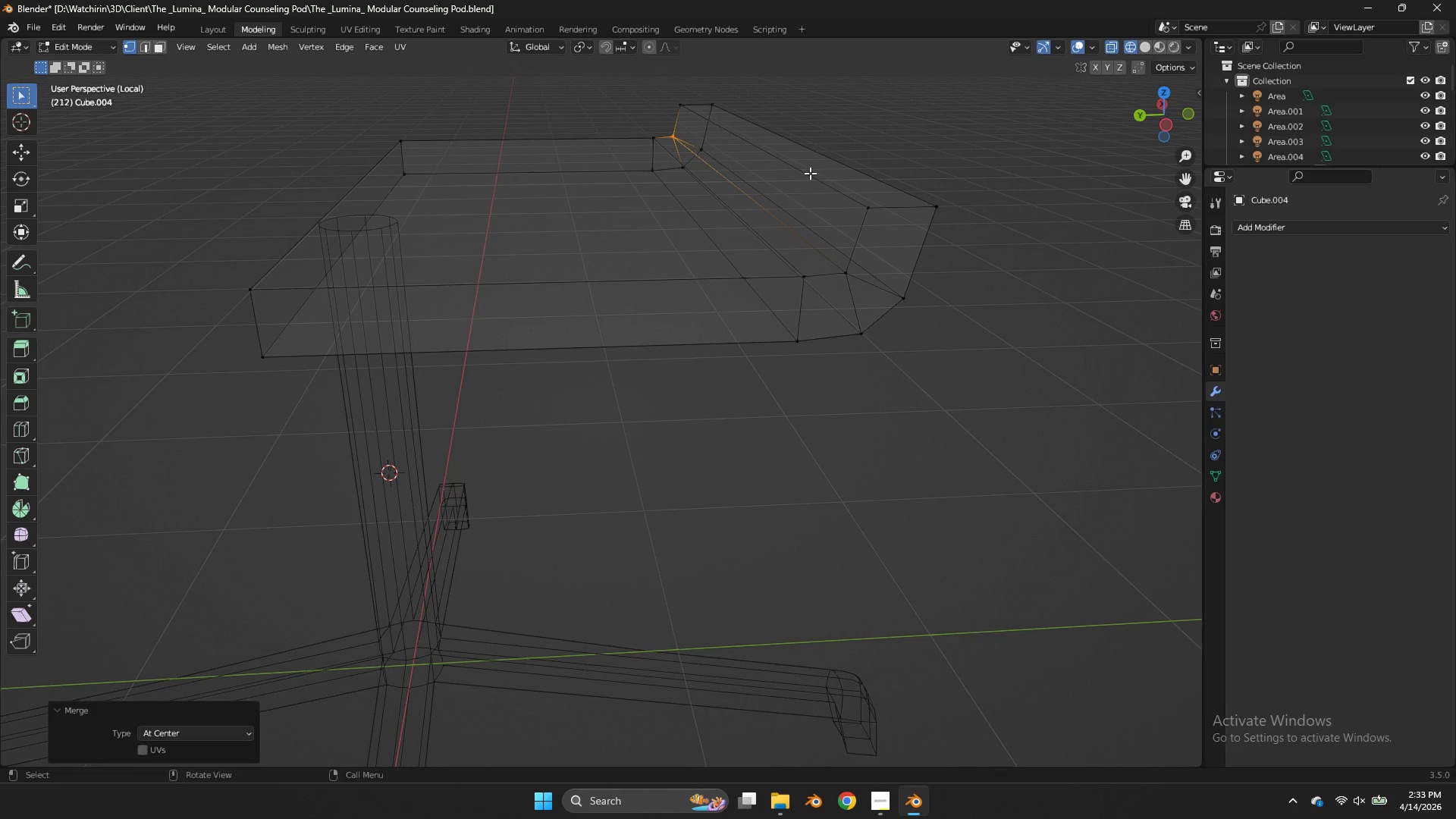 
hold_key(key=AltLeft, duration=0.84)
left_click([810, 173])
 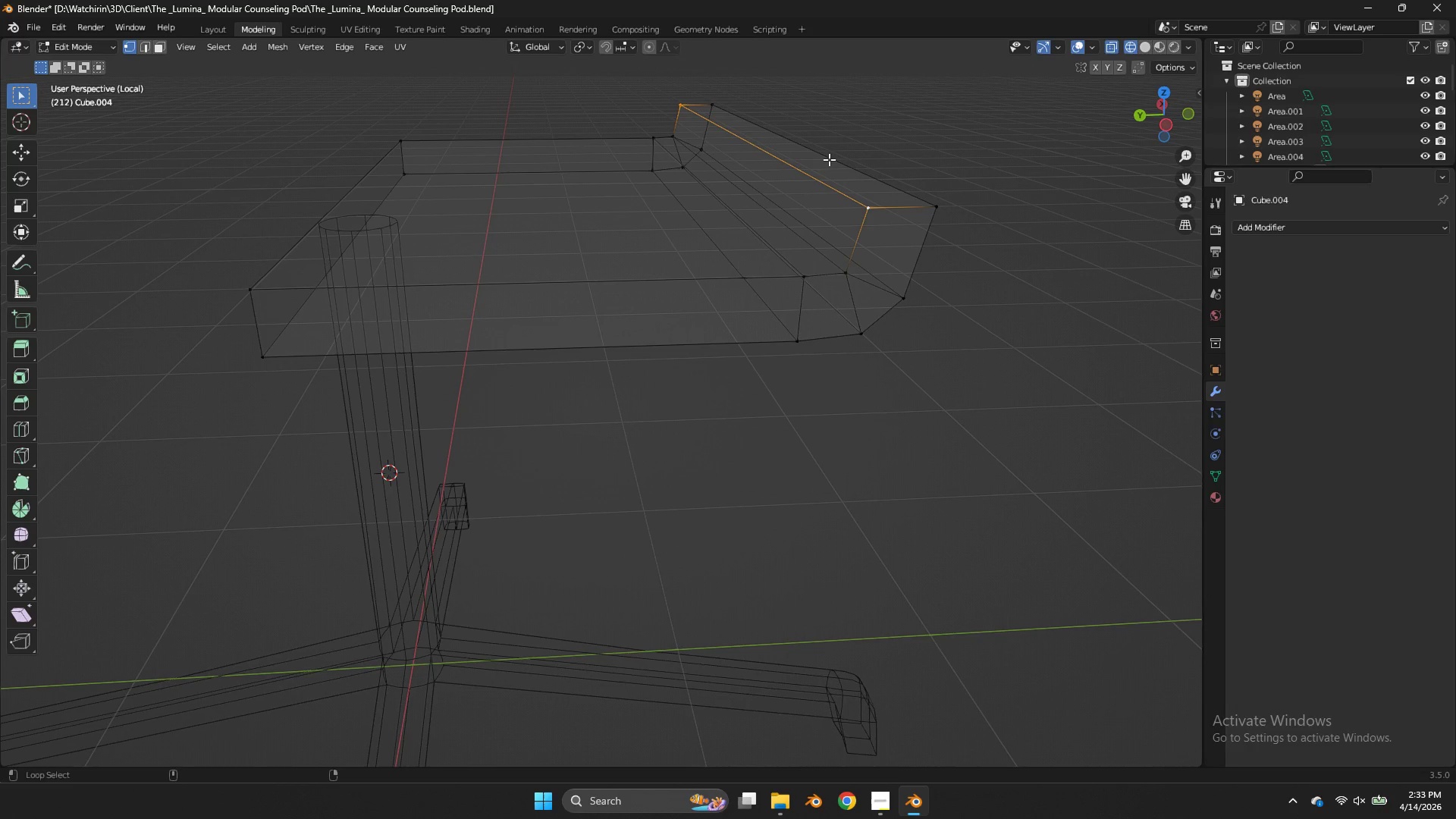 
hold_key(key=ShiftLeft, duration=0.39)
double_click([829, 159])
 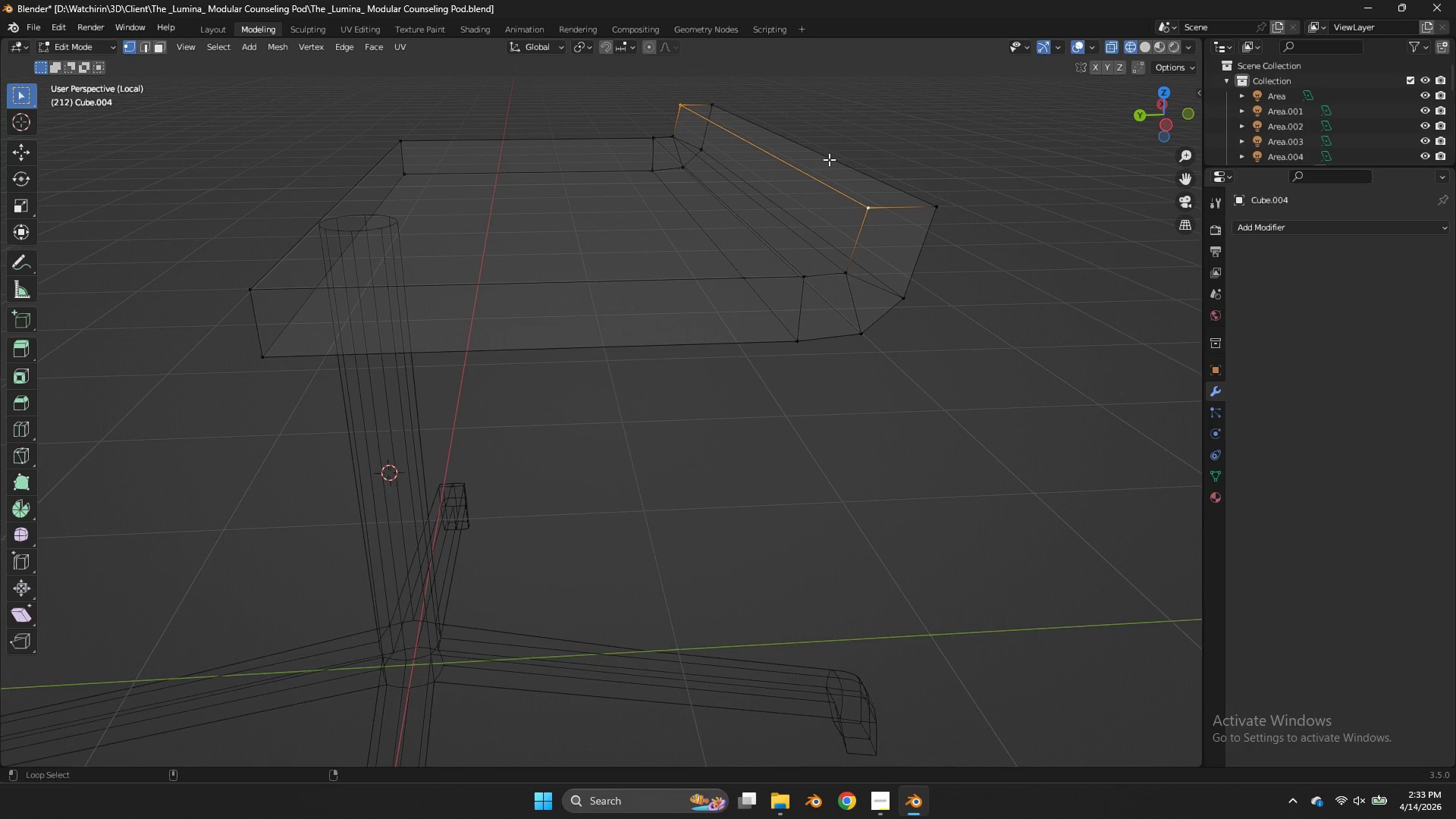 
key(Z)
 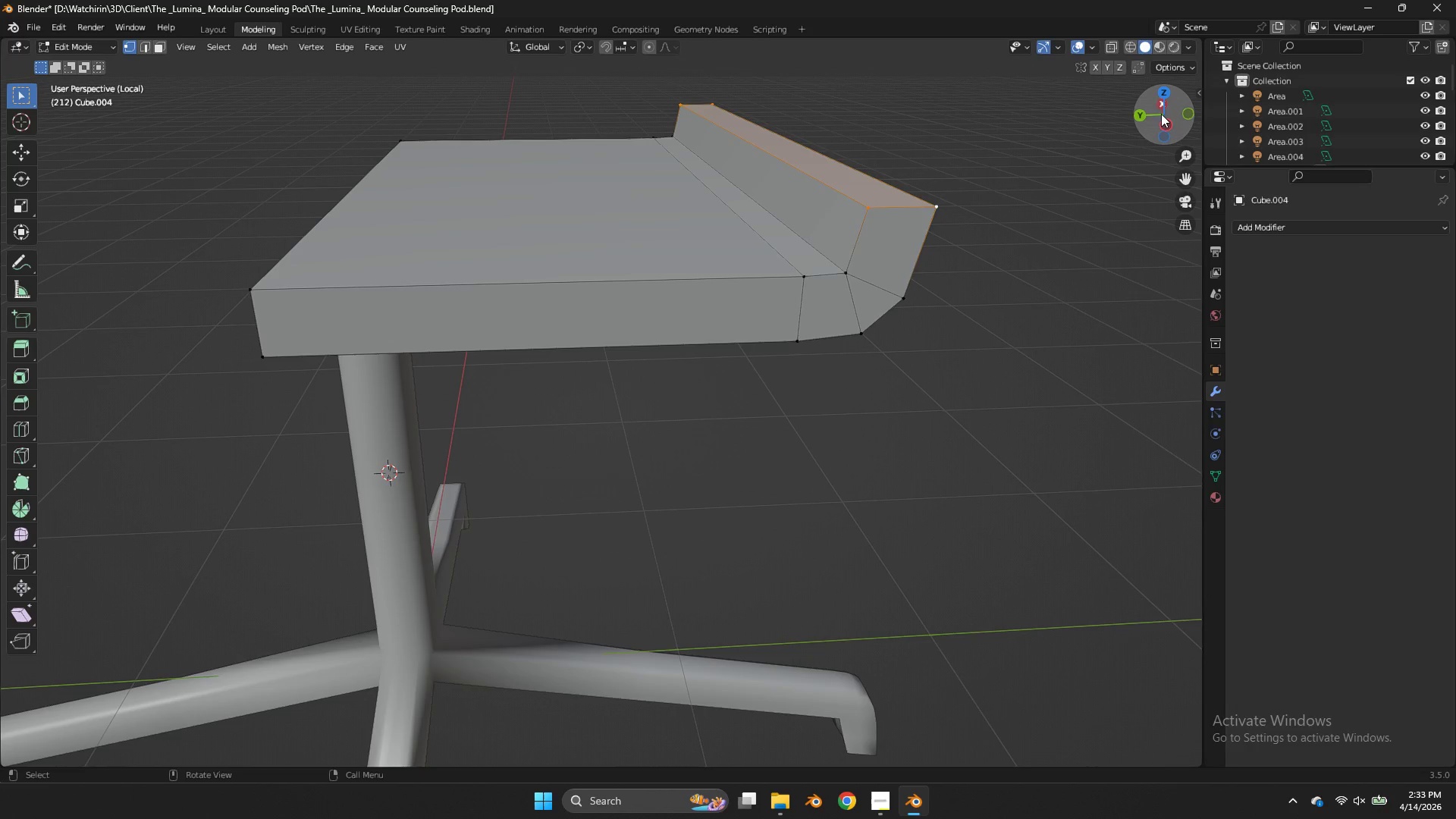 
left_click([1160, 118])
 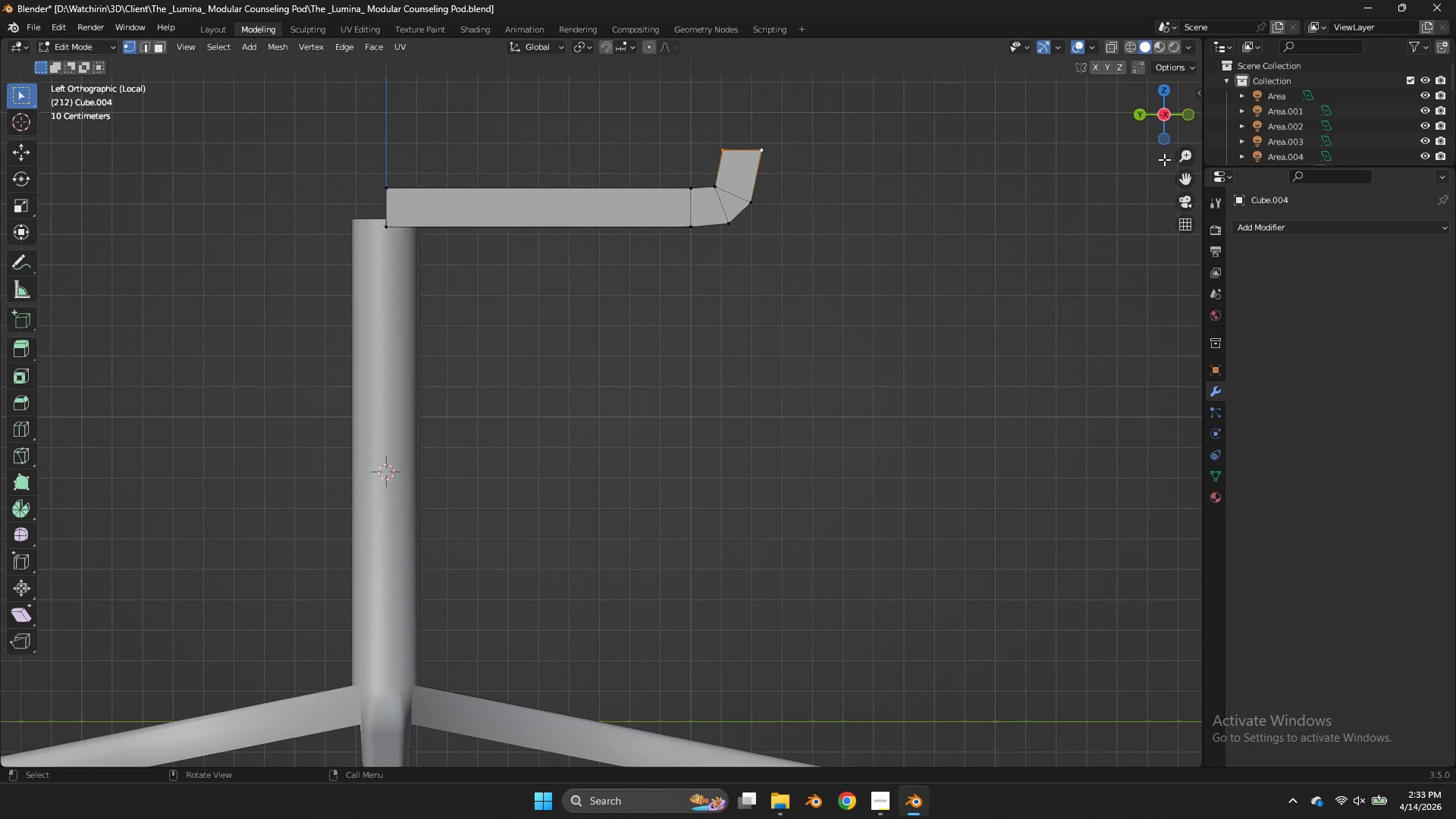 
left_click([1189, 120])
 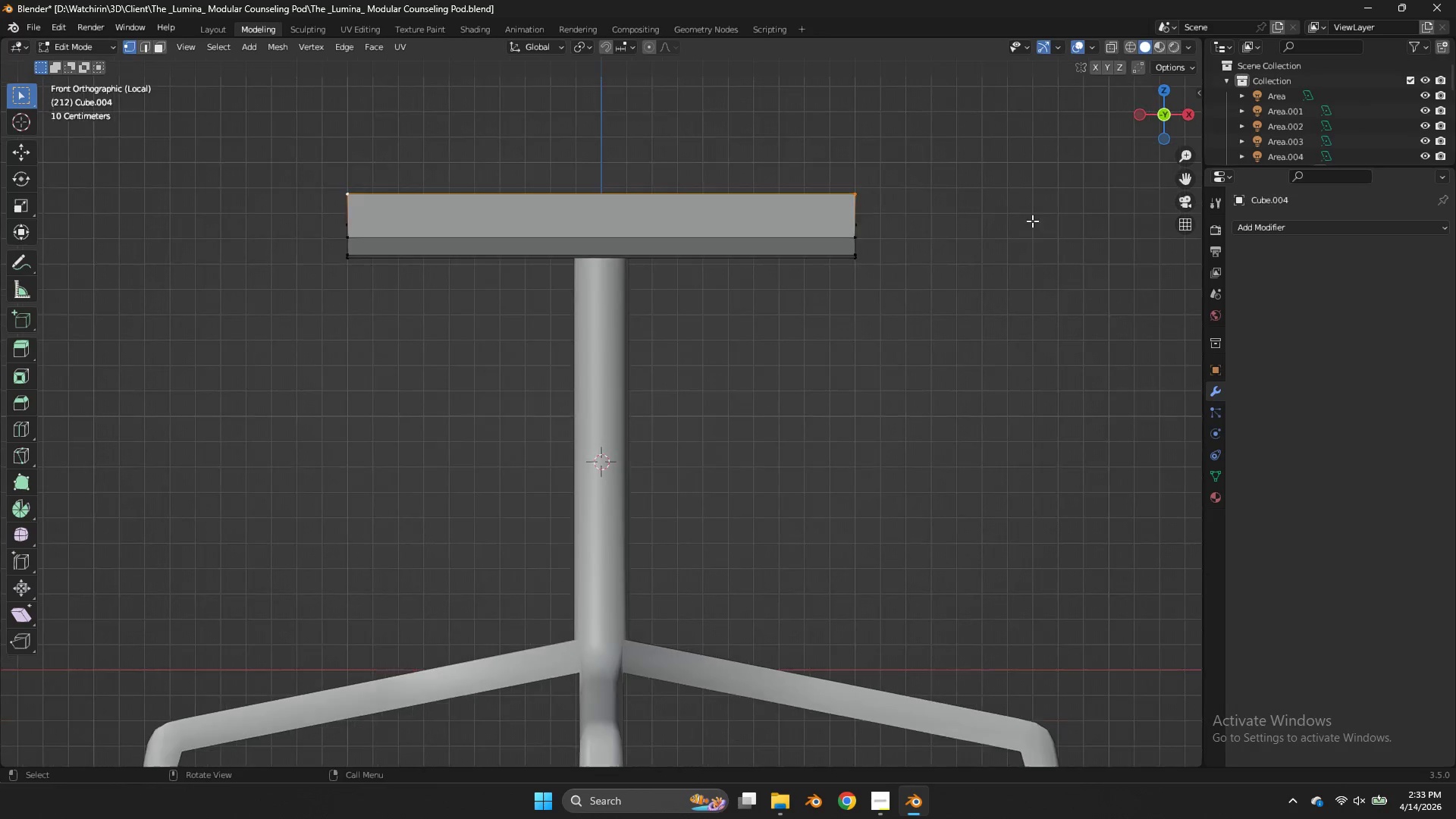 
key(E)
 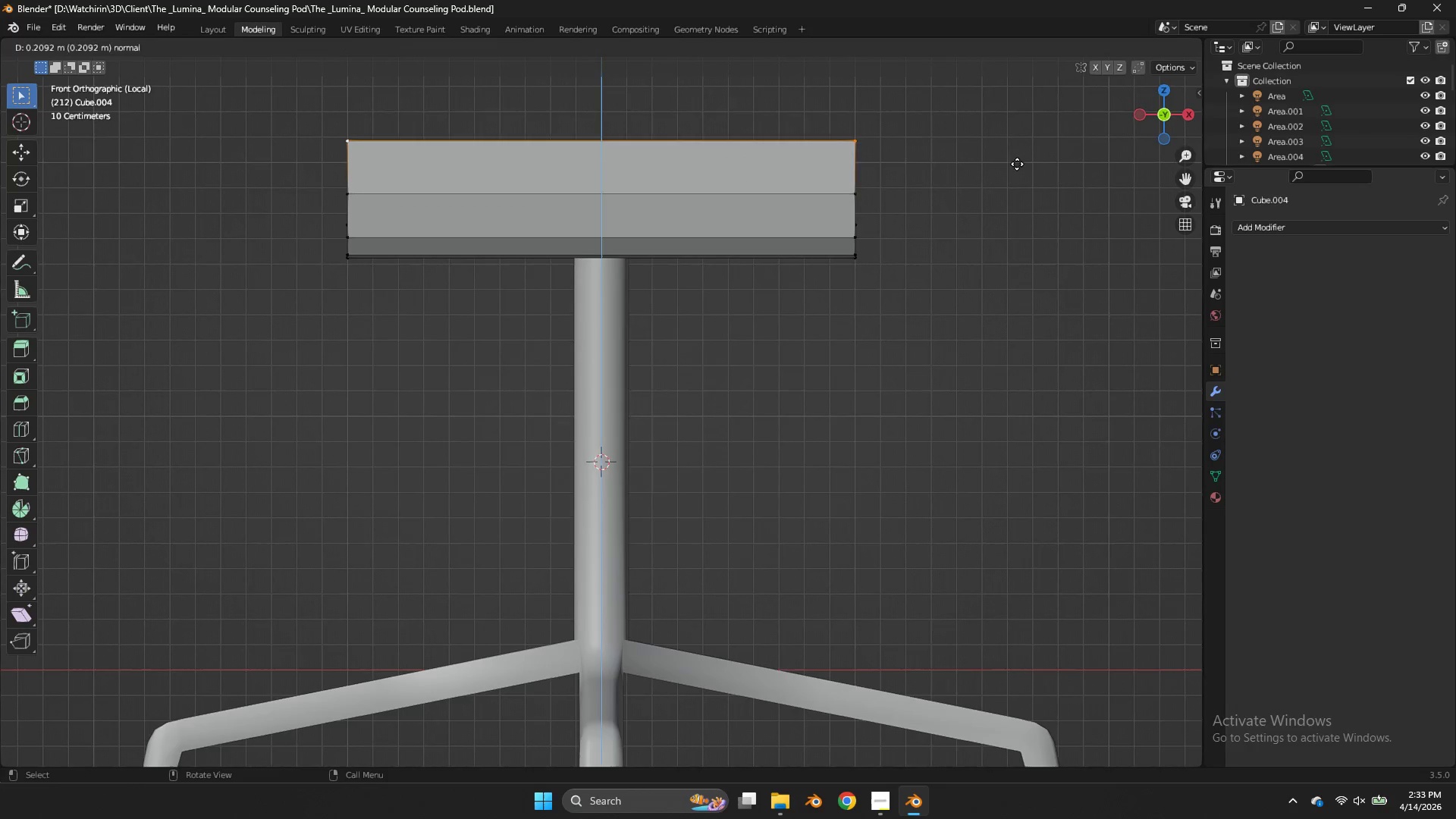 
scroll: coordinate [1038, 214], scroll_direction: down, amount: 1.0
 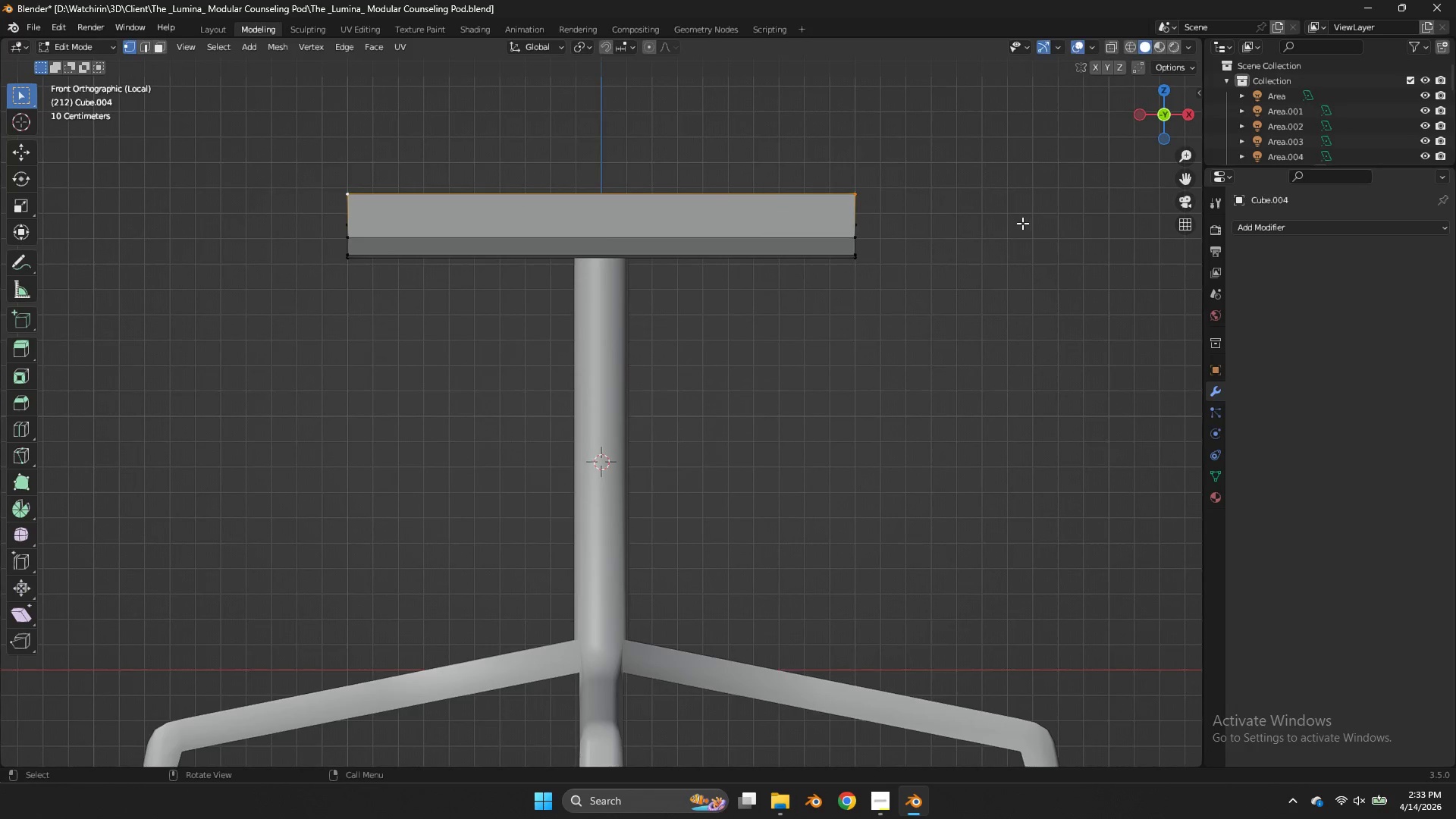 
type(zz)
 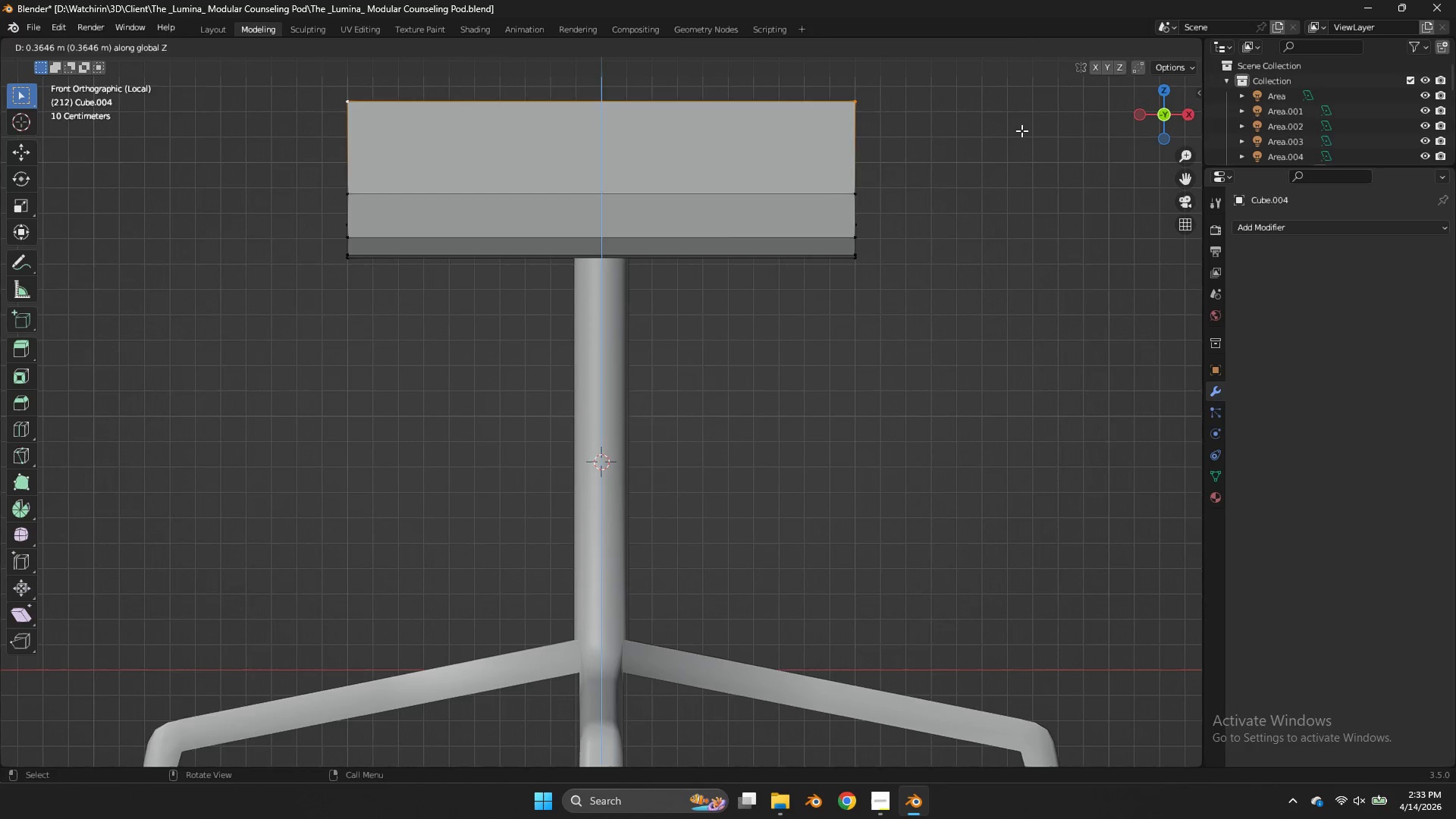 
left_click([1021, 130])
 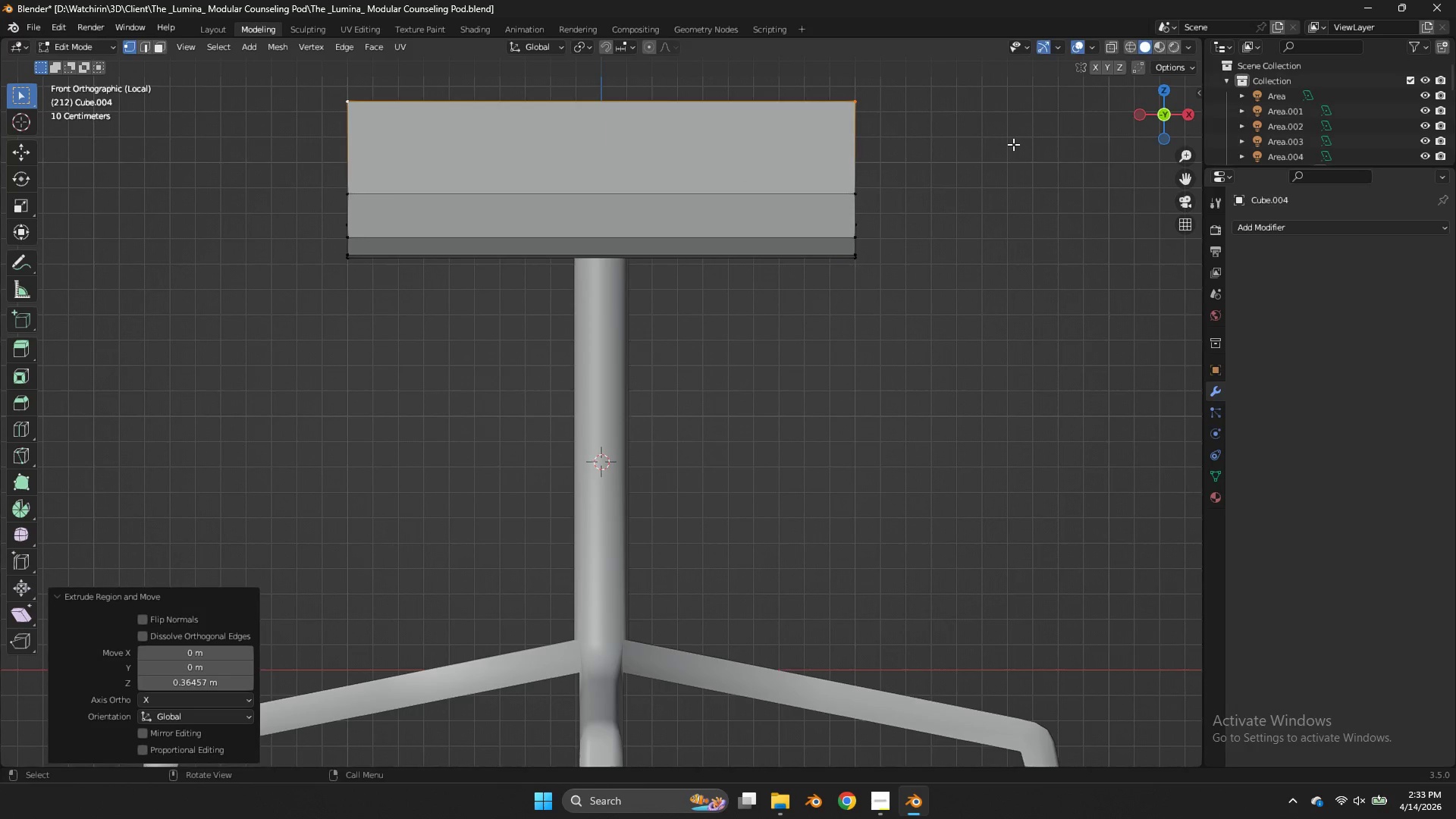 
key(R)
 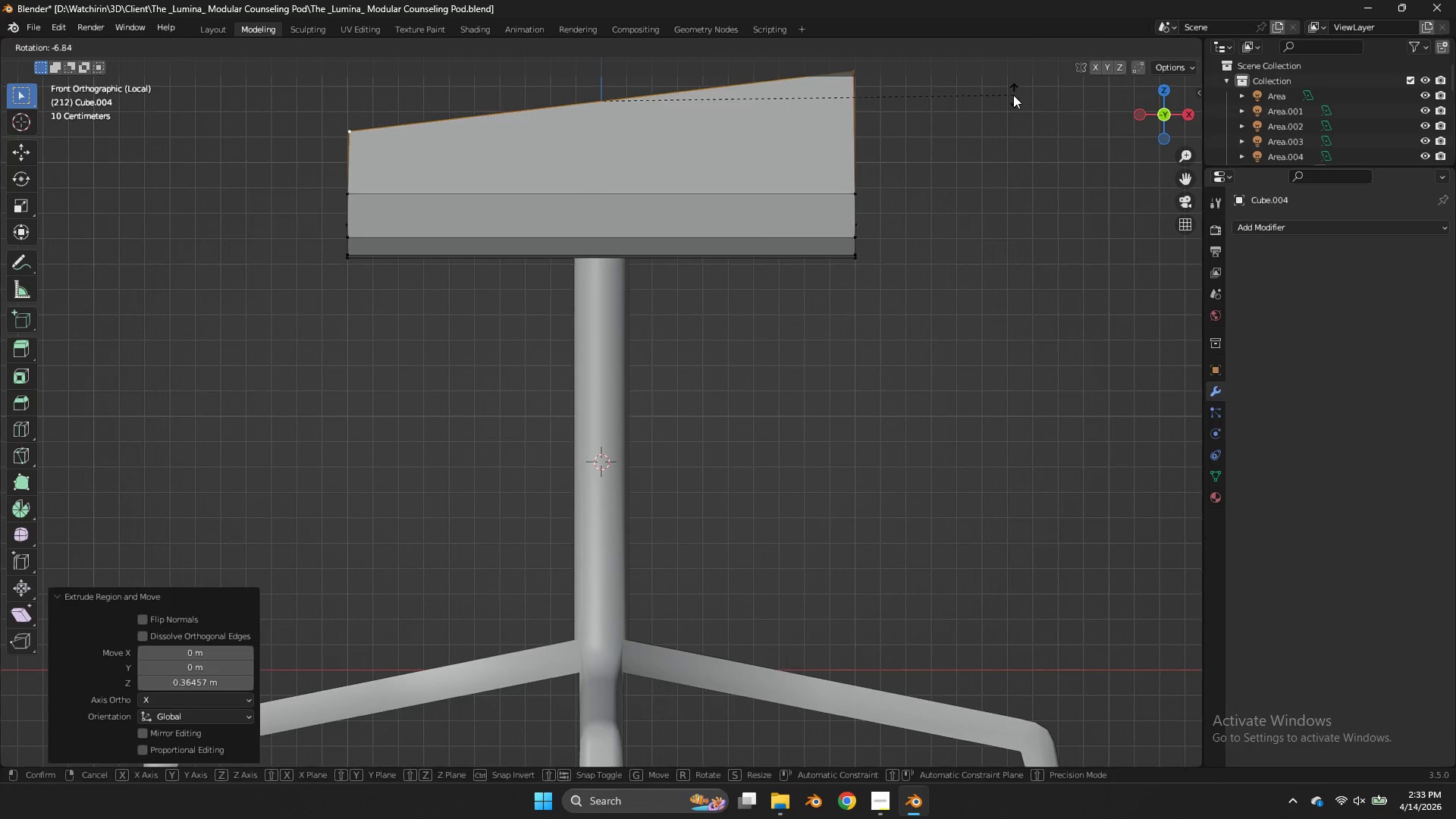 
left_click([1013, 95])
 